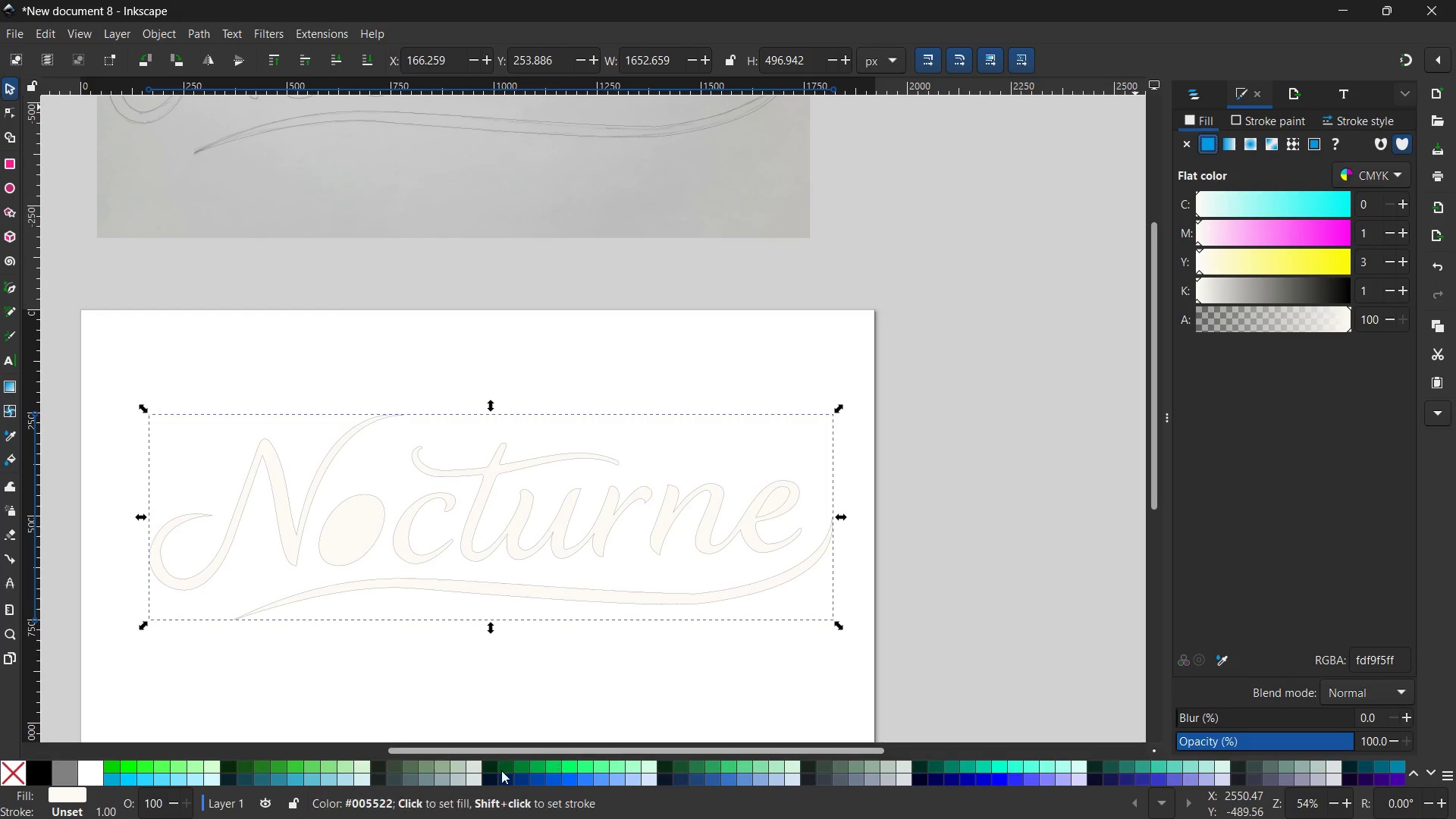 
left_click([505, 777])
 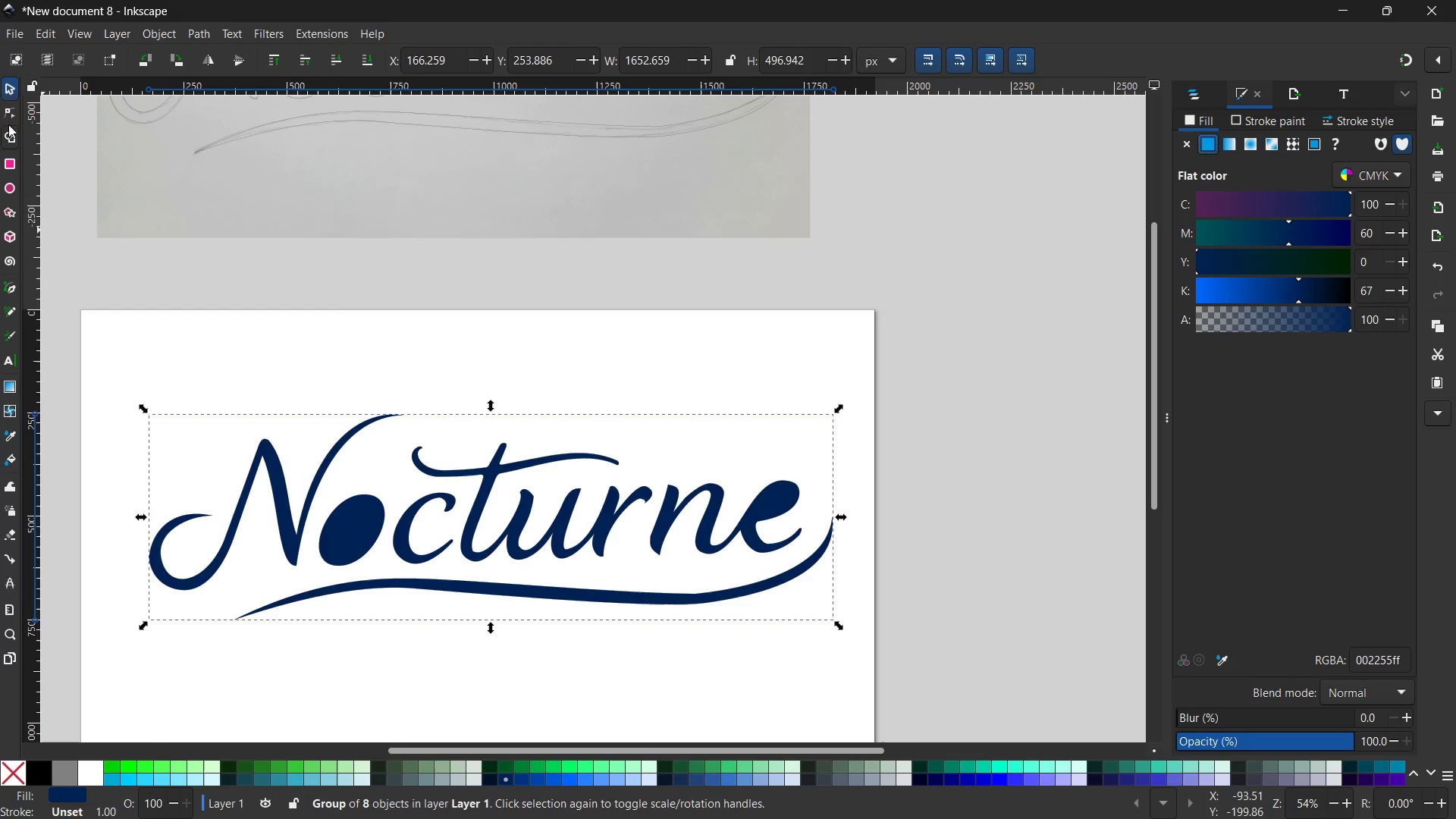 
left_click([7, 111])
 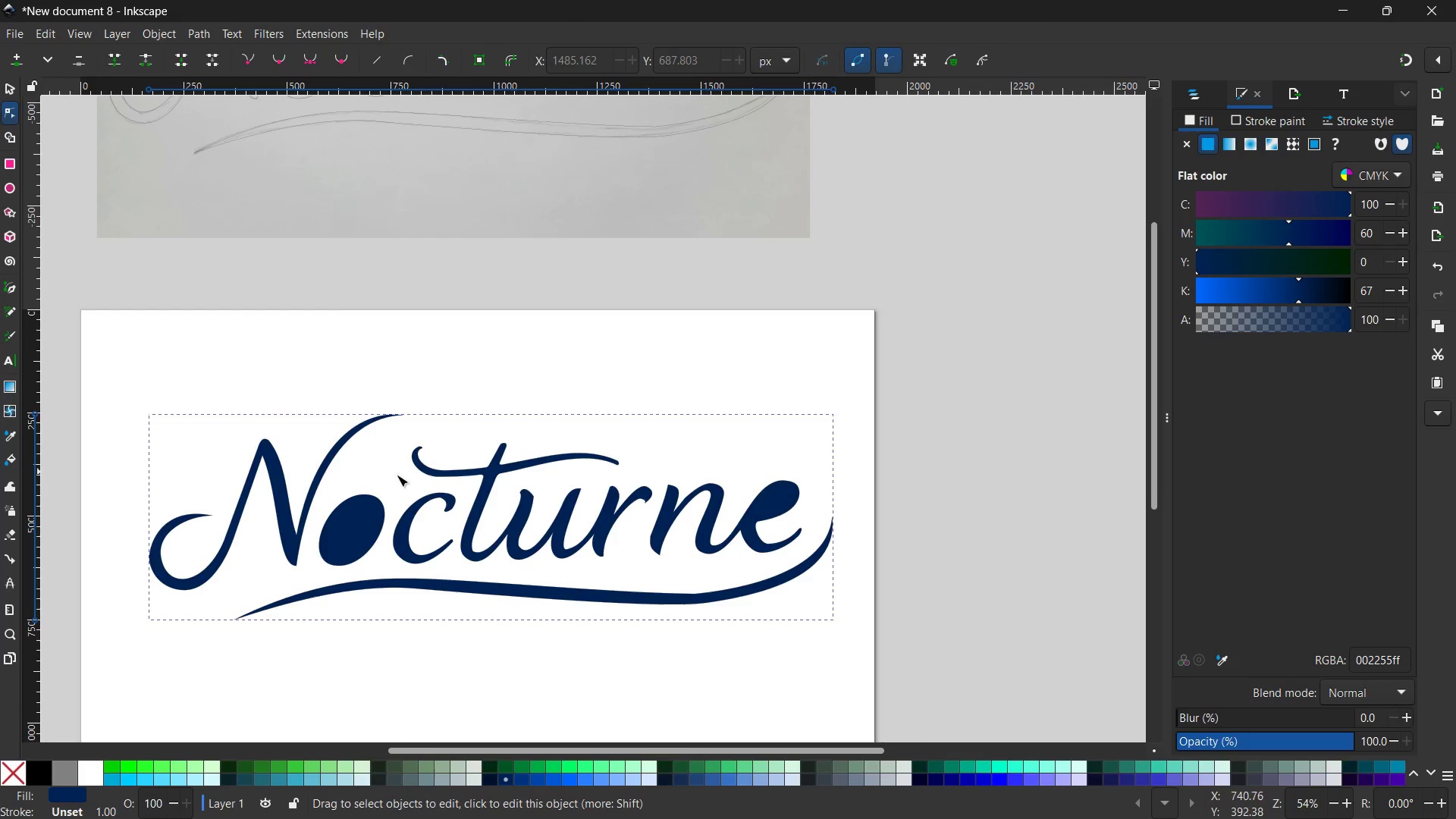 
wait(5.17)
 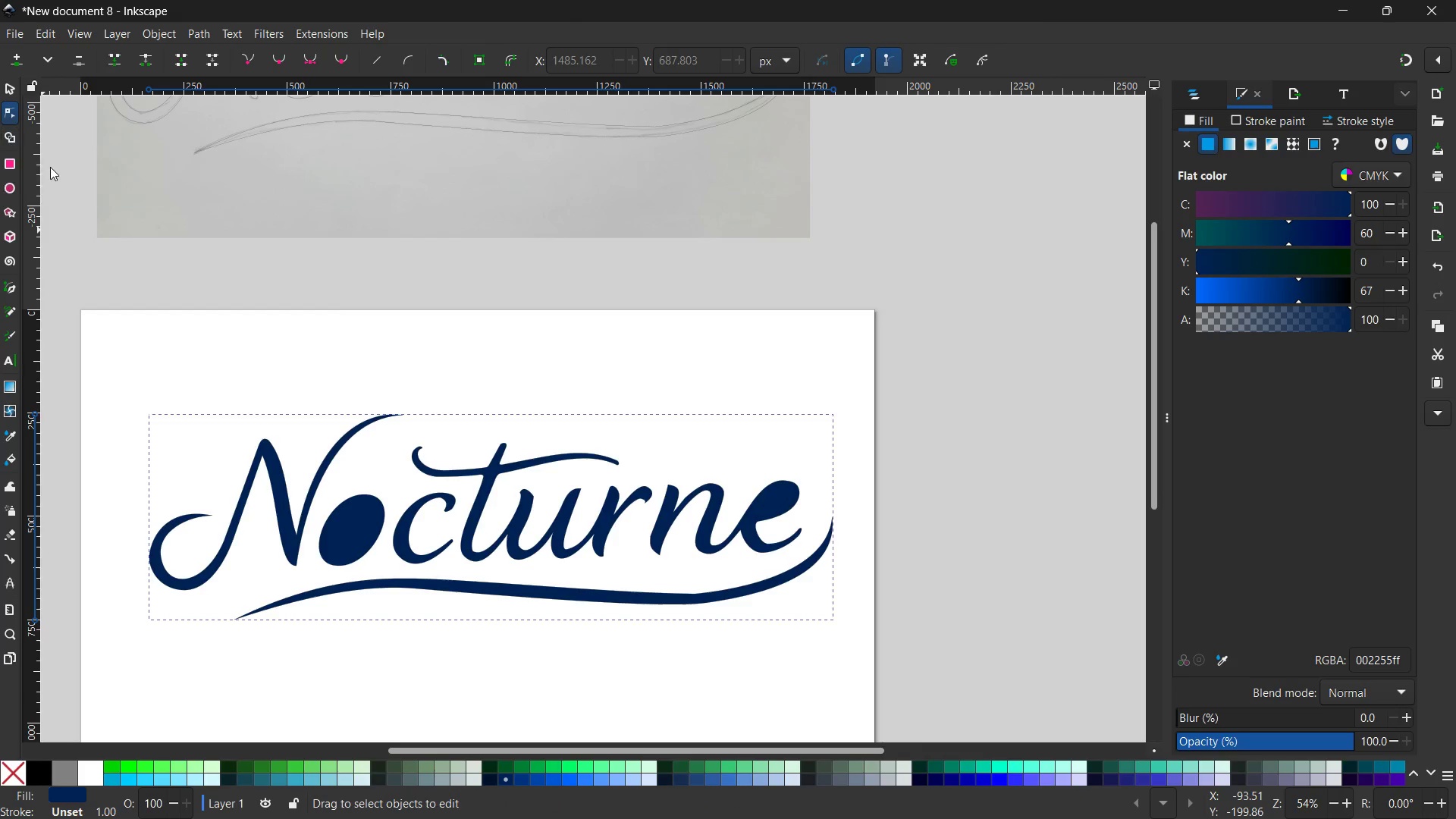 
left_click([2, 132])
 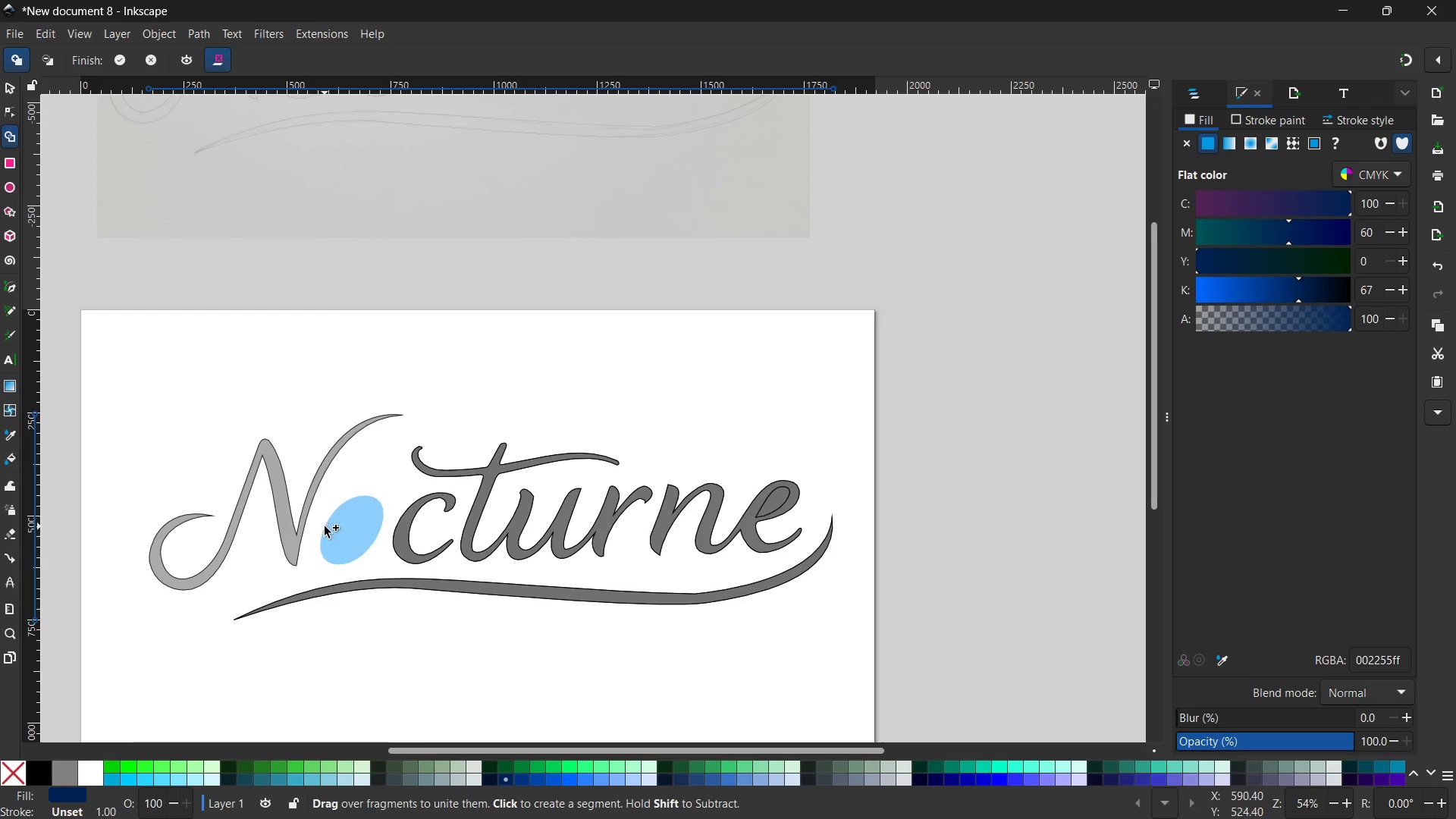 
wait(8.12)
 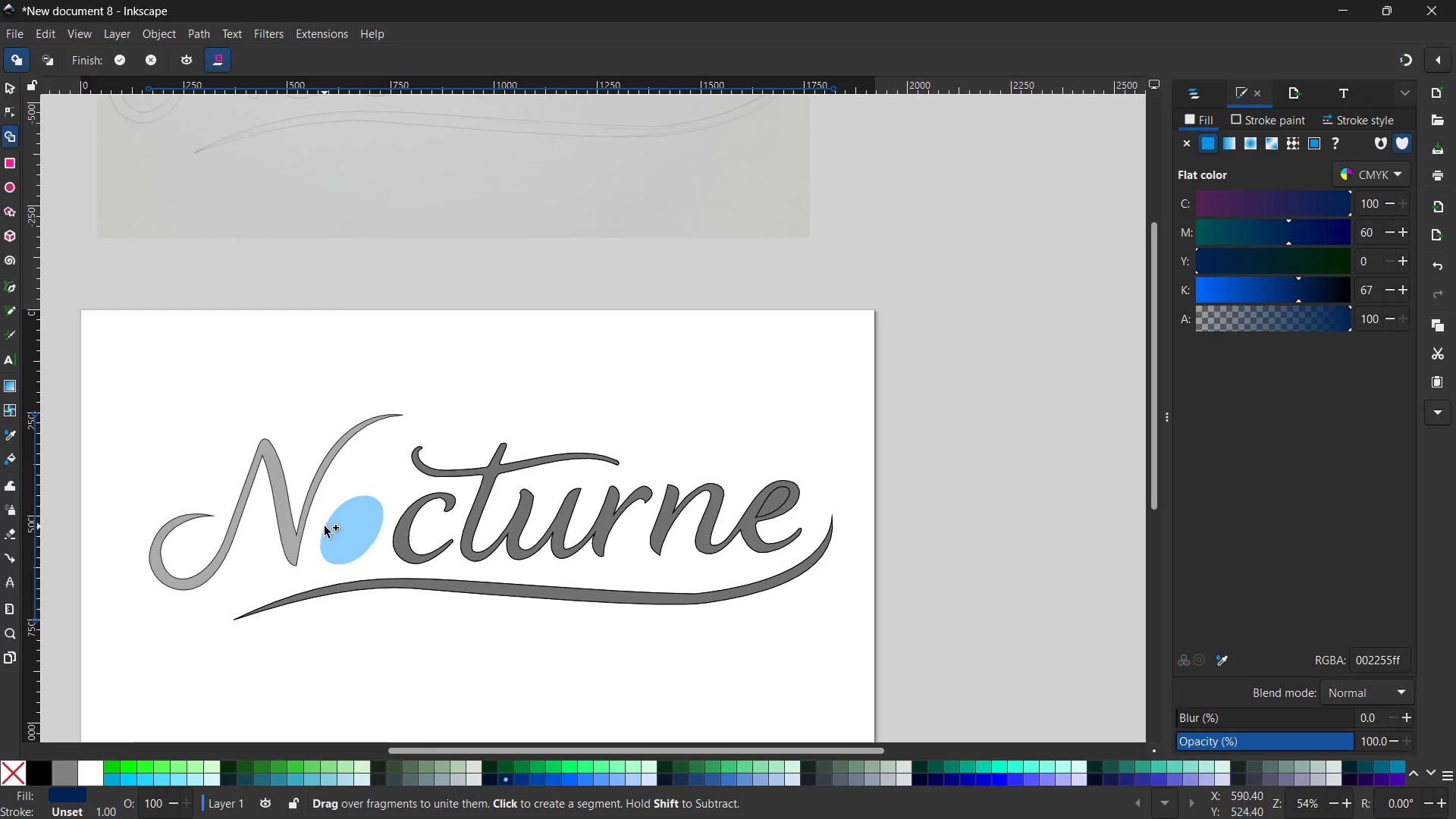 
left_click([196, 374])
 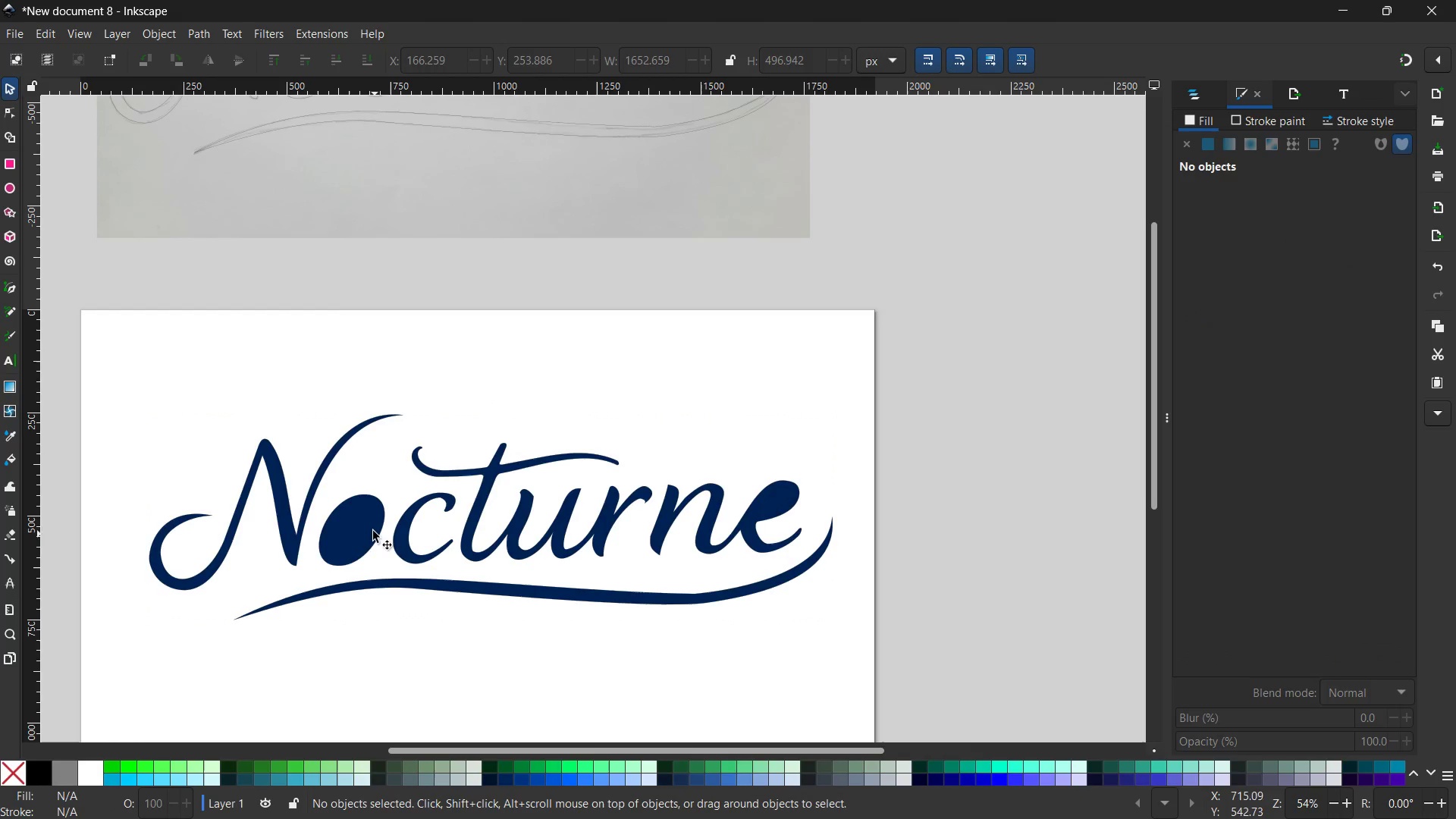 
left_click([370, 529])
 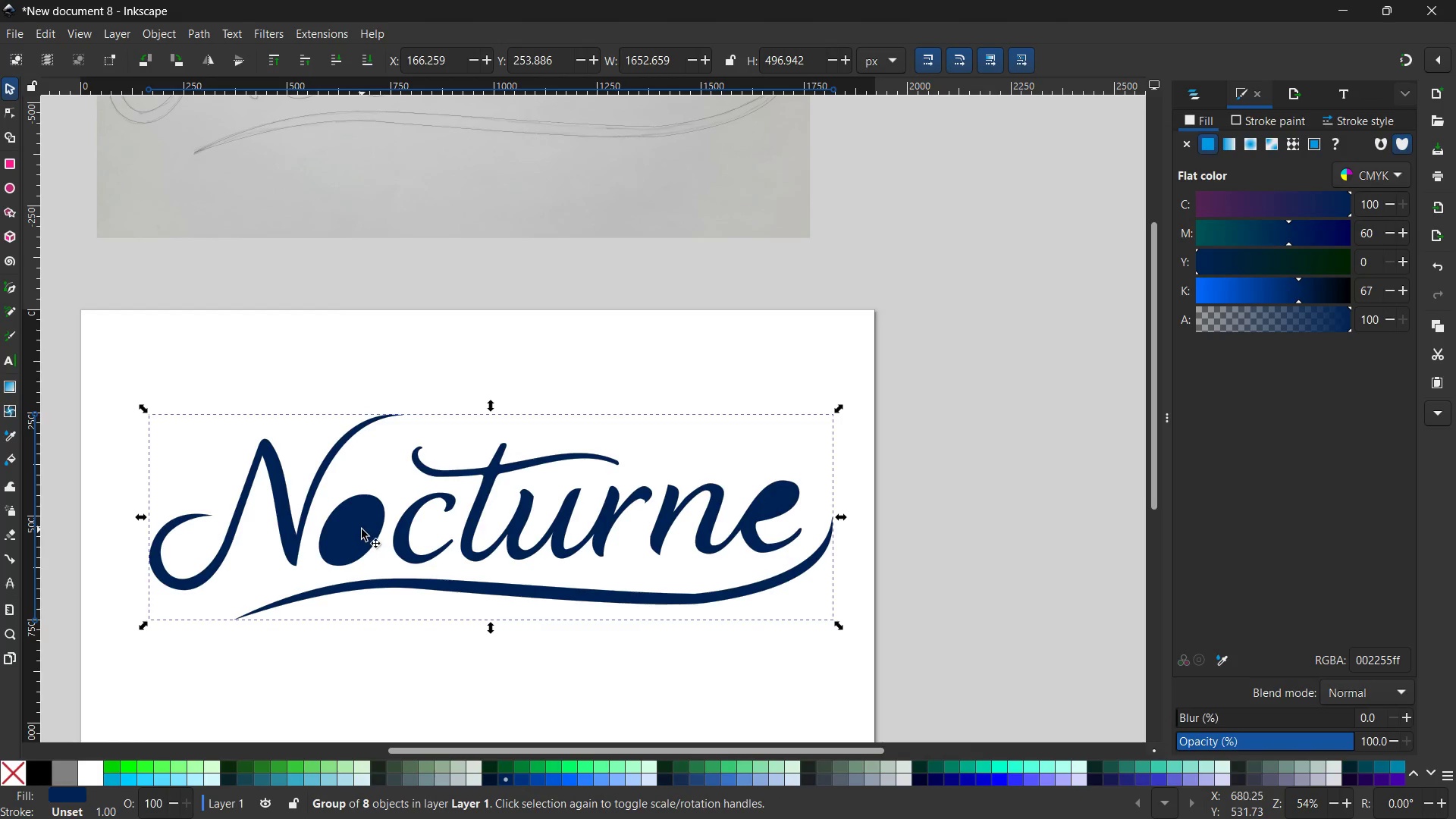 
double_click([362, 529])
 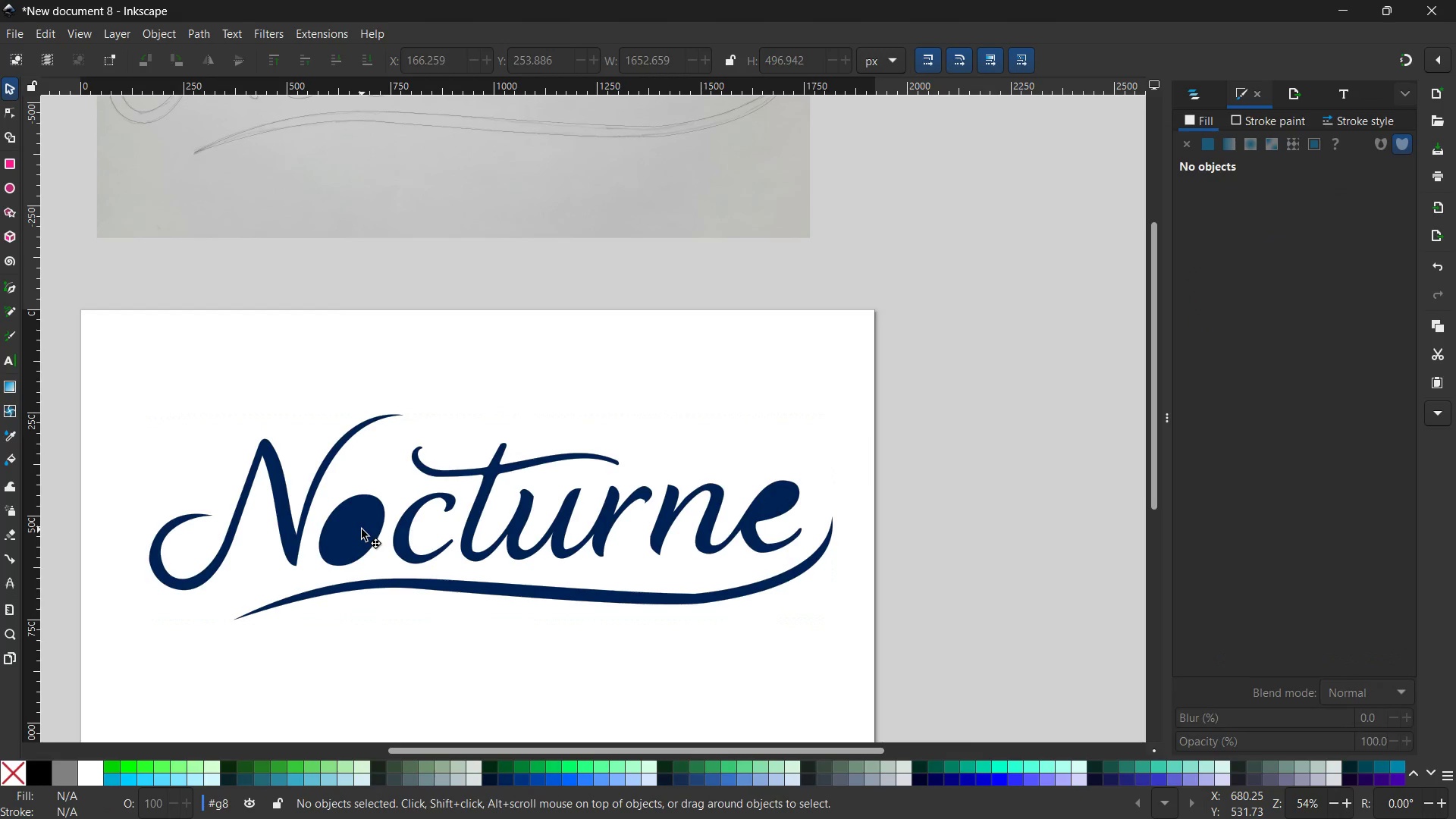 
triple_click([362, 529])
 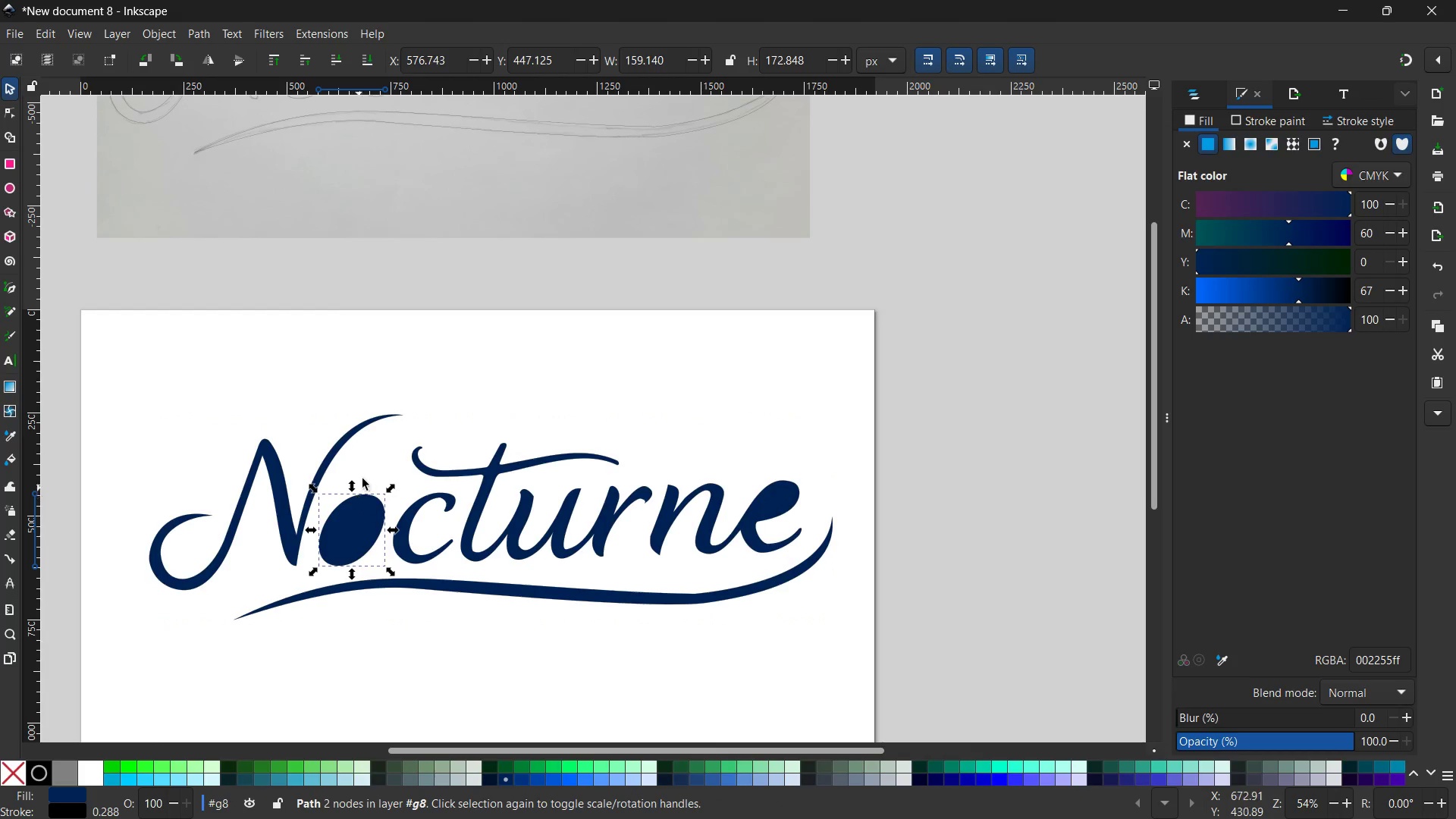 
left_click([362, 476])
 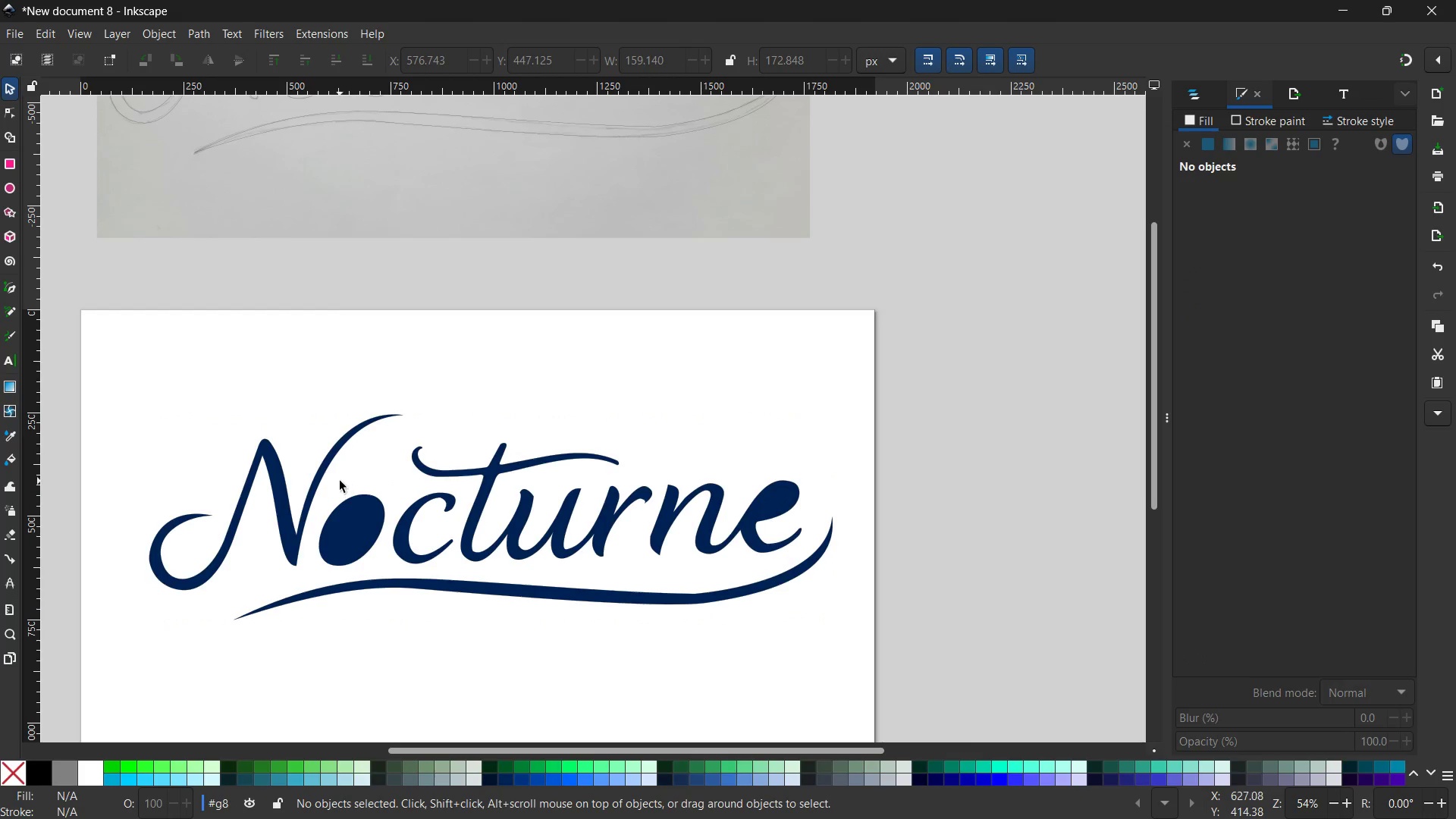 
left_click_drag(start_coordinate=[340, 481], to_coordinate=[380, 553])
 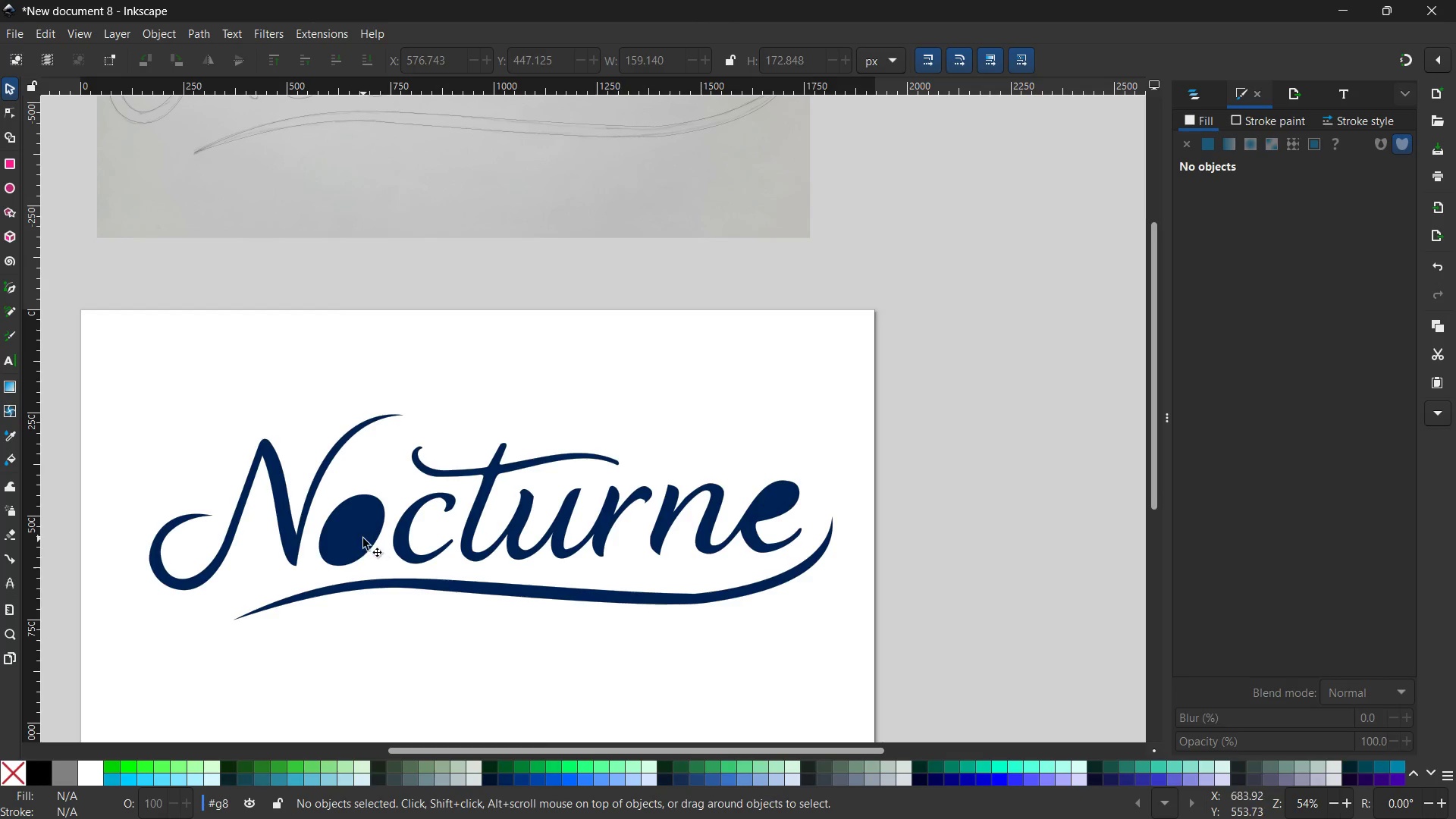 
left_click([363, 538])
 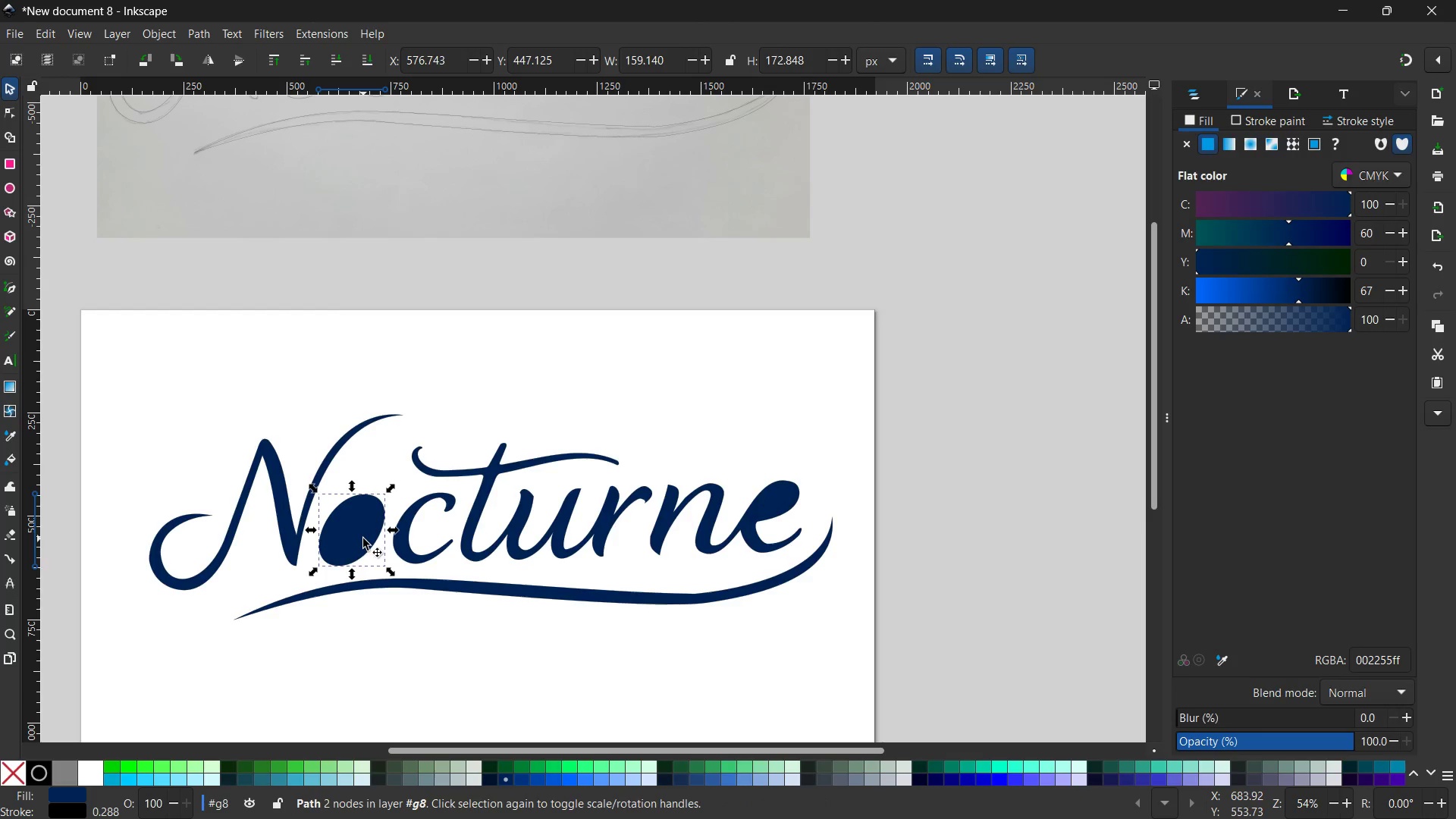 
key(Control+ControlLeft)
 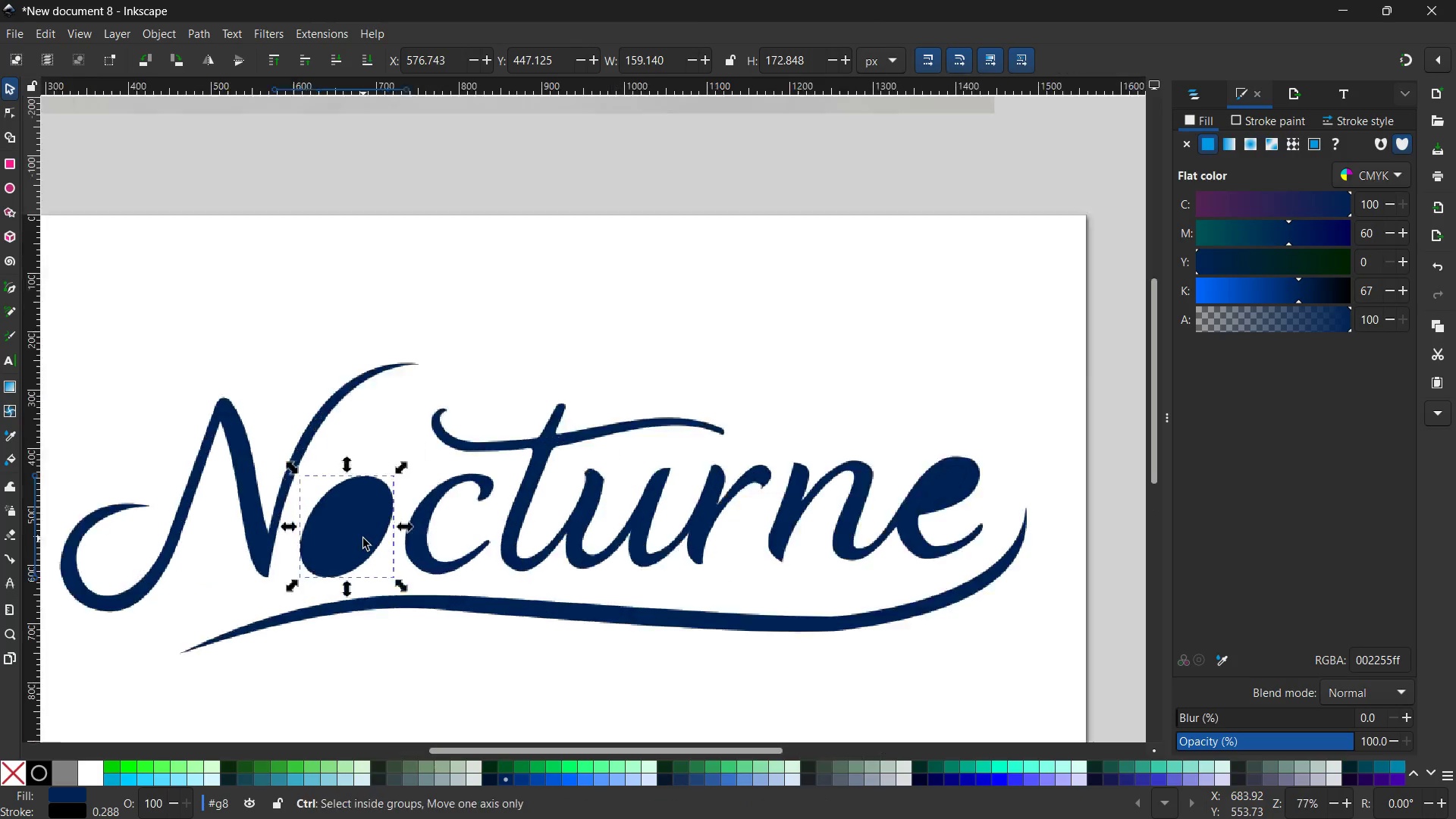 
scroll: coordinate [363, 538], scroll_direction: up, amount: 3.0
 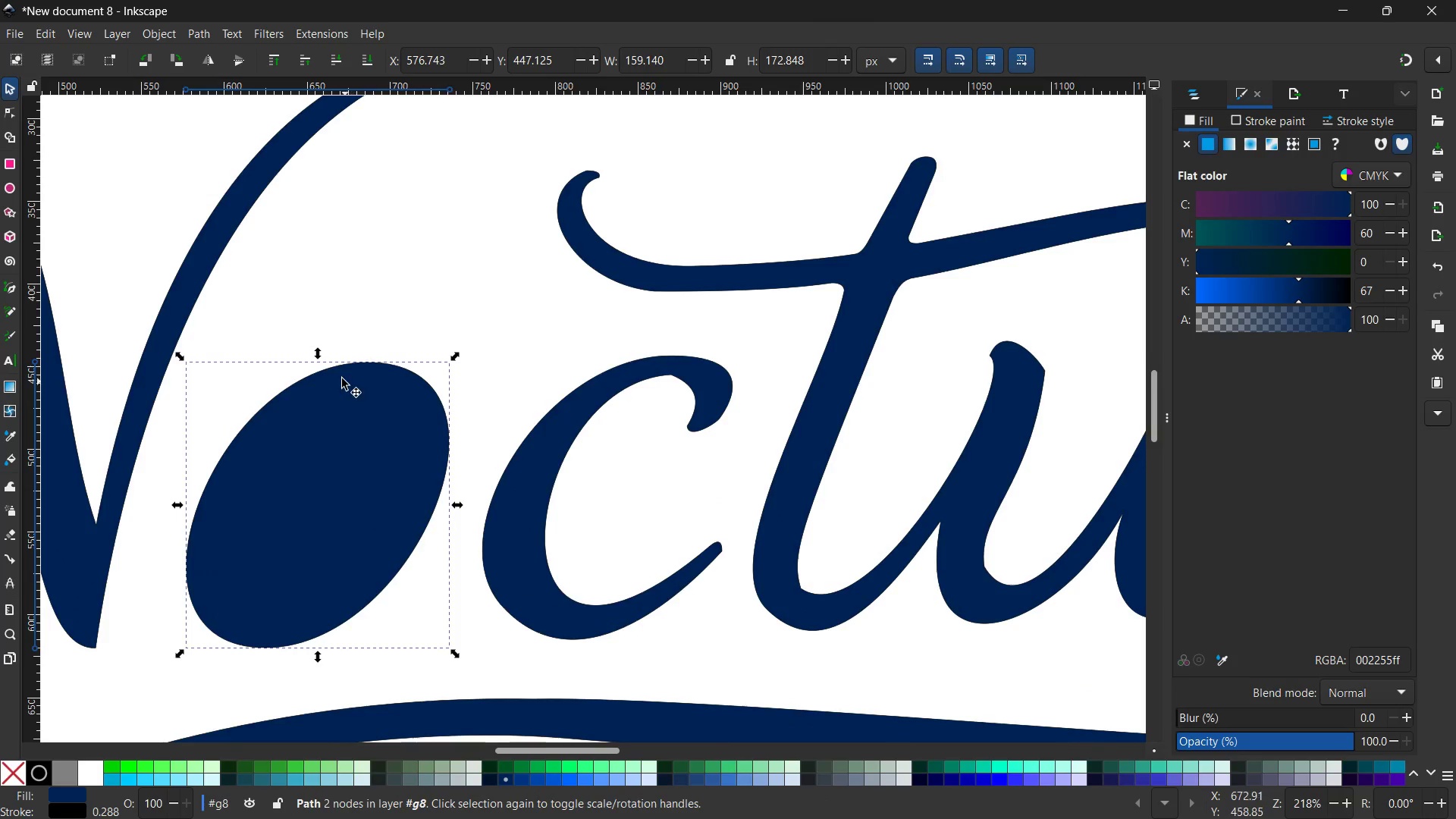 
hold_key(key=ShiftLeft, duration=0.5)
left_click([337, 318])
 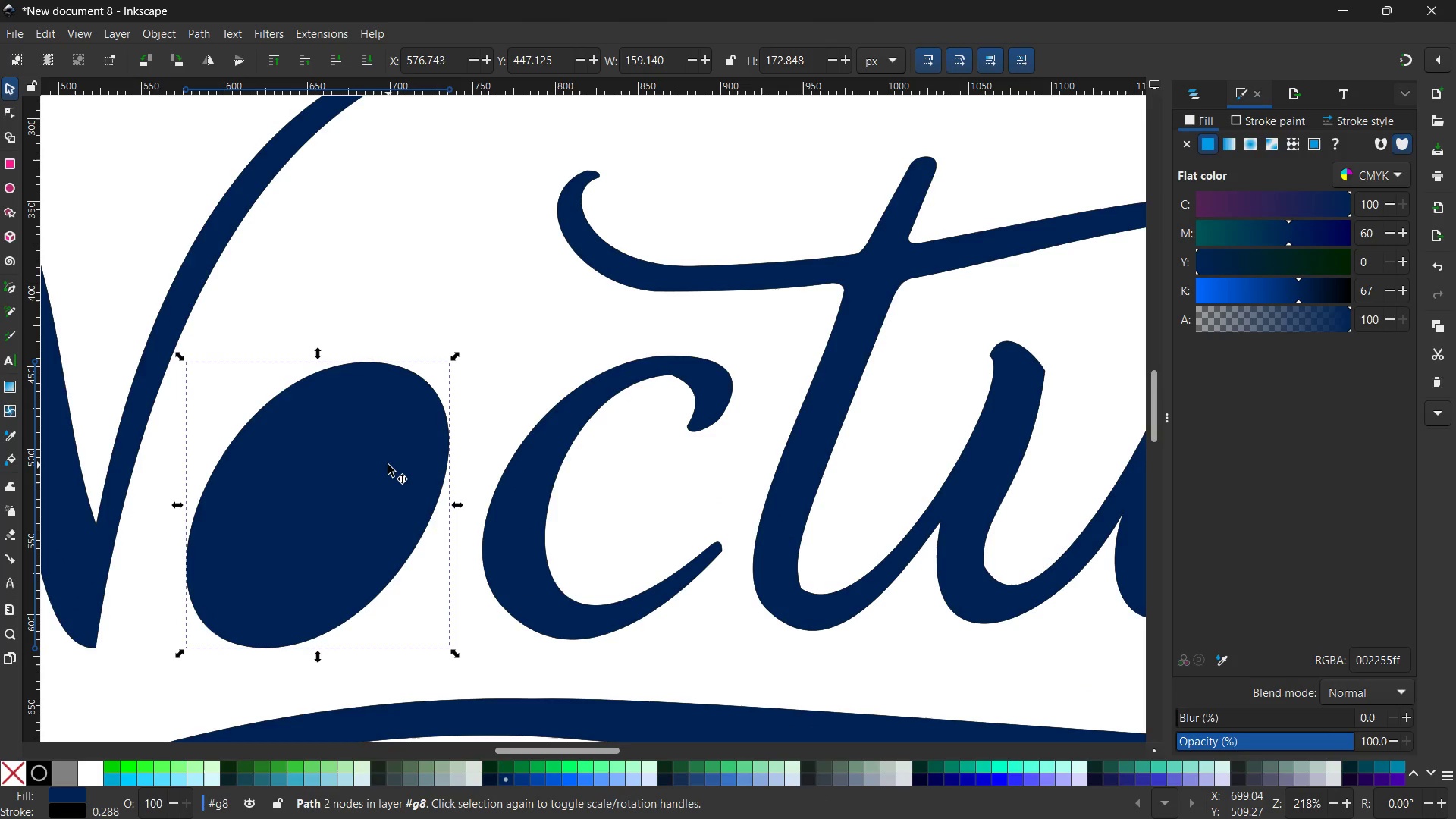 
key(Backspace)
 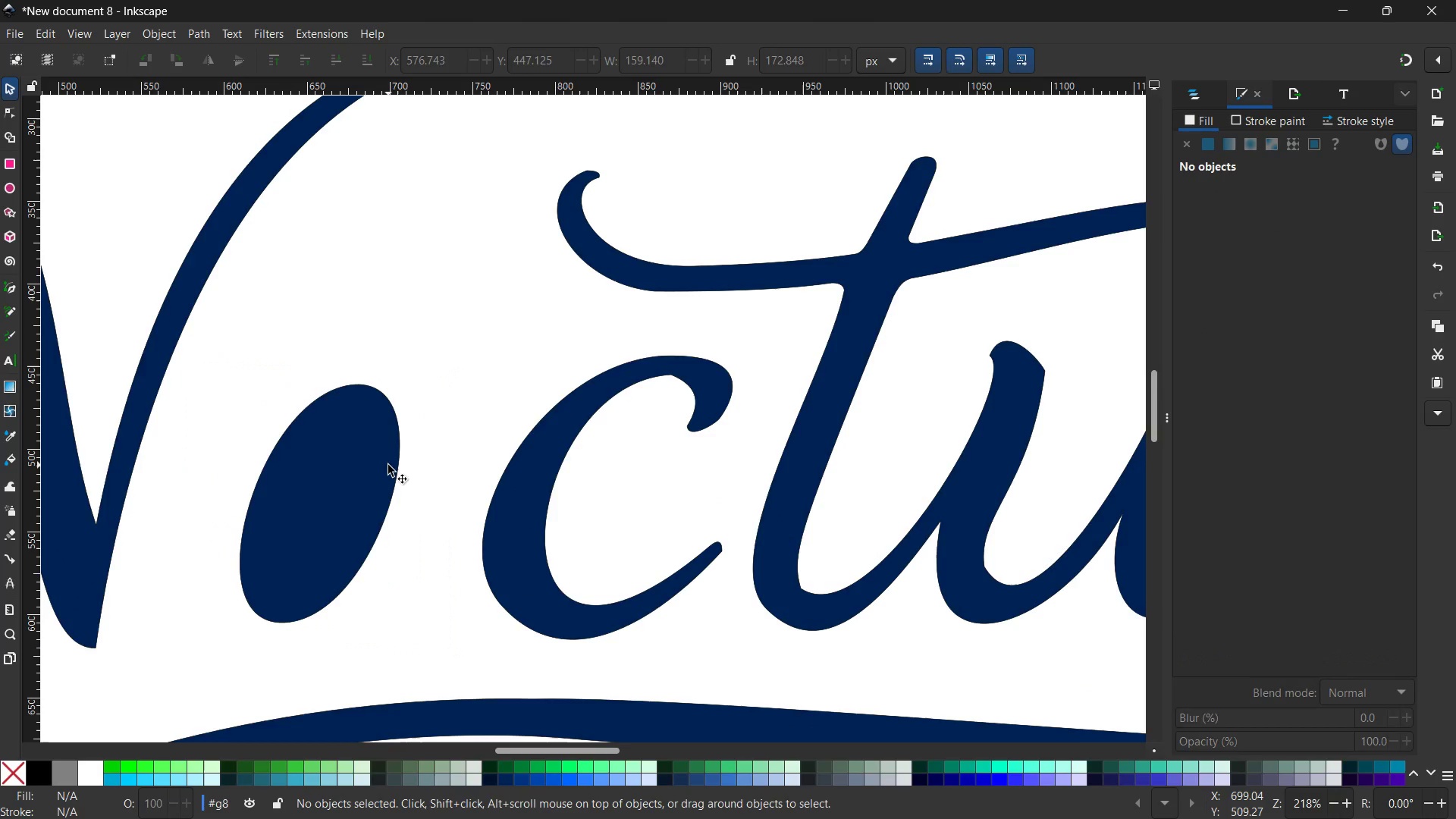 
key(Control+Z)
 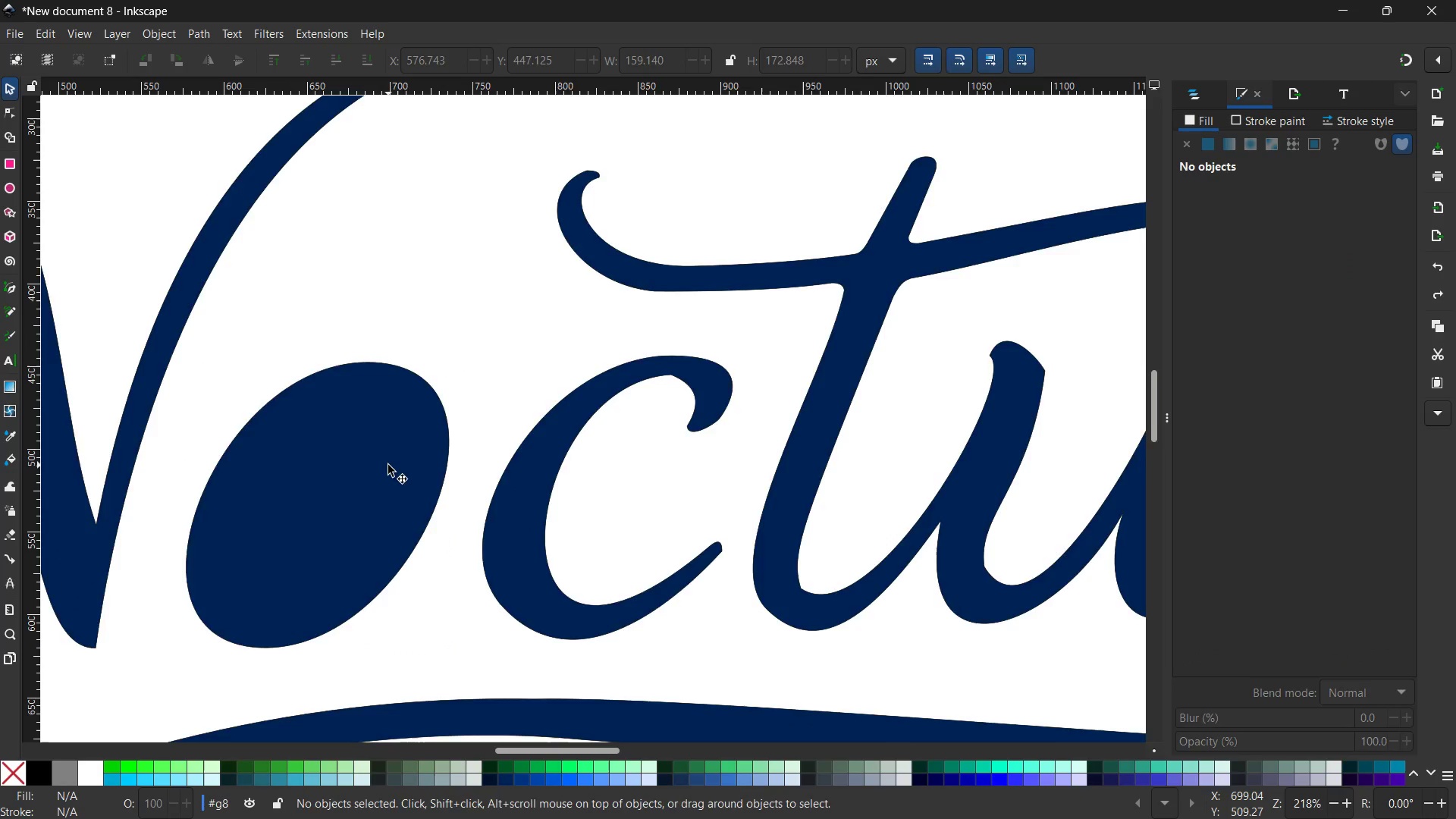 
hold_key(key=ControlLeft, duration=0.31)
scroll: coordinate [388, 465], scroll_direction: down, amount: 1.0
 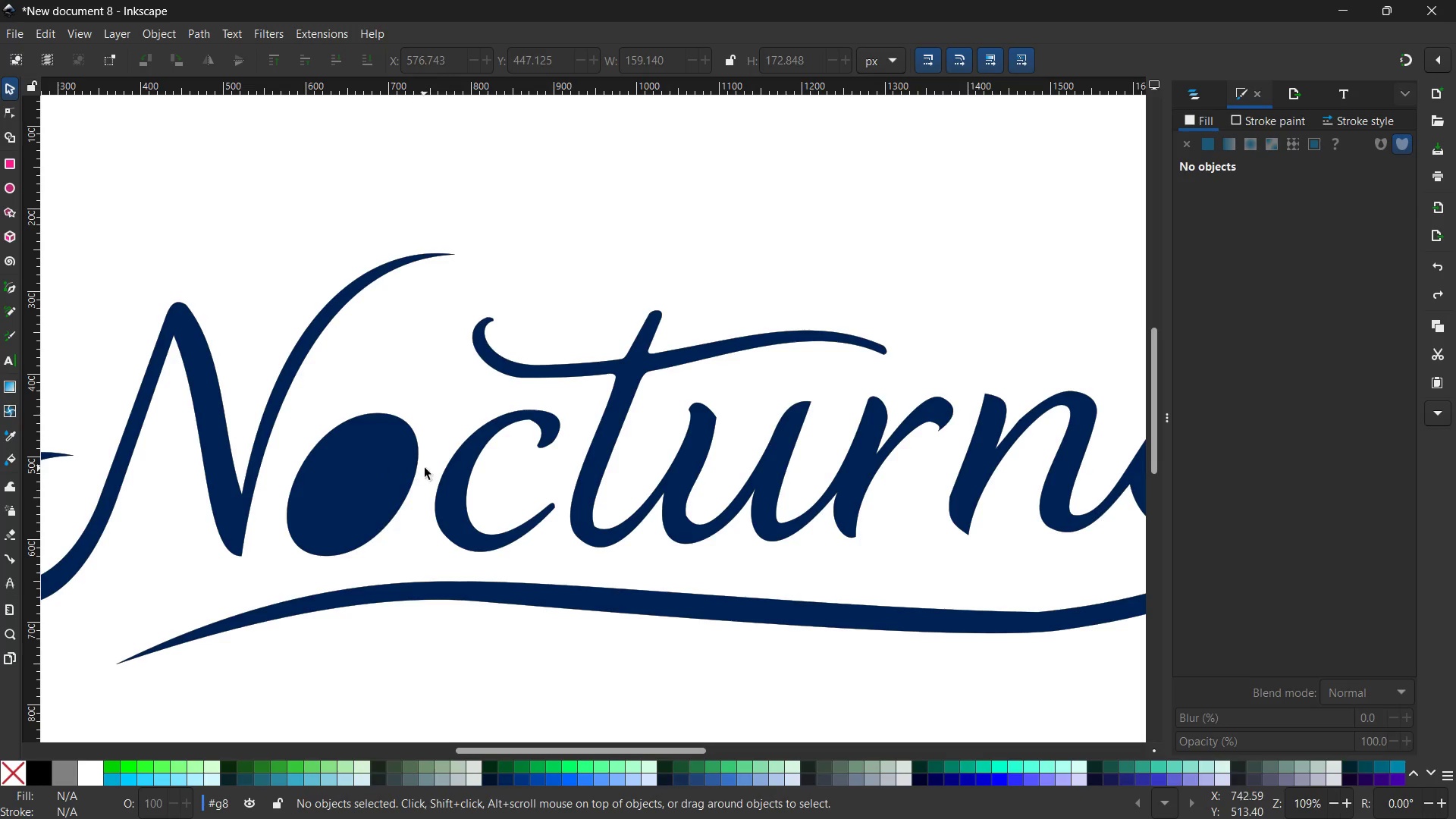 
key(Control+ControlLeft)
 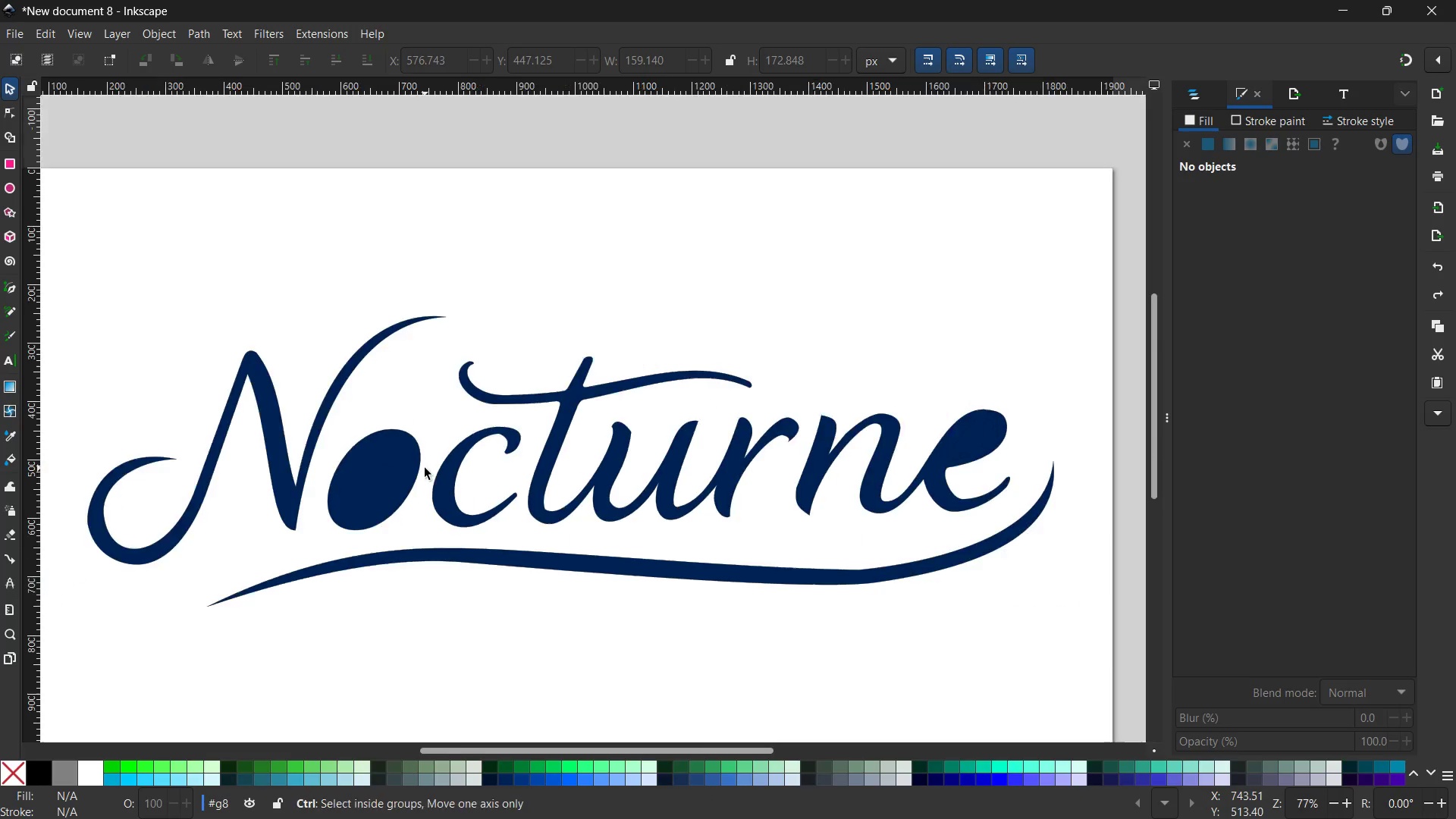 
scroll: coordinate [425, 468], scroll_direction: down, amount: 1.0
 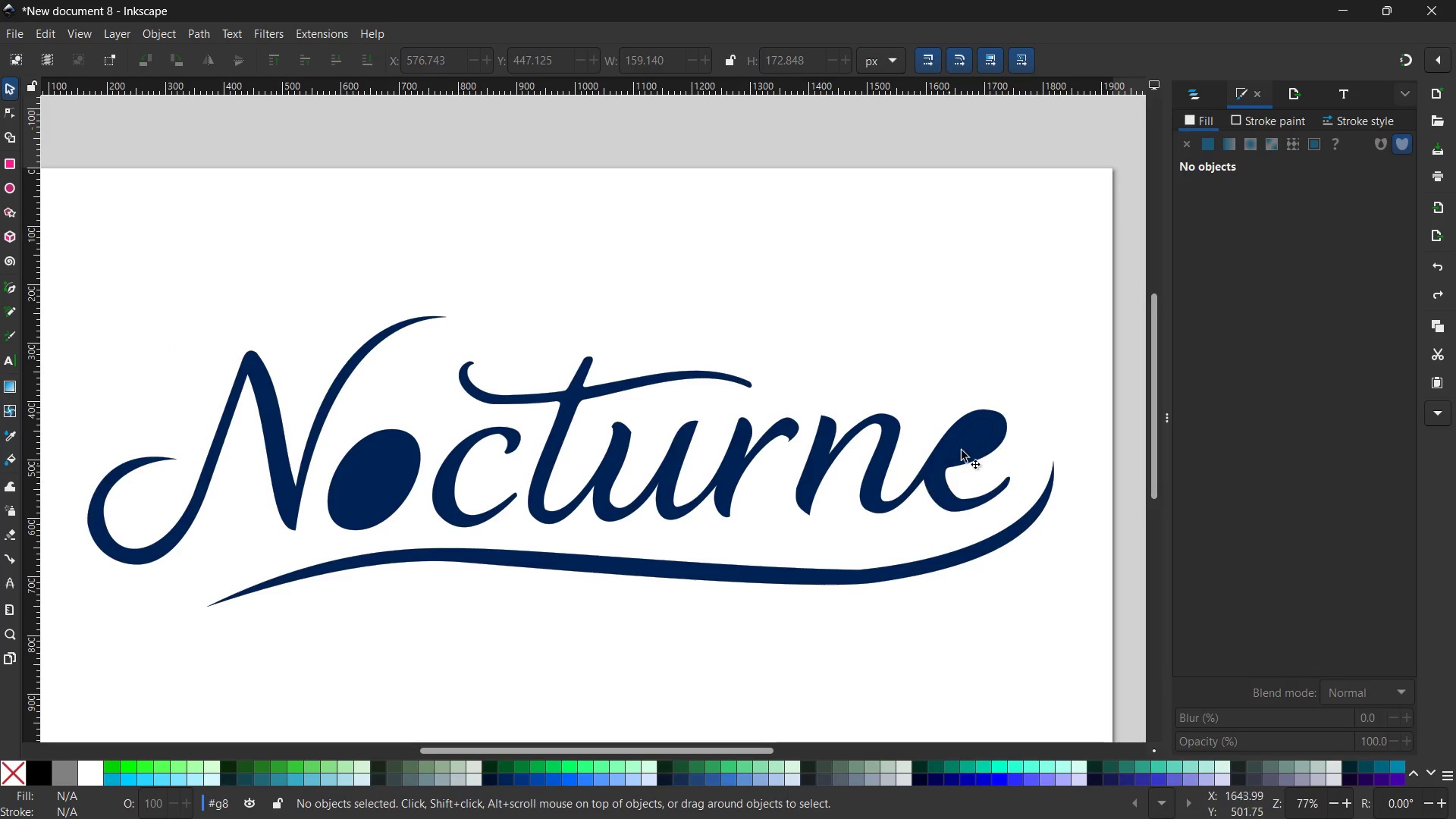 
left_click([979, 433])
 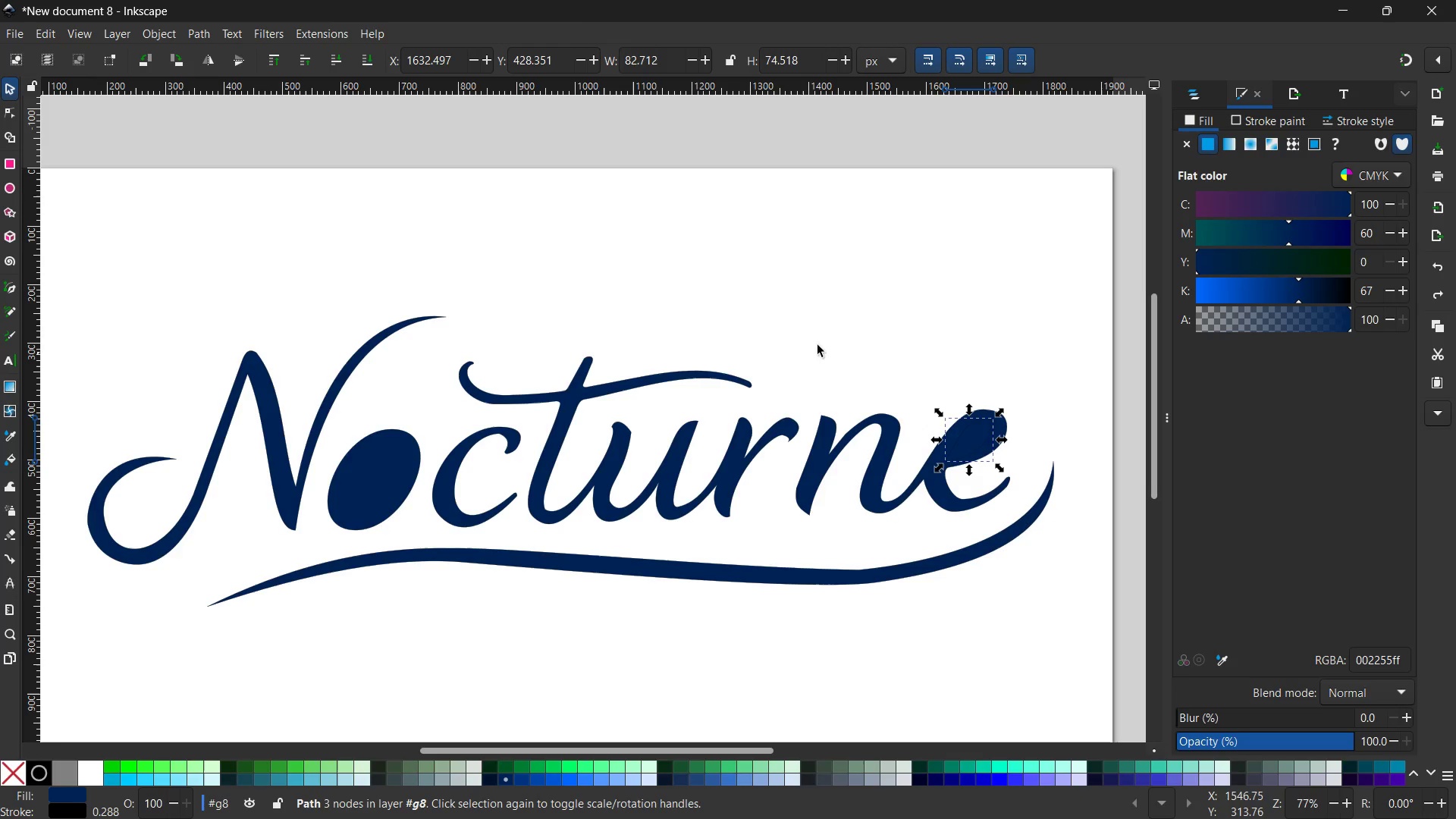 
left_click_drag(start_coordinate=[74, 237], to_coordinate=[1079, 631])
 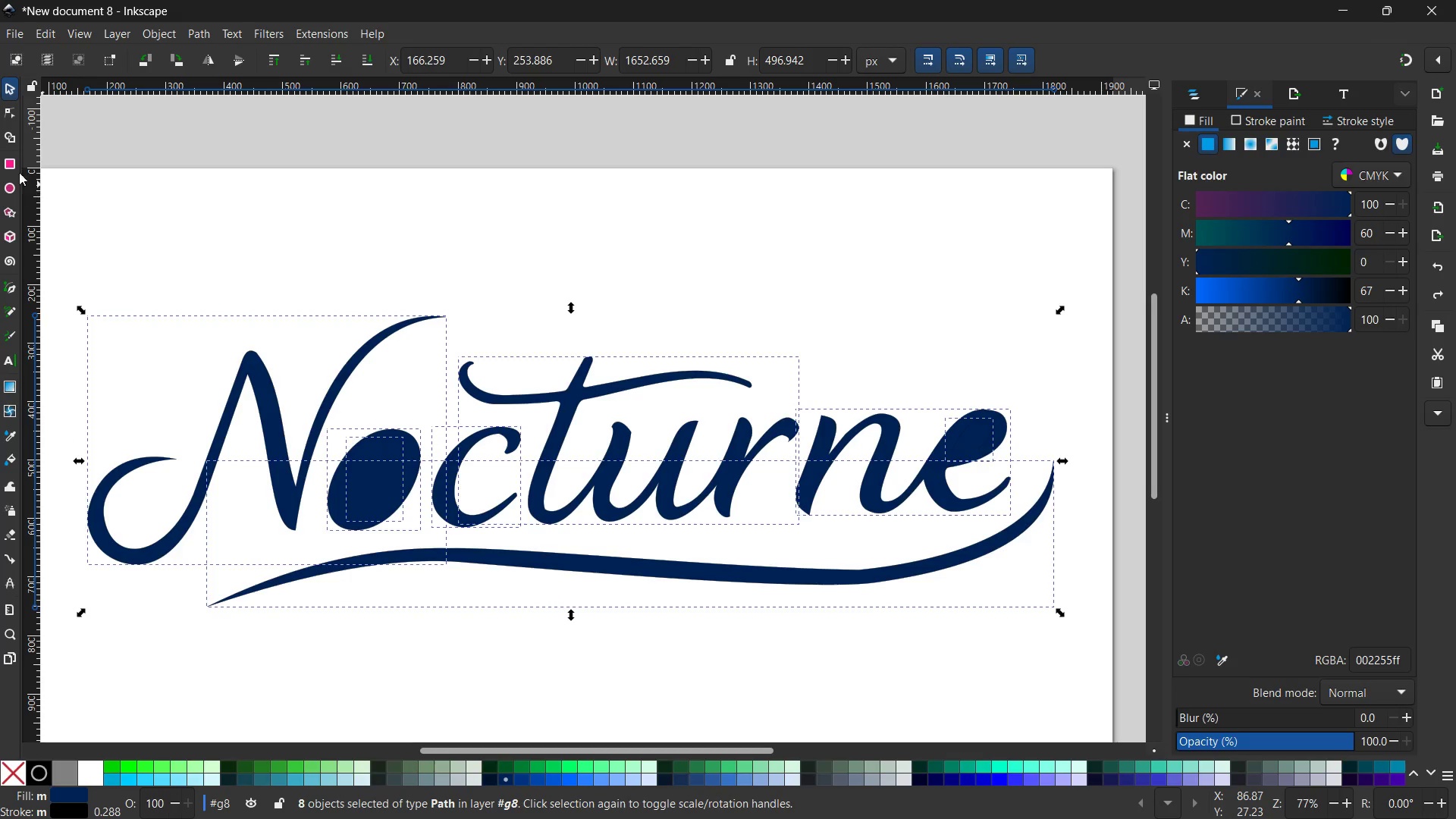 
left_click([8, 140])
 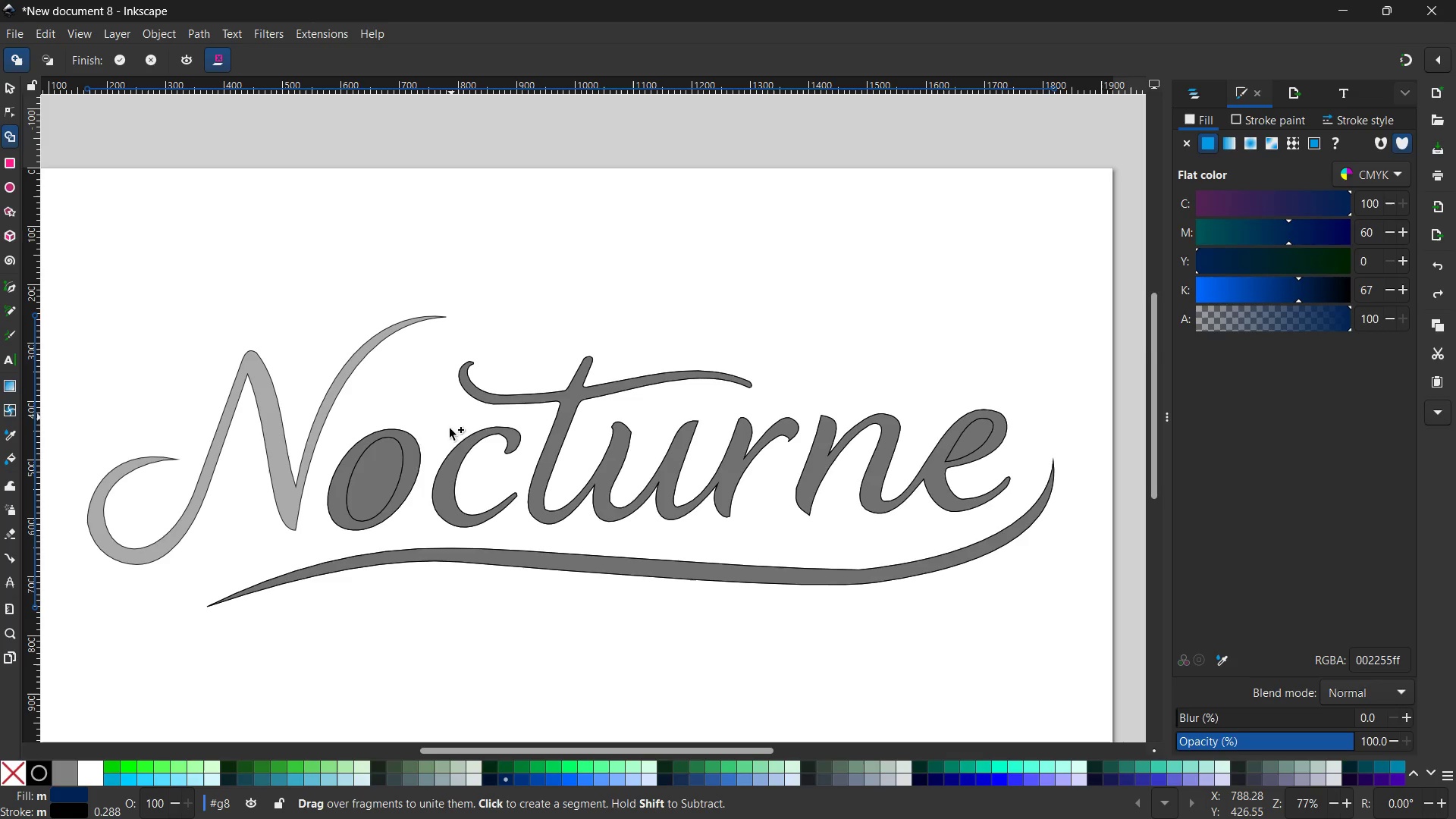 
wait(7.98)
 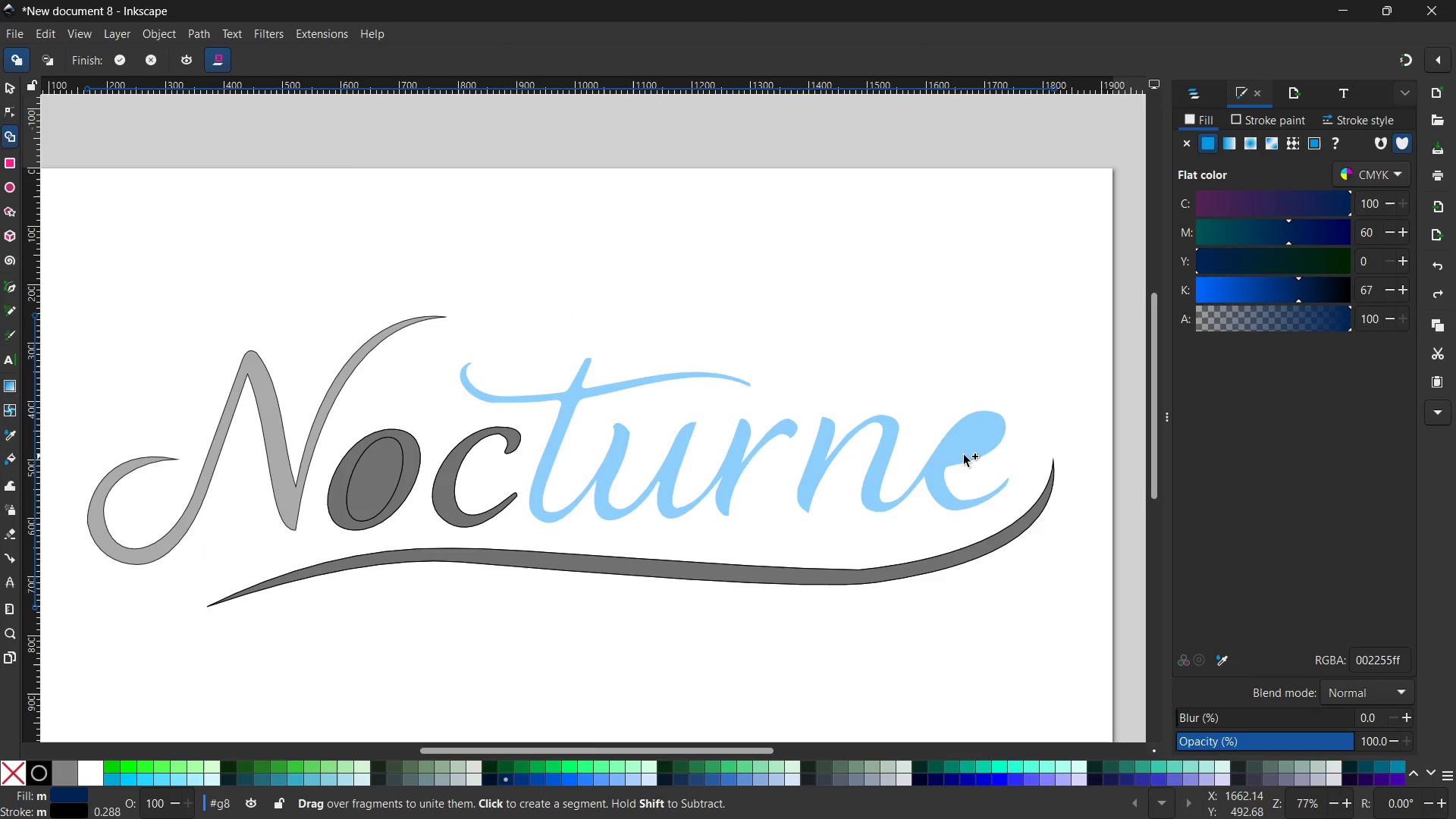 
left_click([1, 83])
 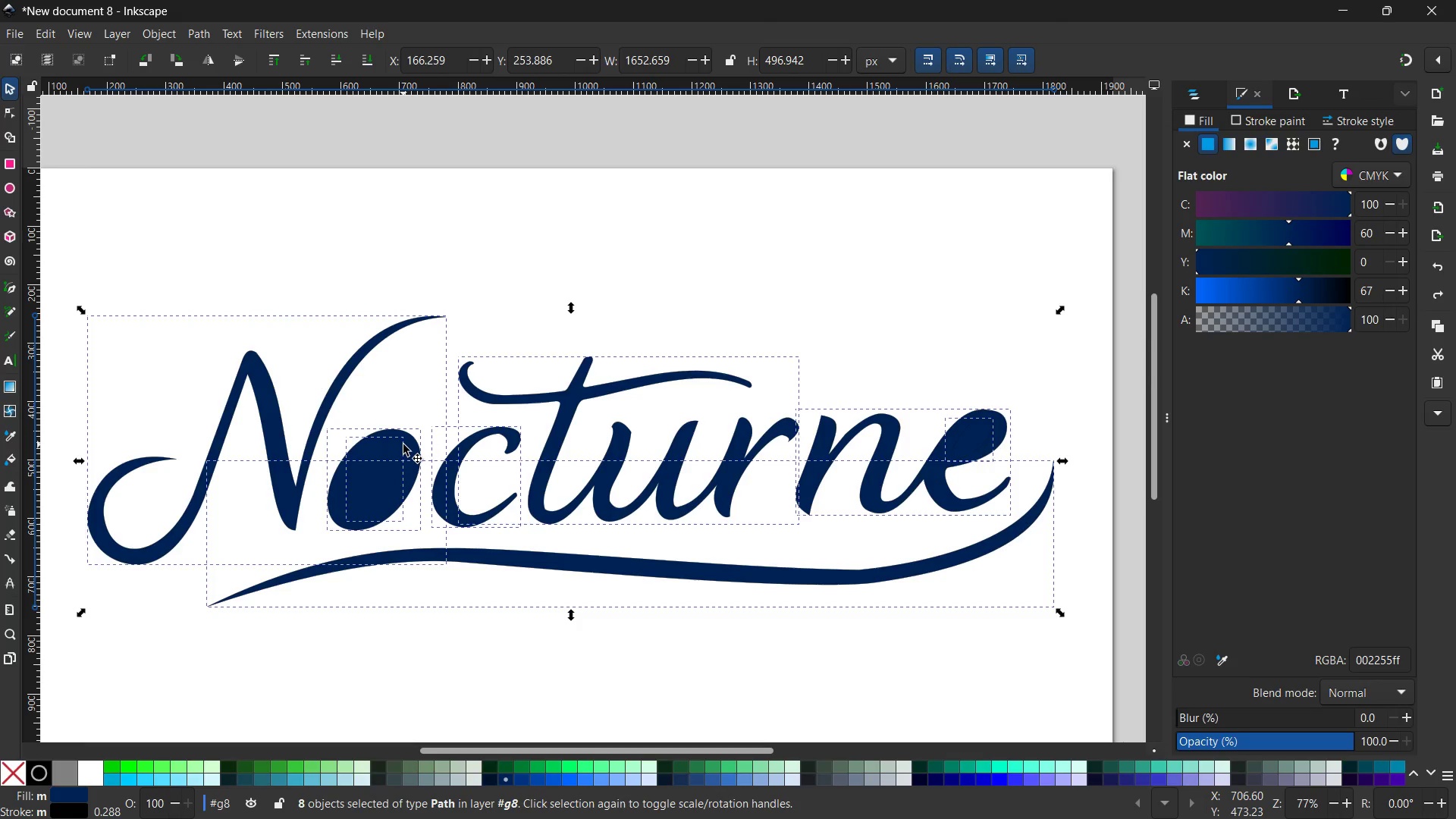 
left_click([391, 466])
 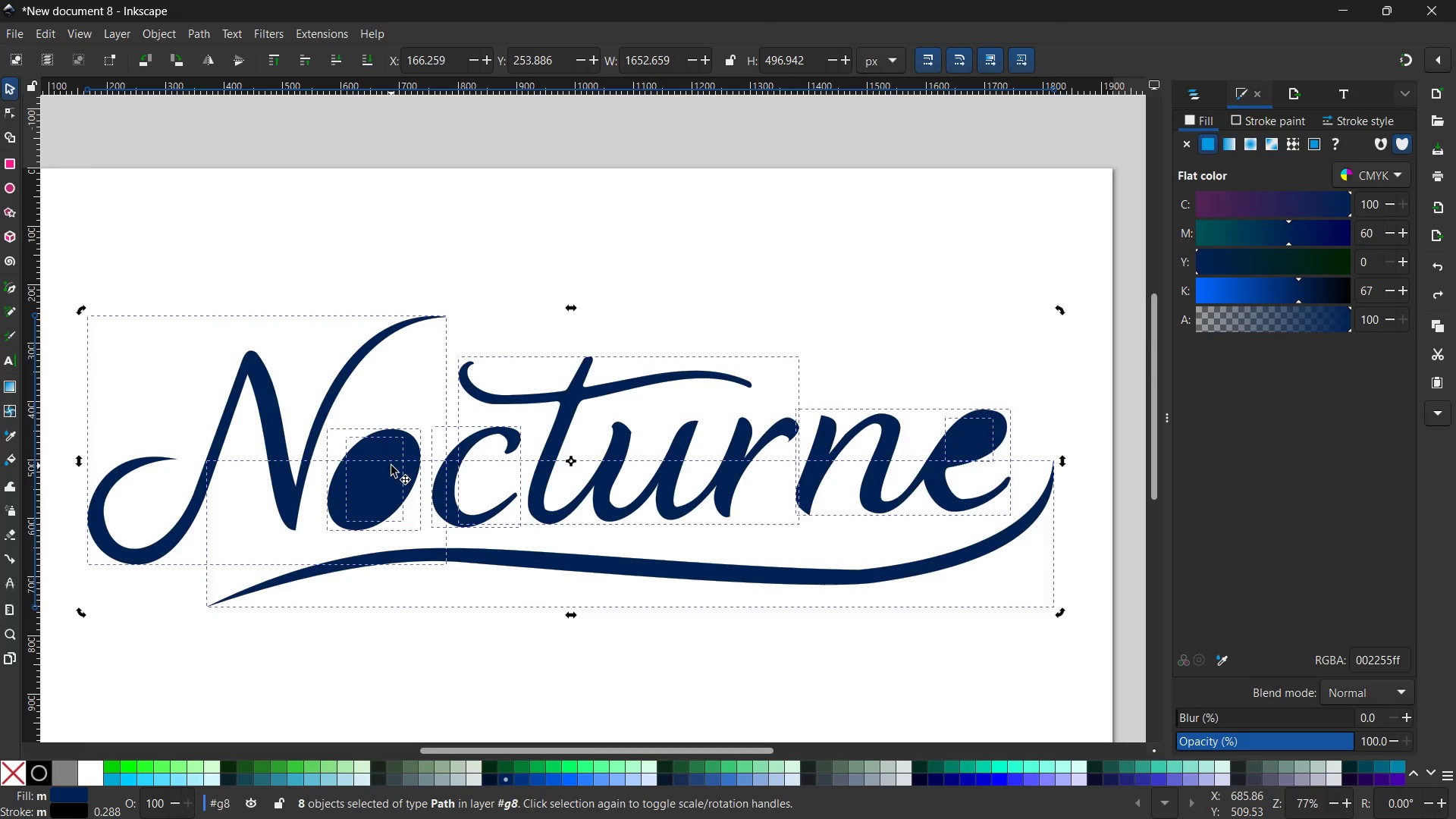 
key(Control+C)
 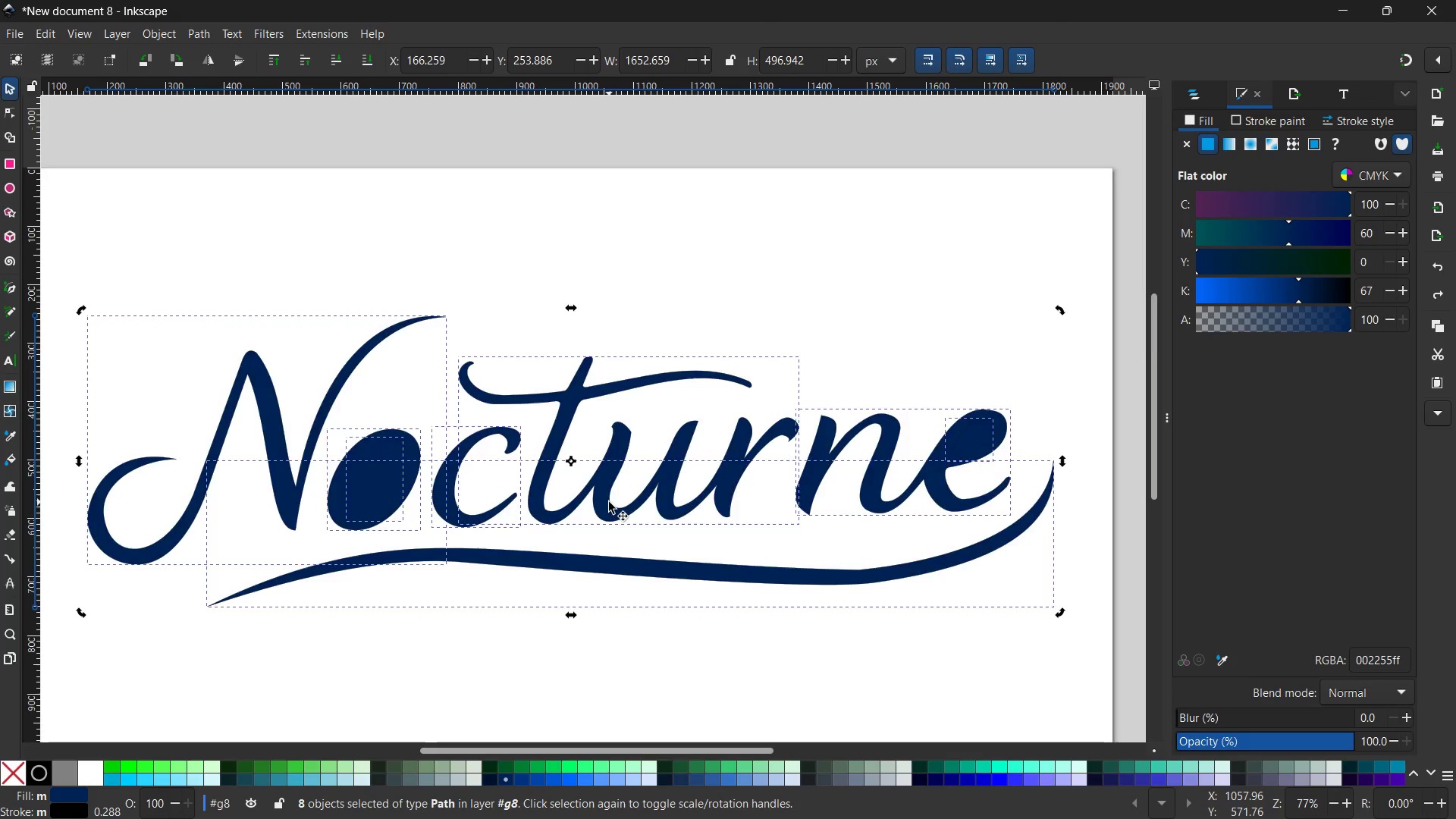 
scroll: coordinate [609, 502], scroll_direction: down, amount: 4.0
 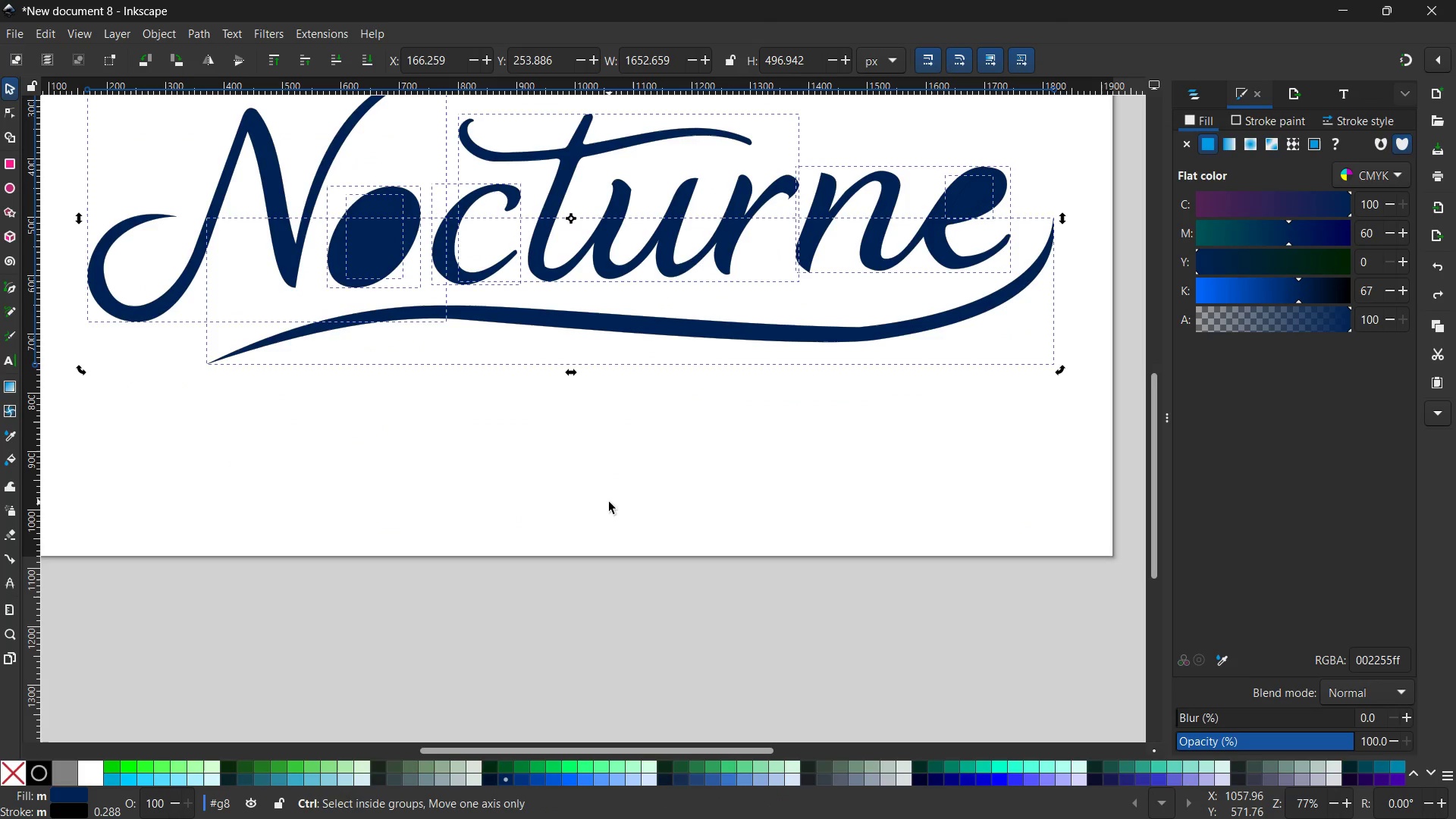 
key(Control+V)
 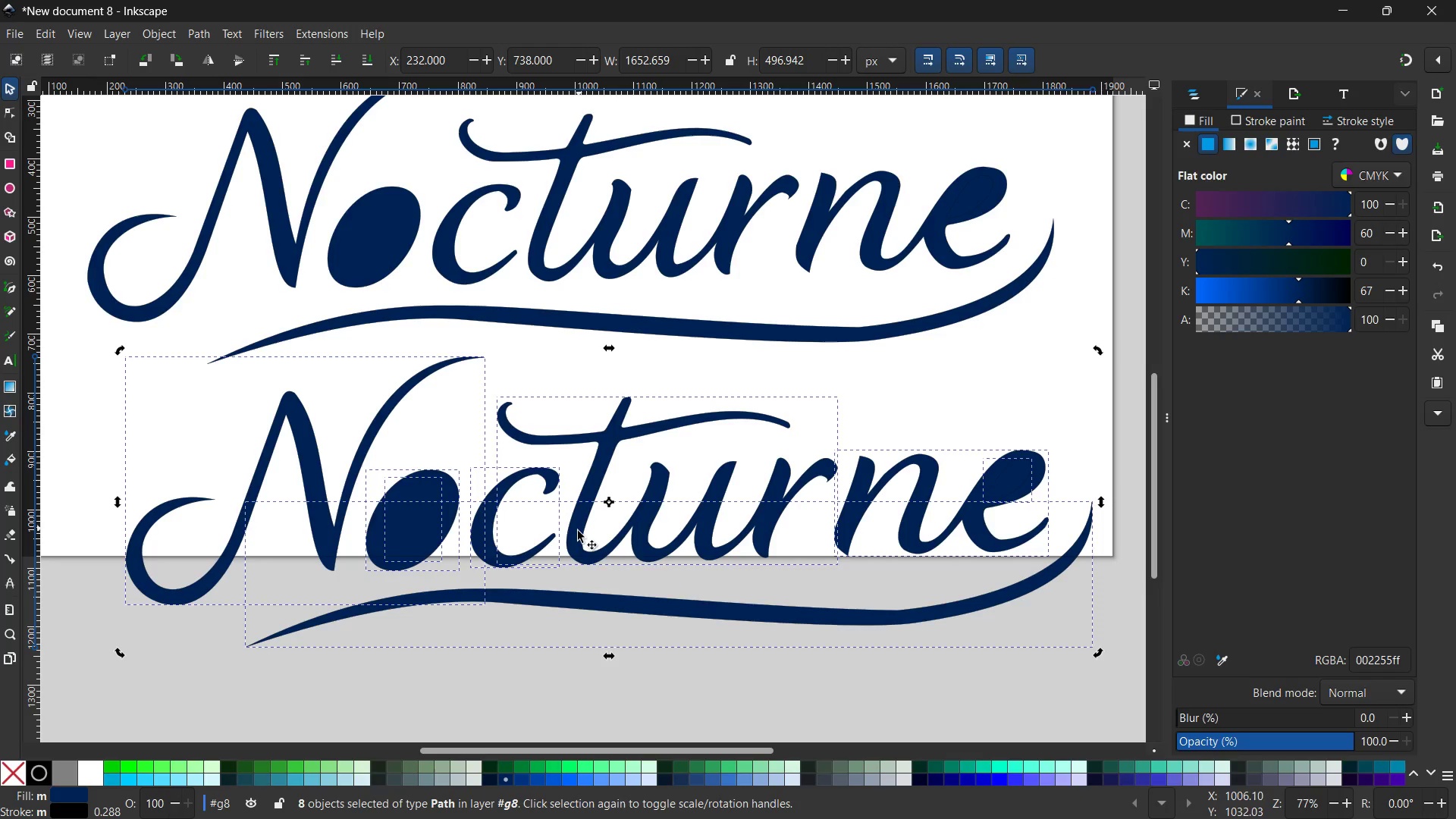 
left_click_drag(start_coordinate=[573, 541], to_coordinate=[560, 500])
 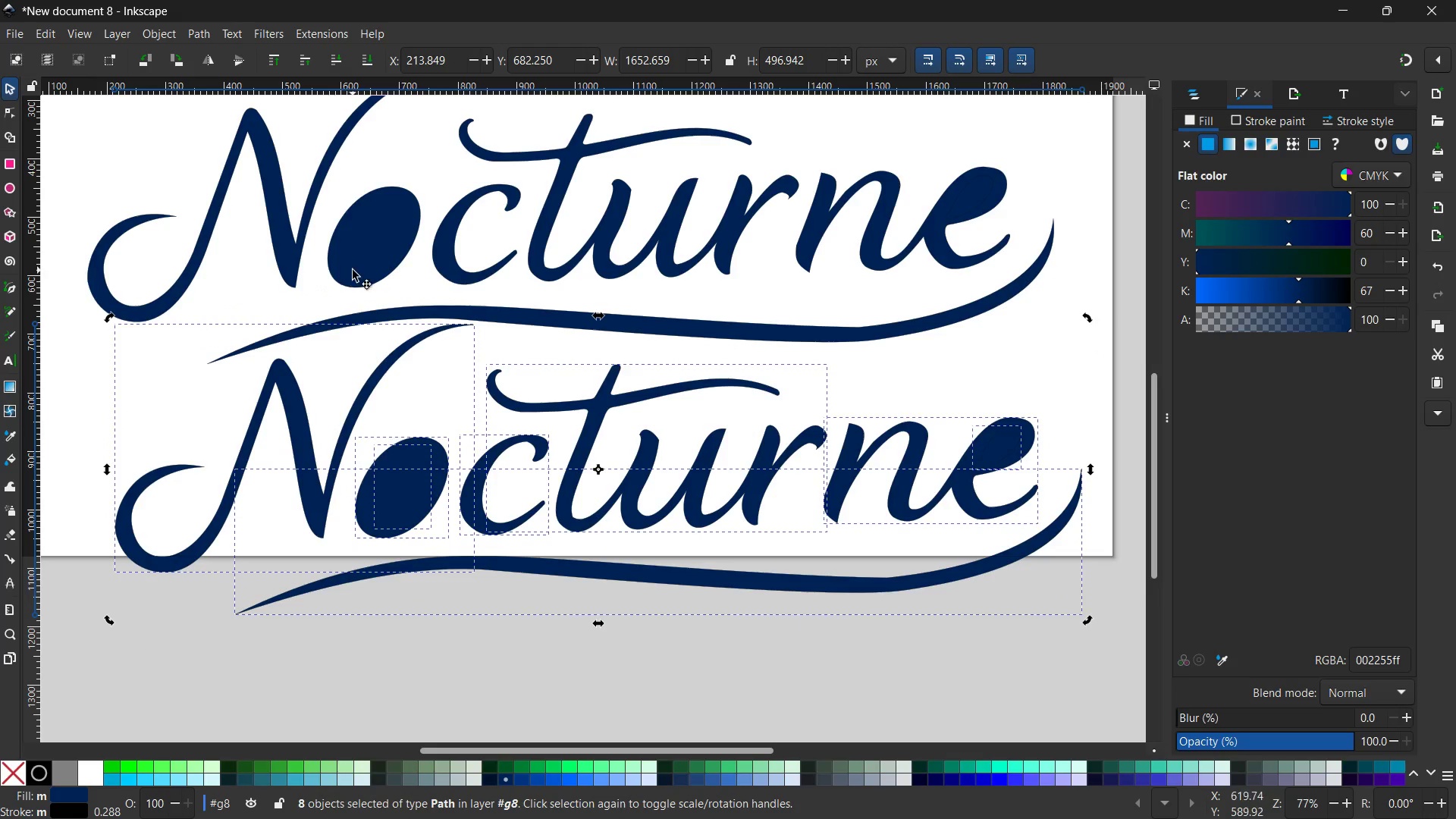 
double_click([353, 270])
 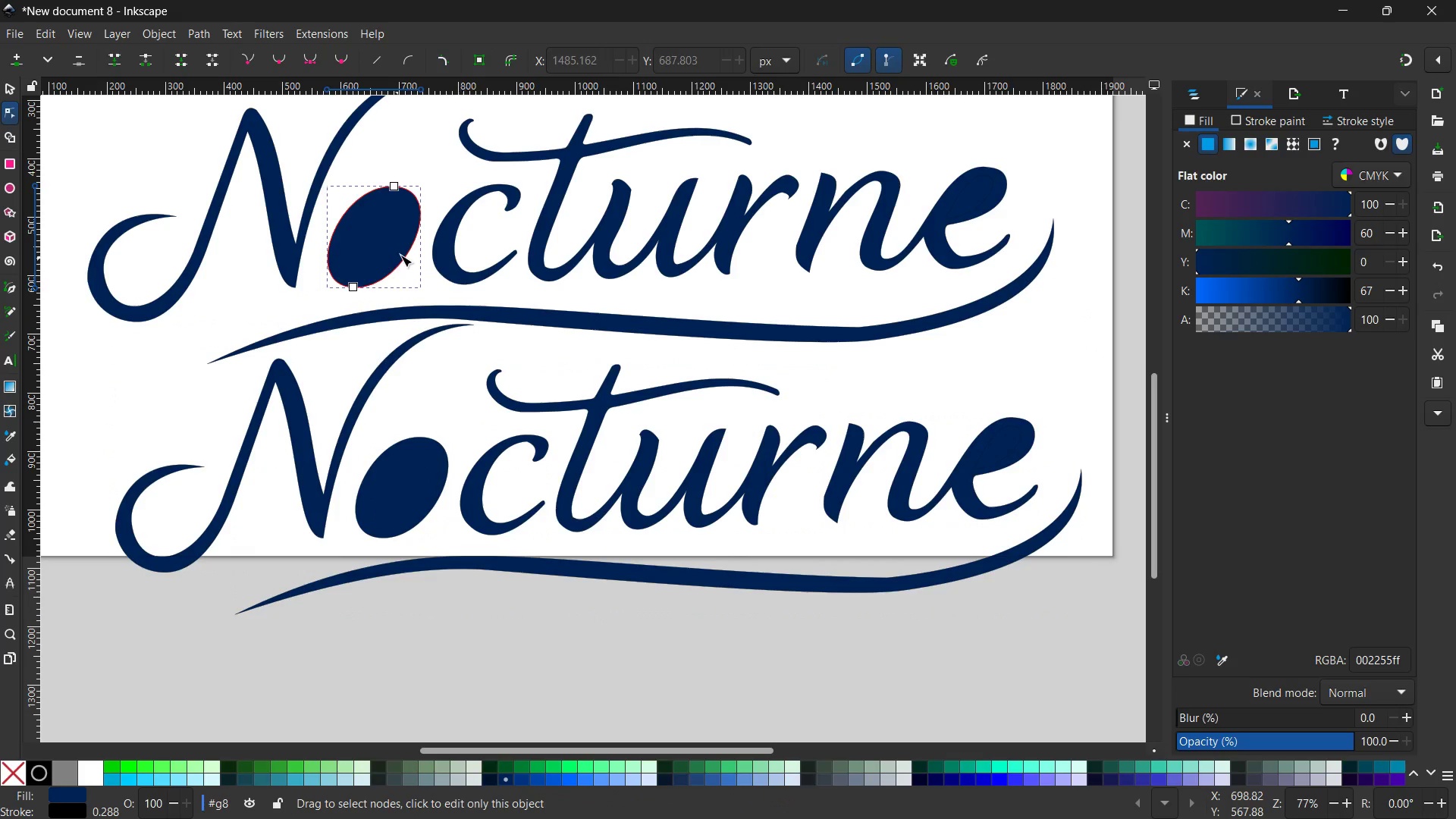 
left_click([400, 249])
 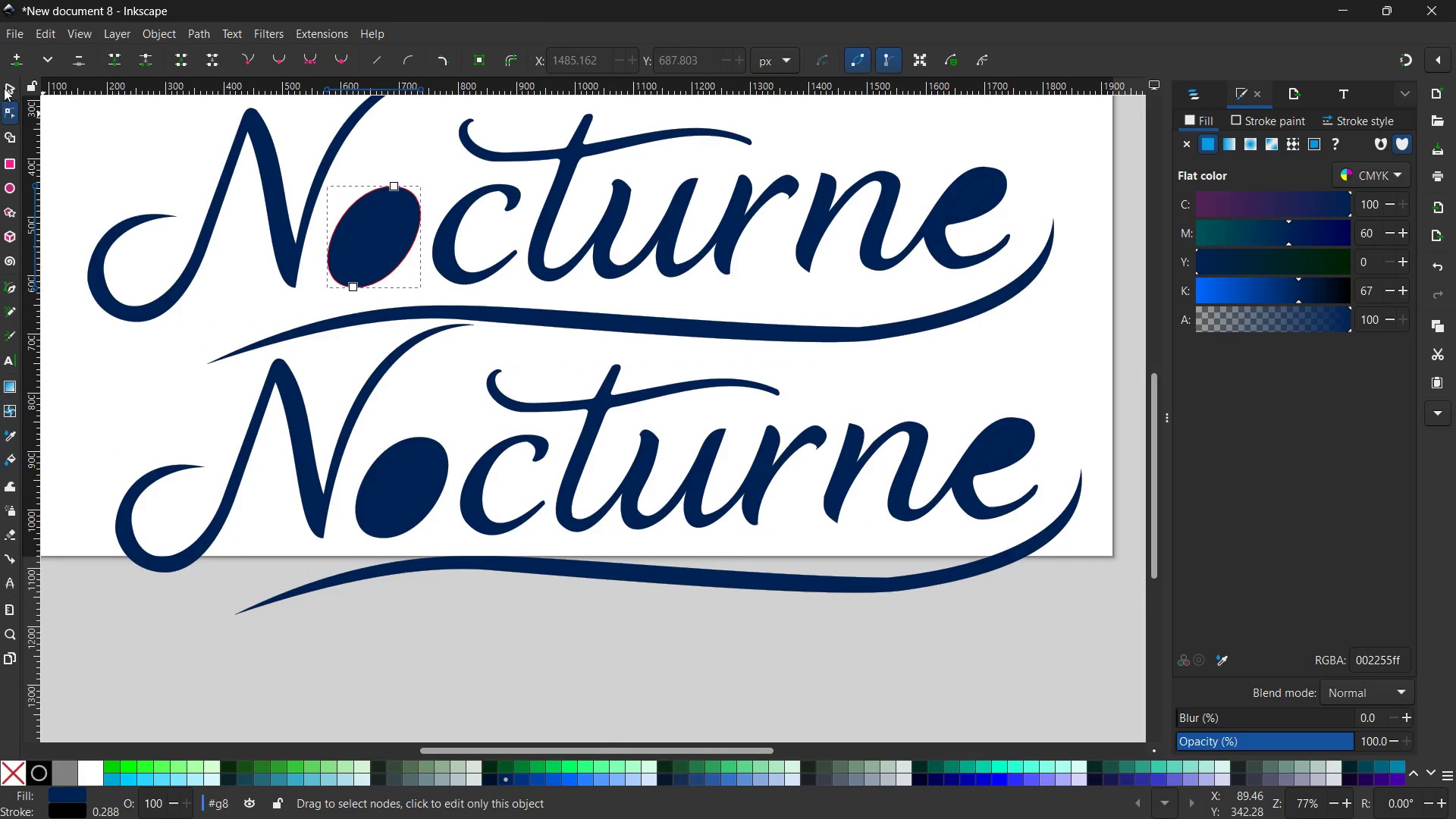 
left_click([3, 86])
 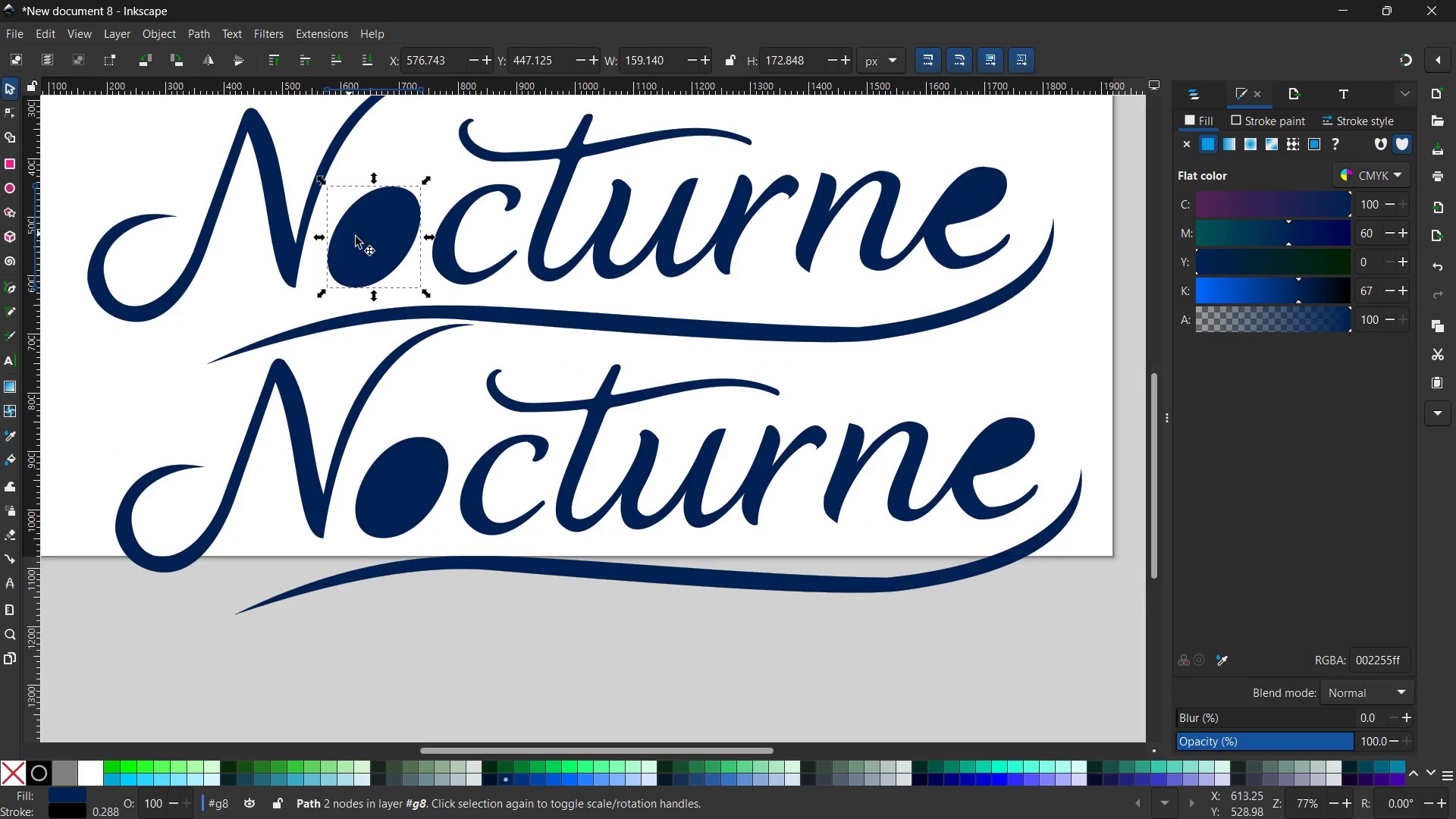 
left_click([380, 241])
 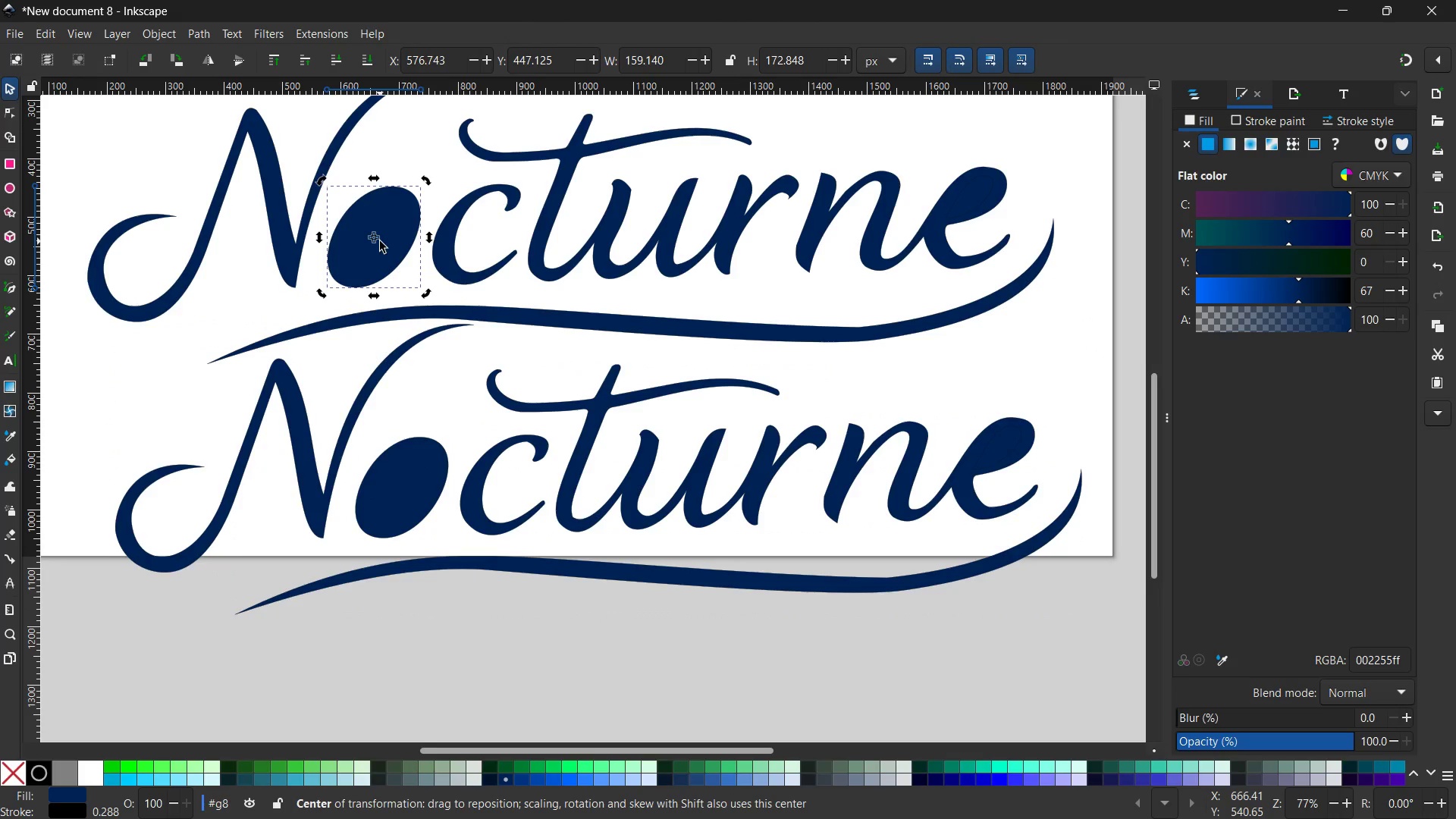 
double_click([380, 241])
 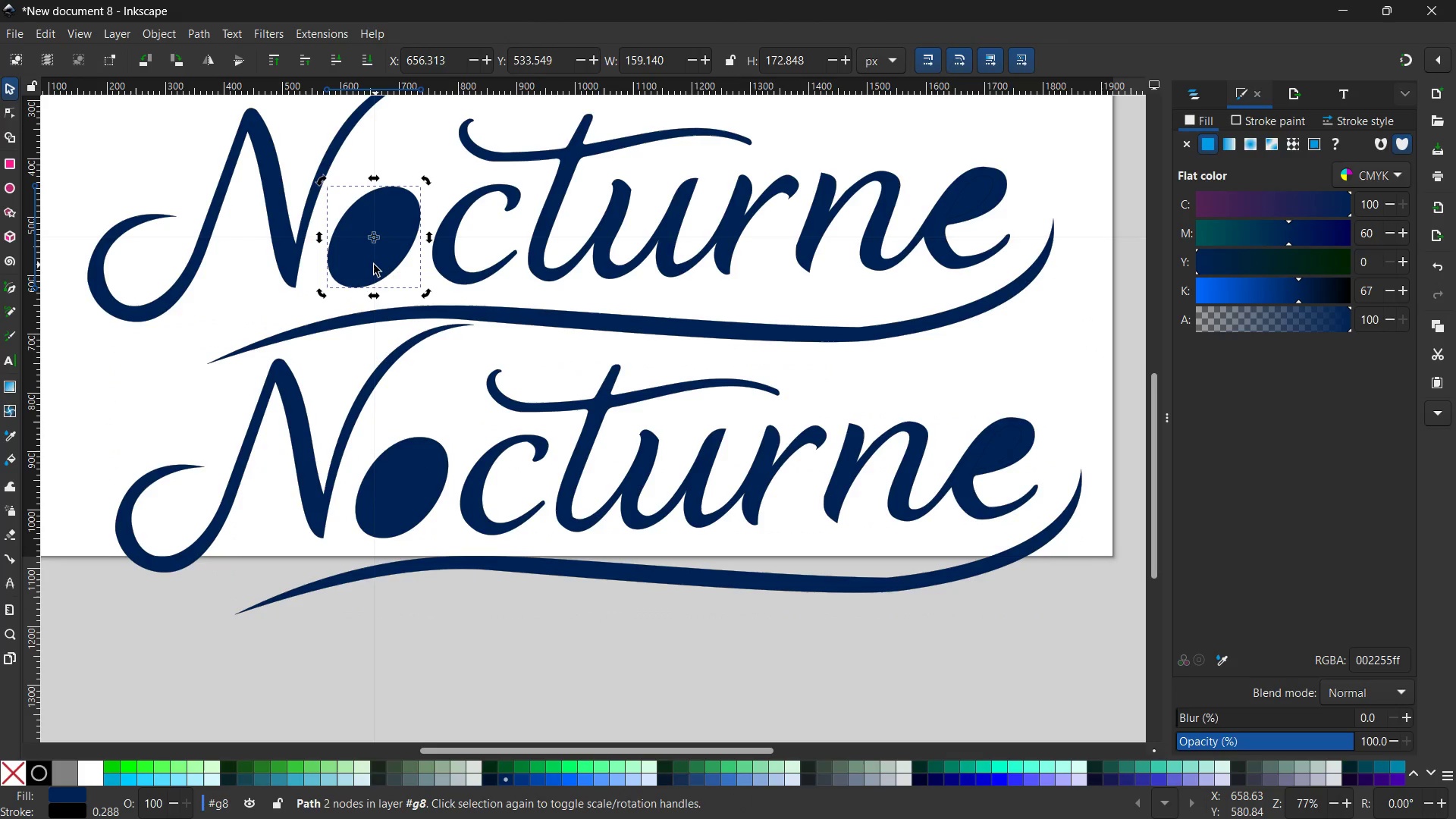 
left_click([362, 267])
 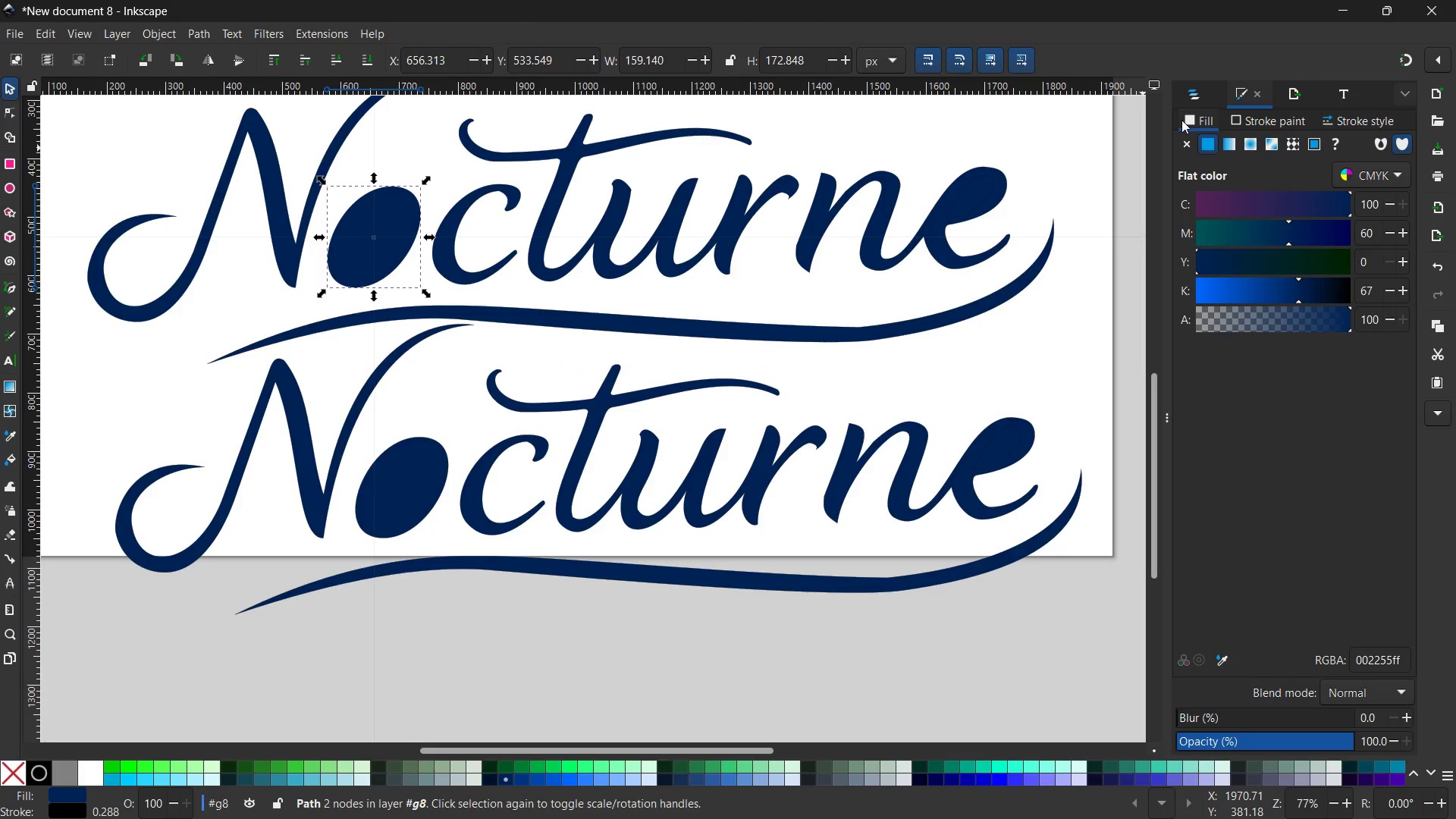 
left_click([1188, 100])
 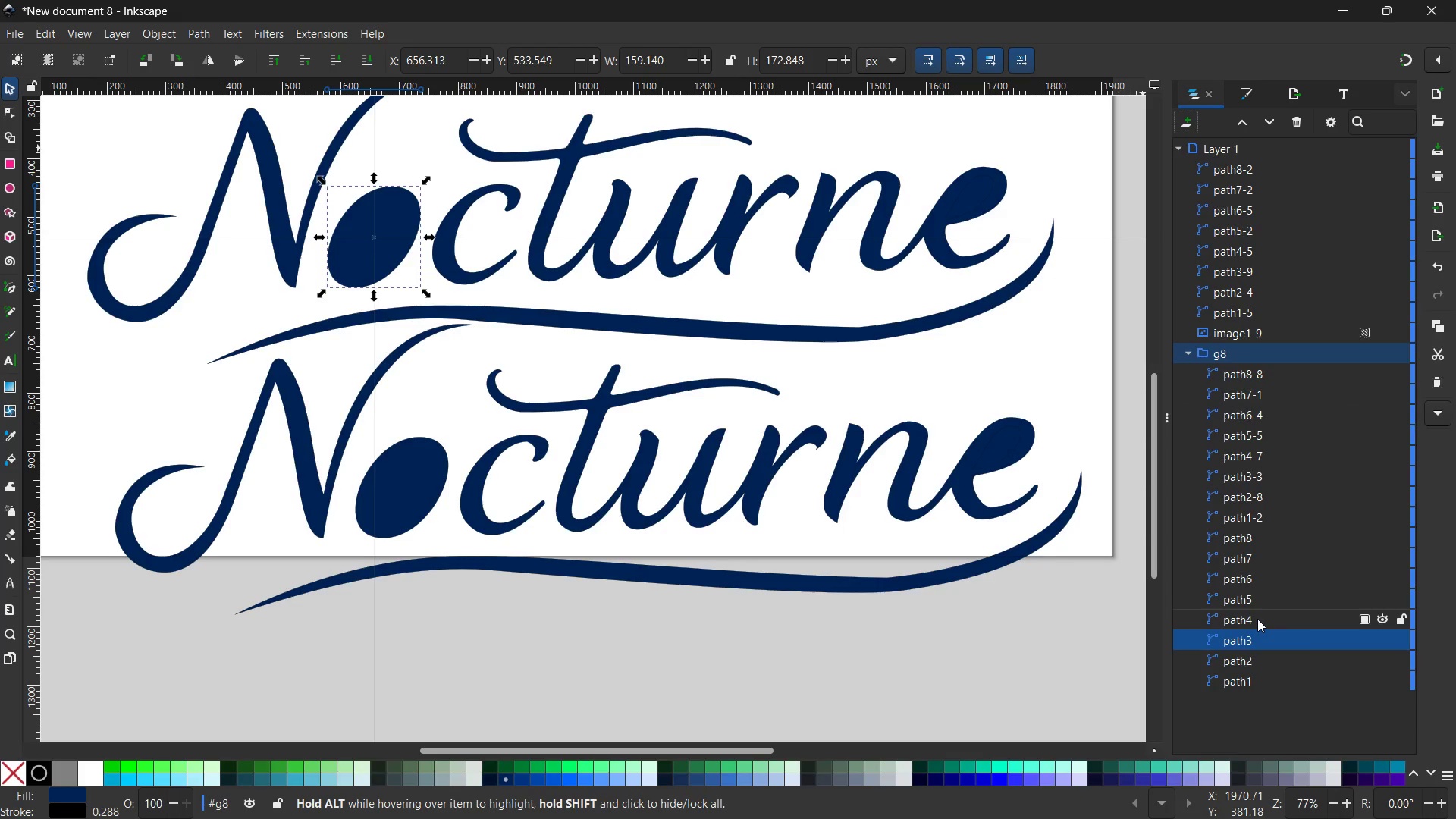 
left_click([1257, 619])
 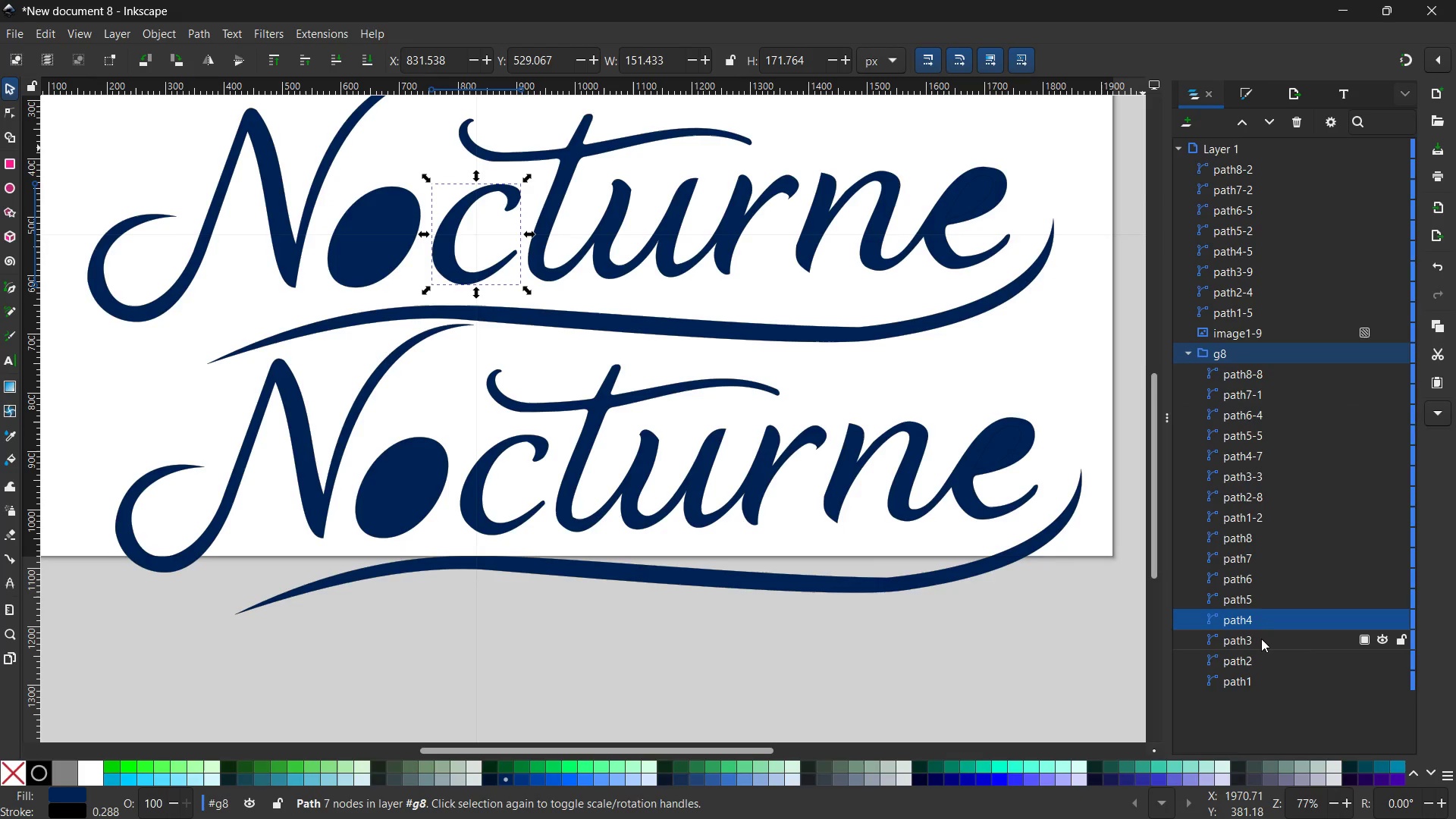 
left_click([1261, 639])
 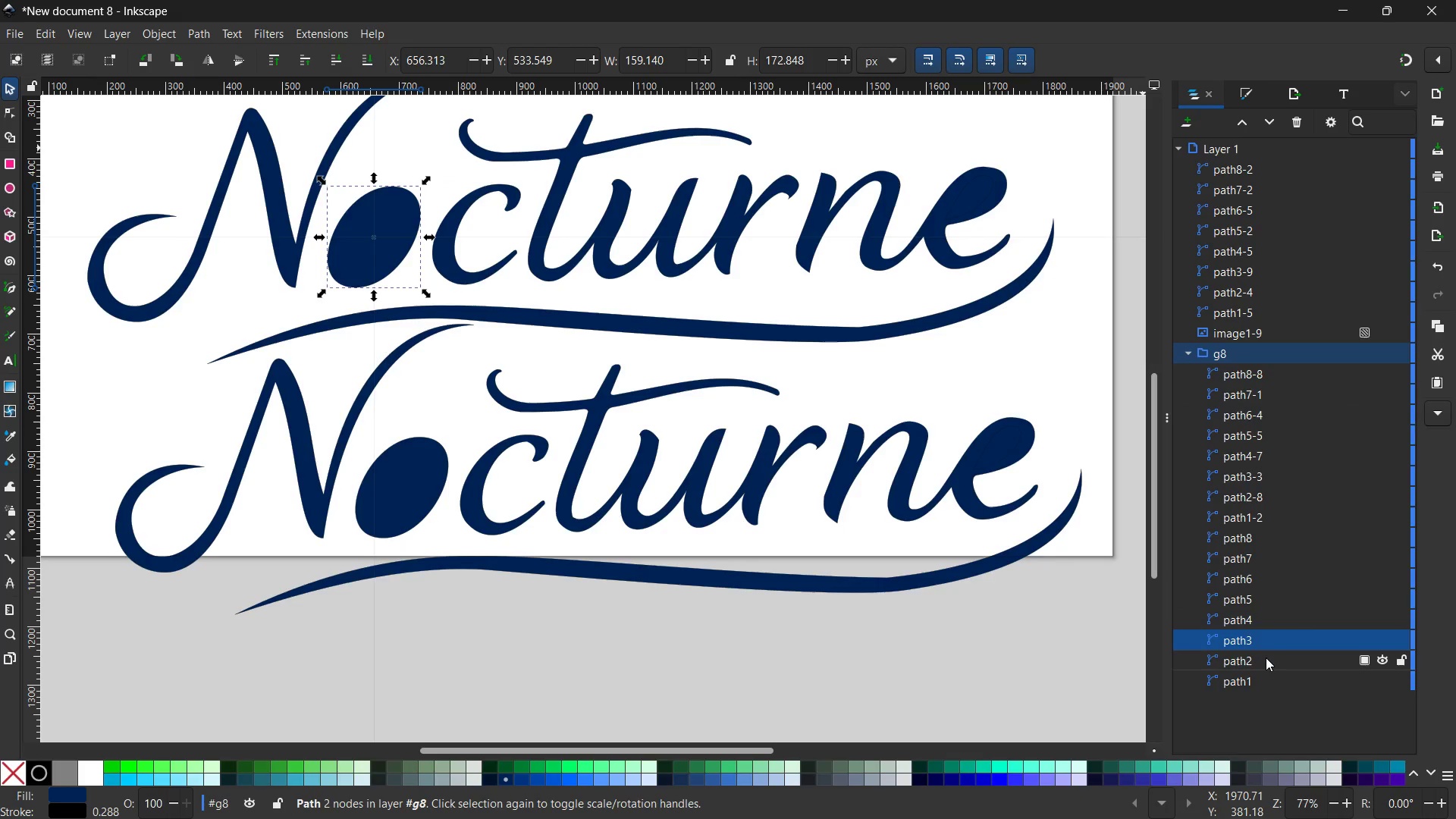 
double_click([1266, 657])
 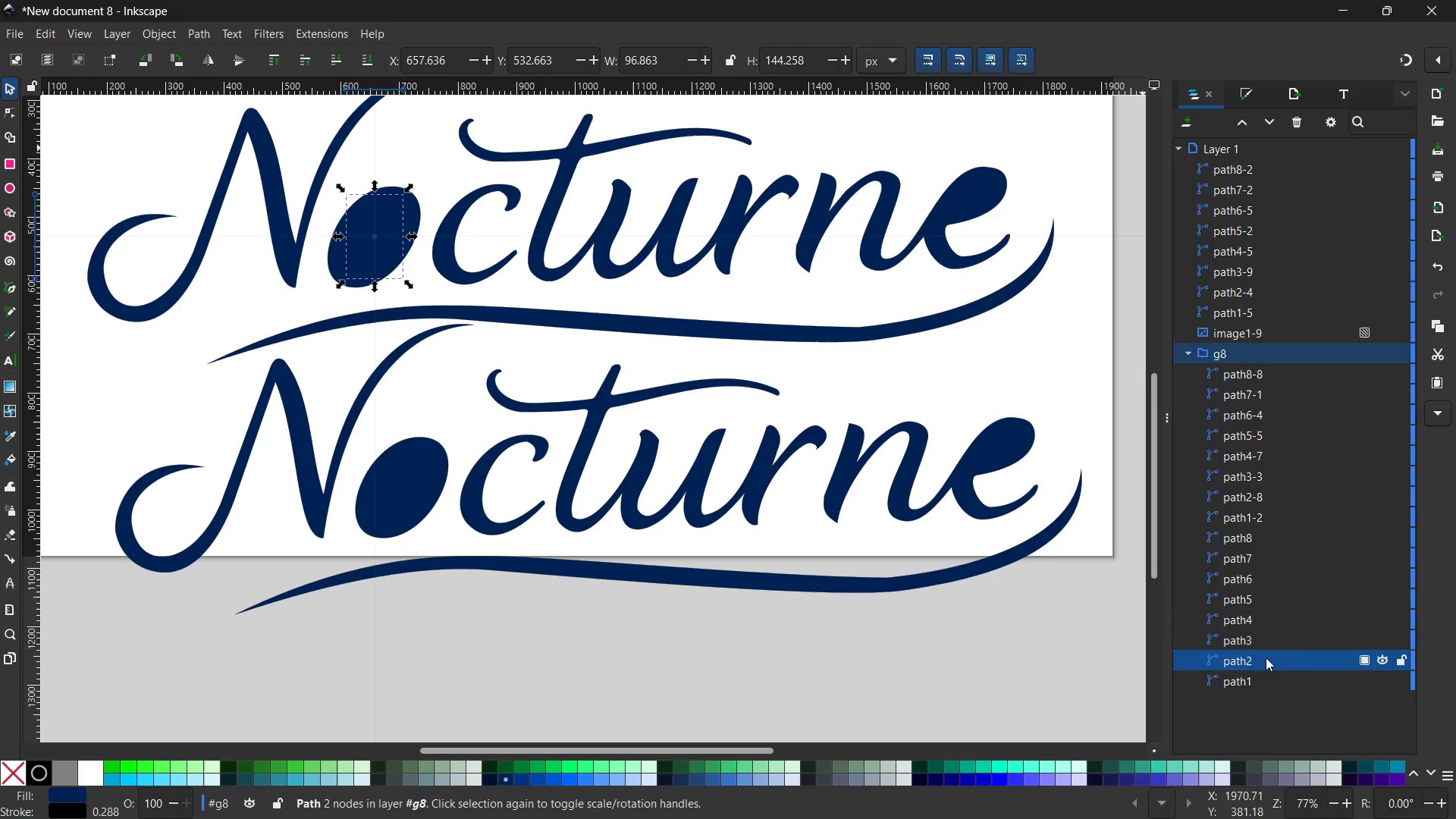 
left_click_drag(start_coordinate=[1266, 657], to_coordinate=[1266, 628])
 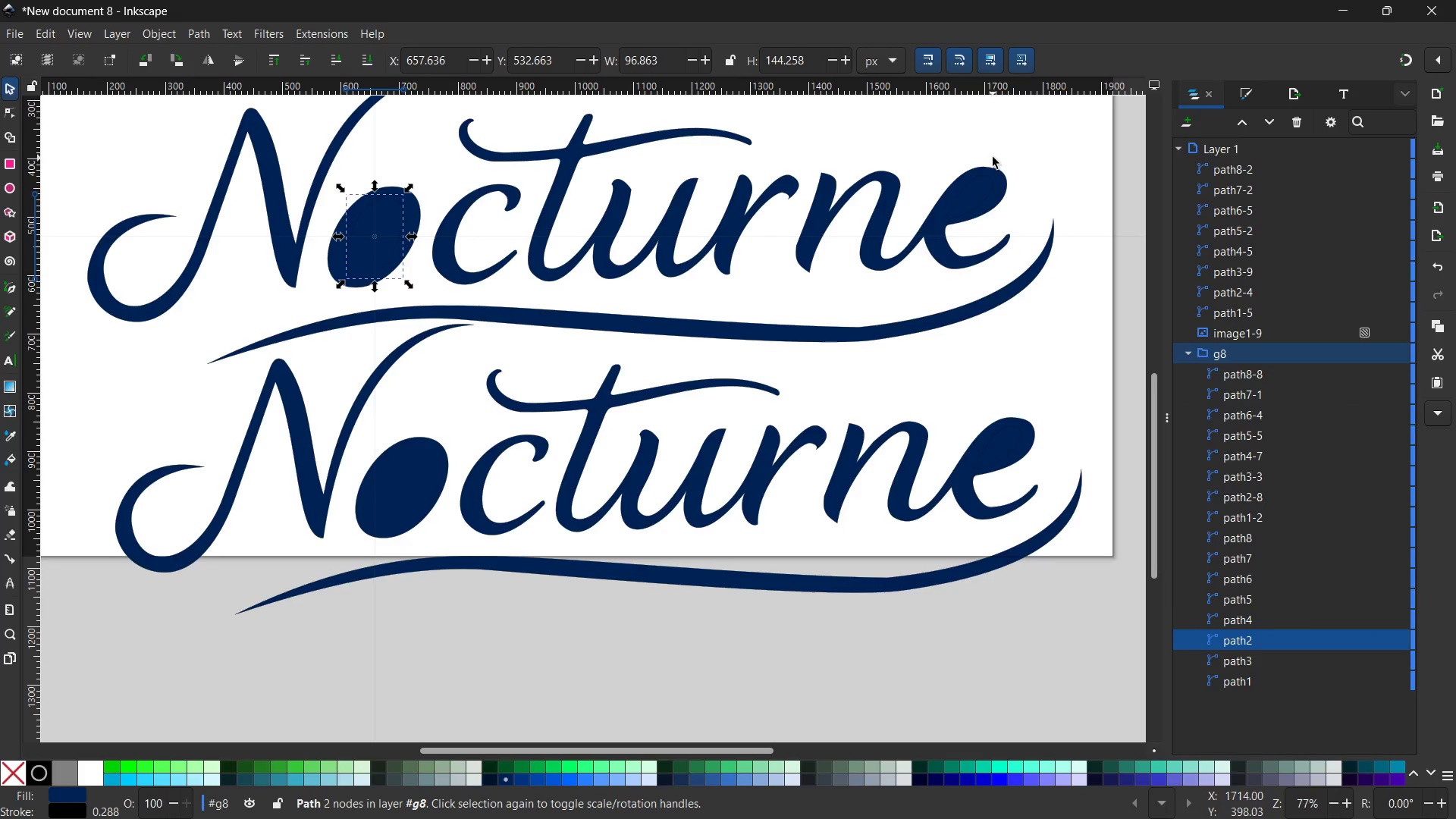 
left_click([998, 187])
 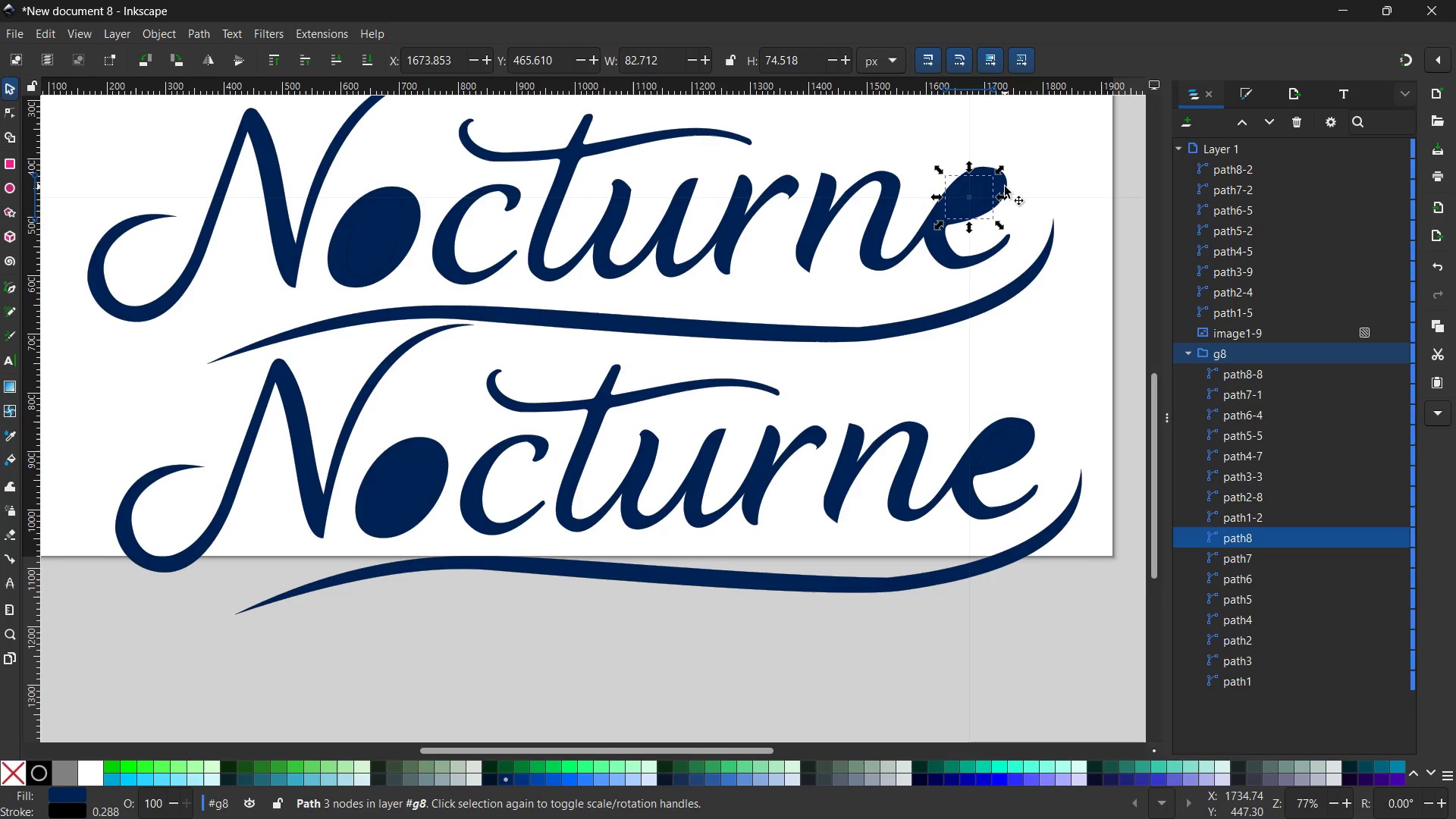 
left_click([1005, 187])
 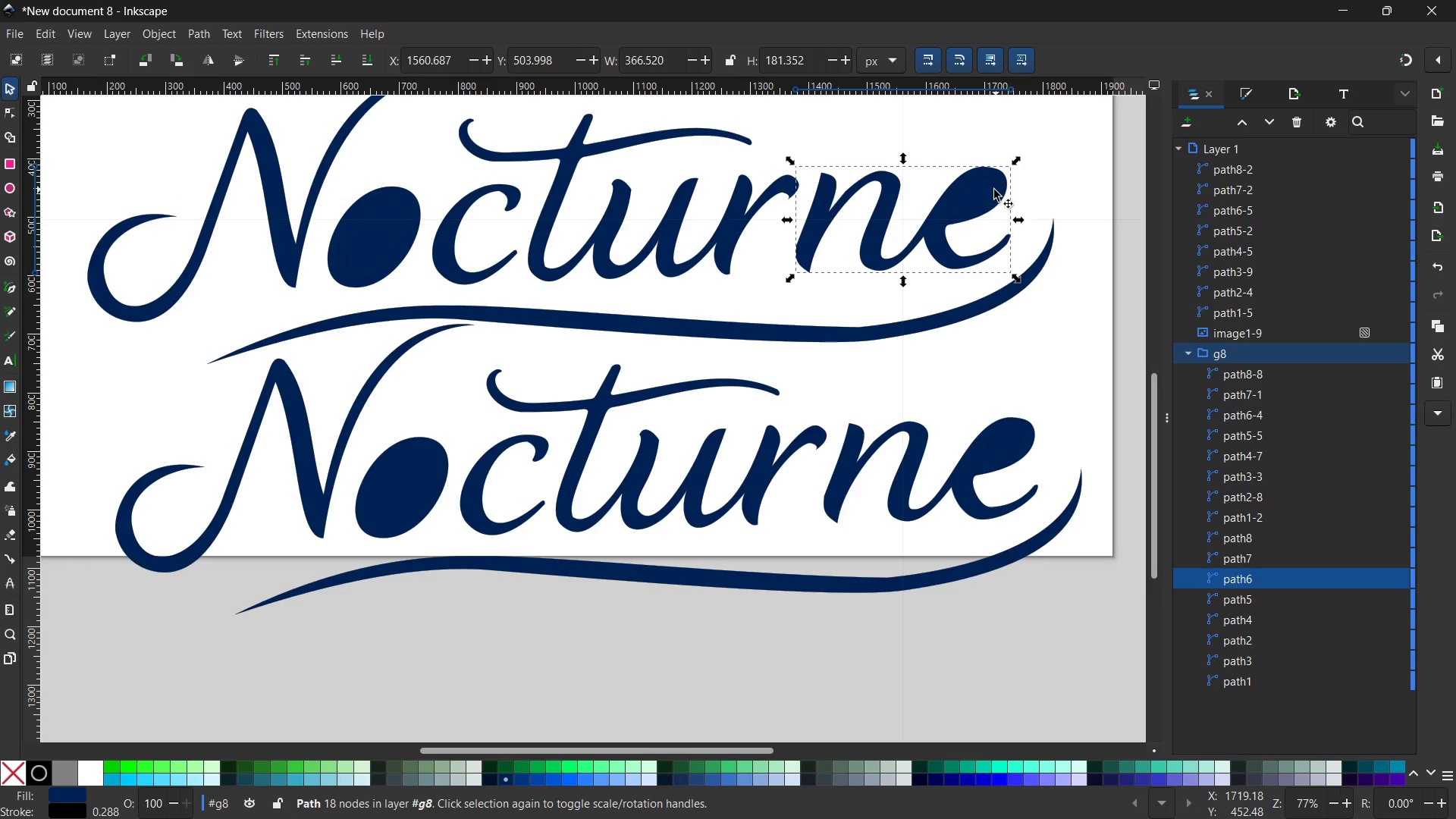 
left_click([984, 193])
 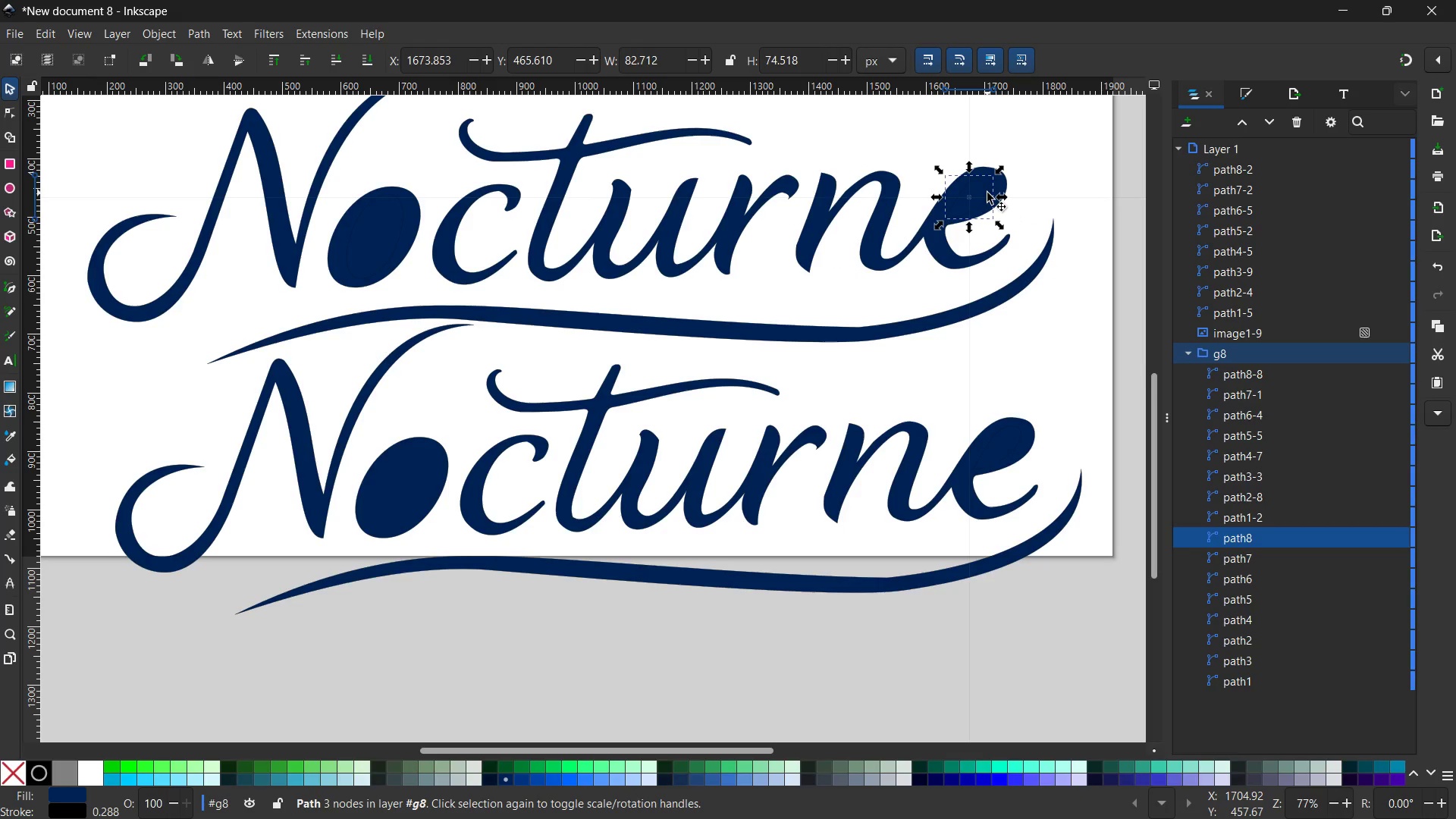 
hold_key(key=ShiftLeft, duration=4.61)
left_click([1254, 662])
 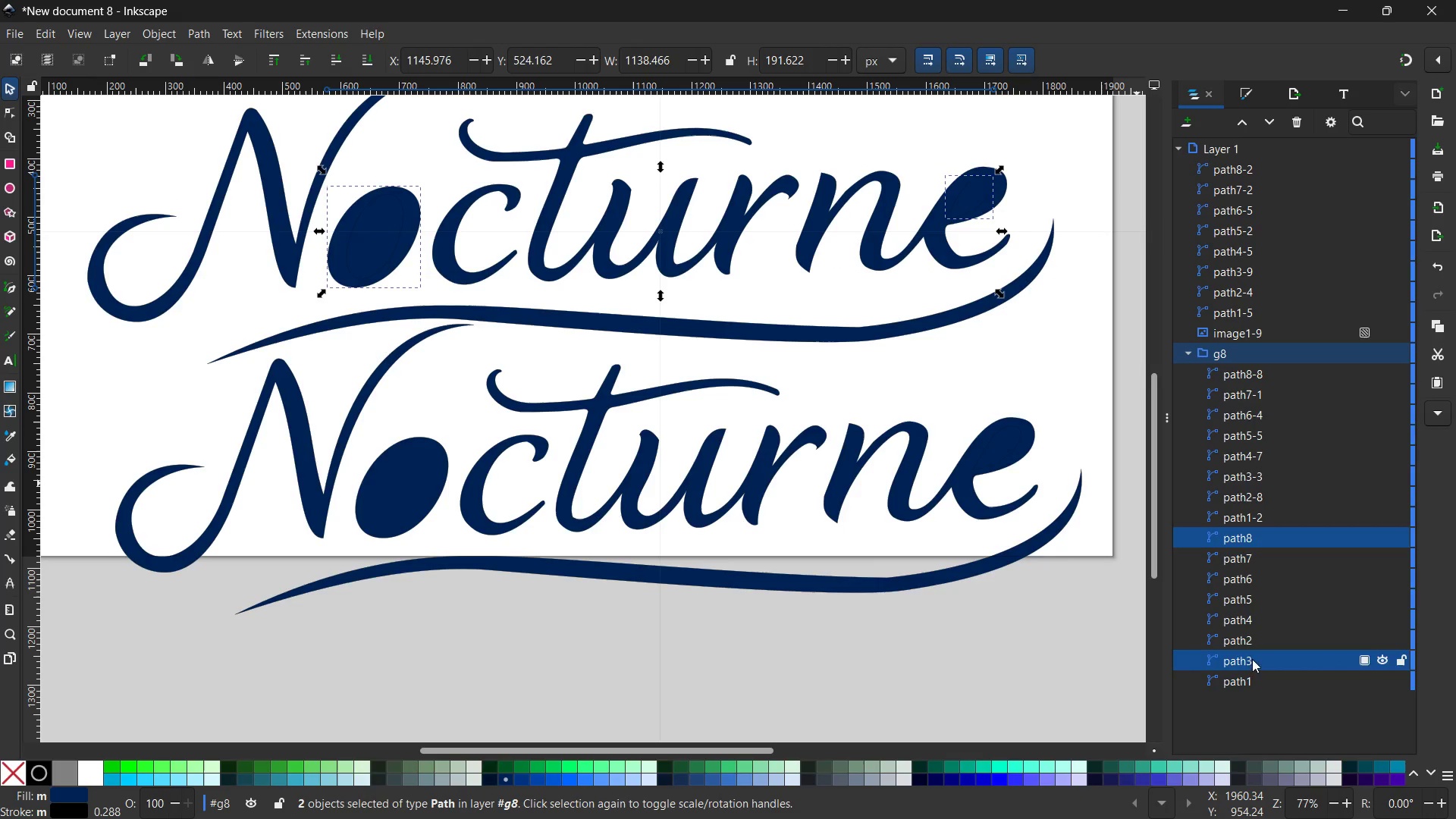 
left_click([1251, 641])
 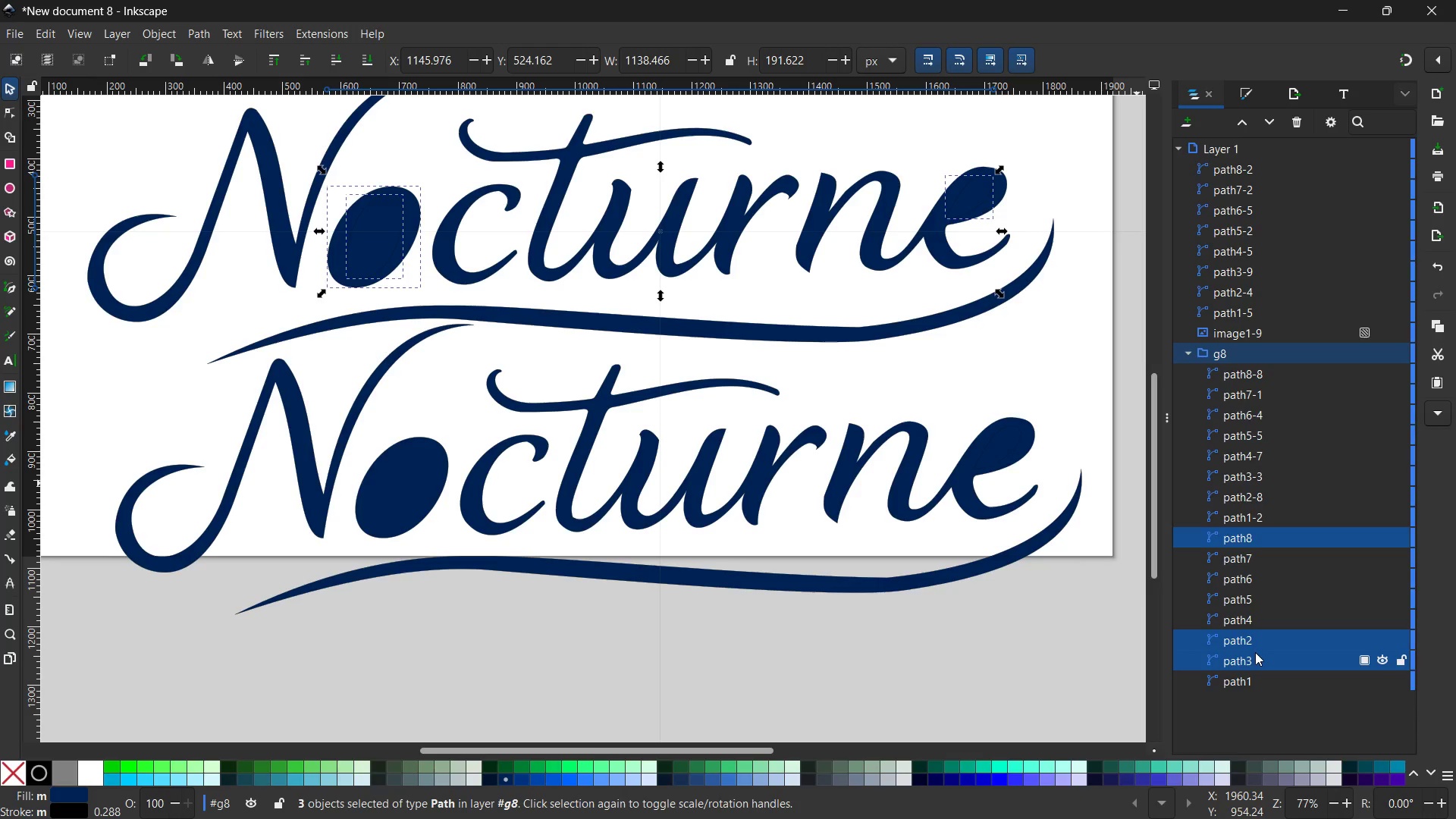 
left_click([1257, 654])
 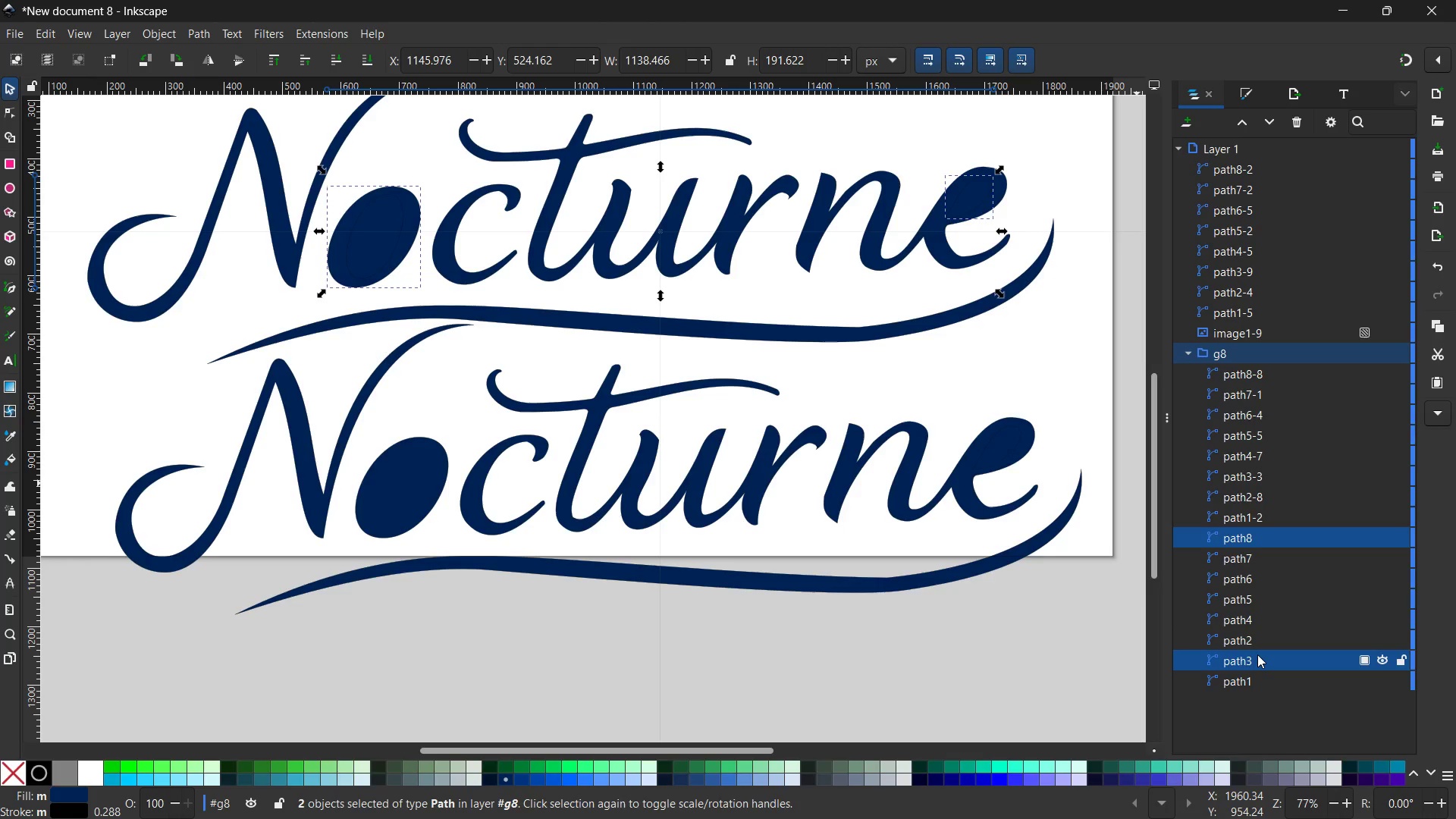 
hold_key(key=ShiftLeft, duration=3.09)
left_click([1261, 654])
 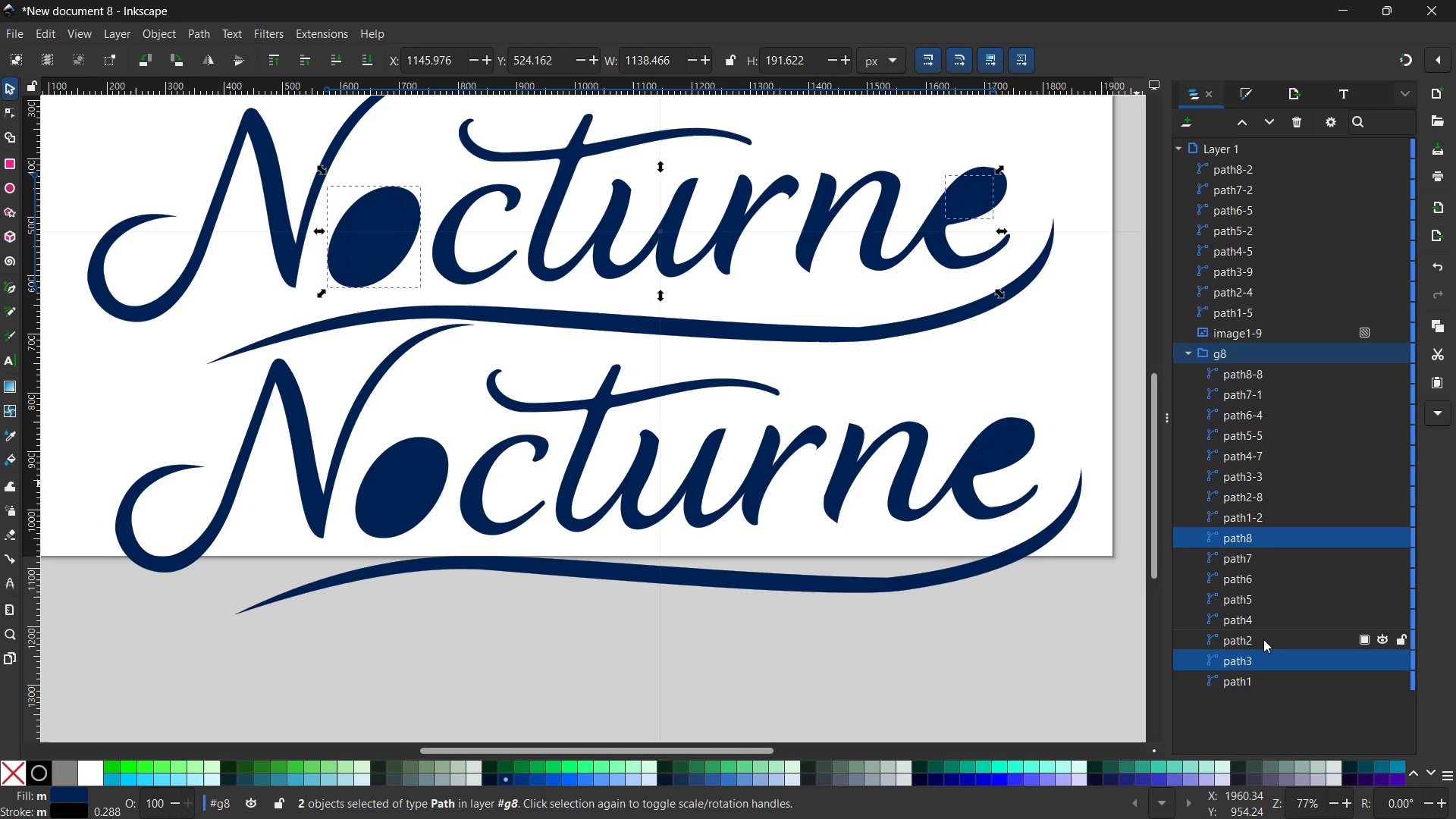 
left_click([1263, 639])
 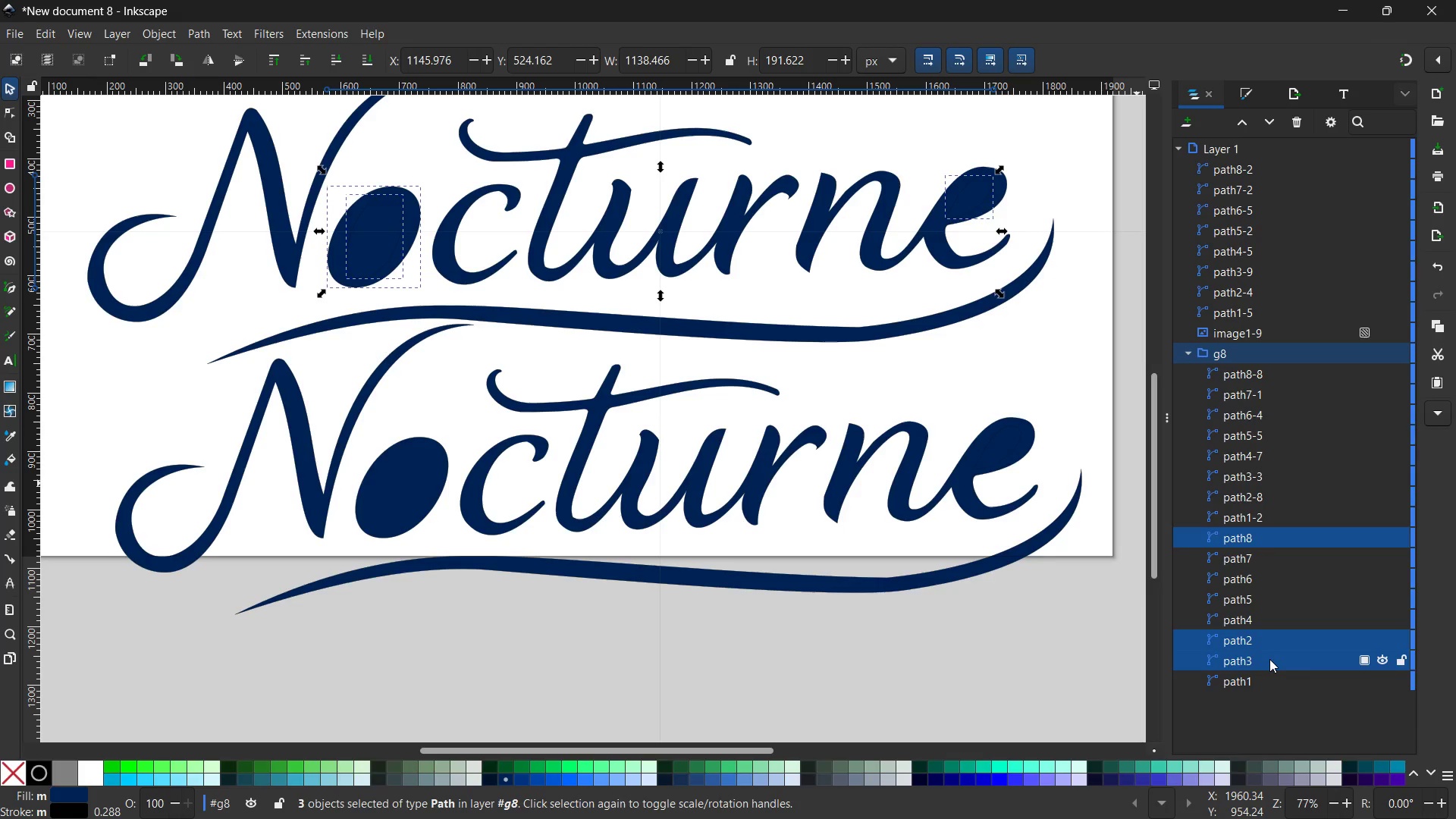 
hold_key(key=ShiftLeft, duration=1.11)
left_click([1269, 659])
 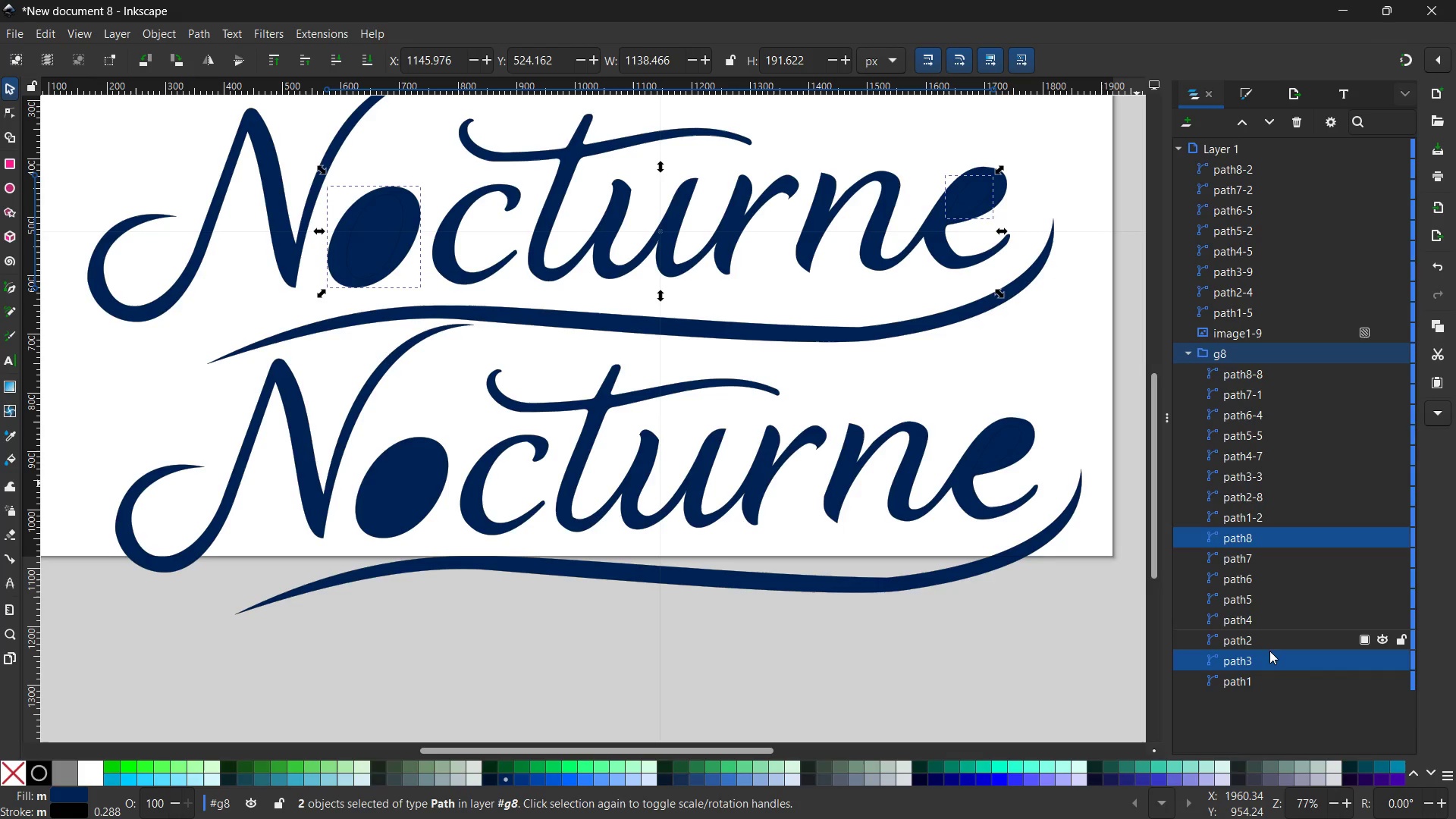 
left_click([1269, 659])
 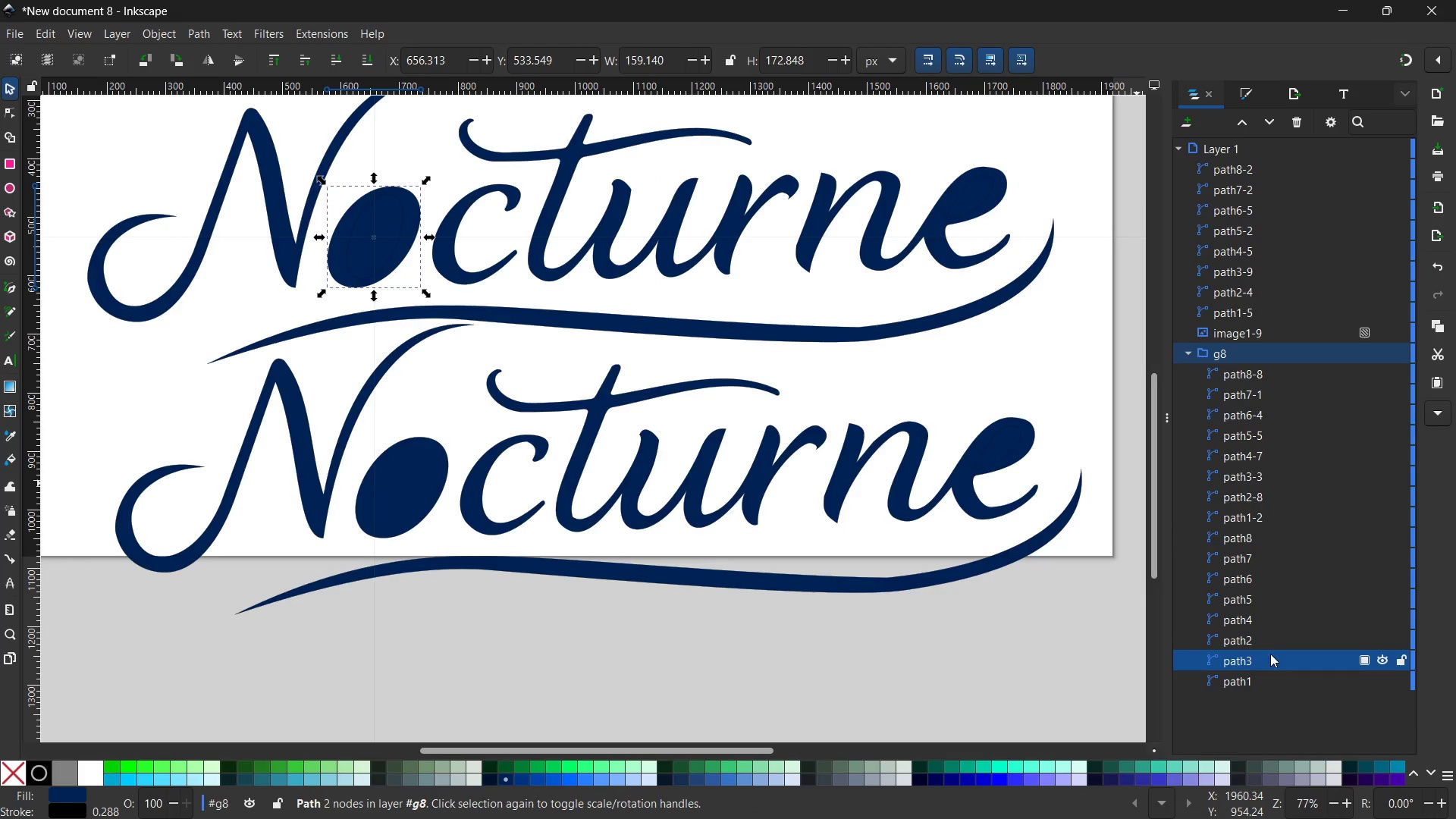 
double_click([1270, 642])
 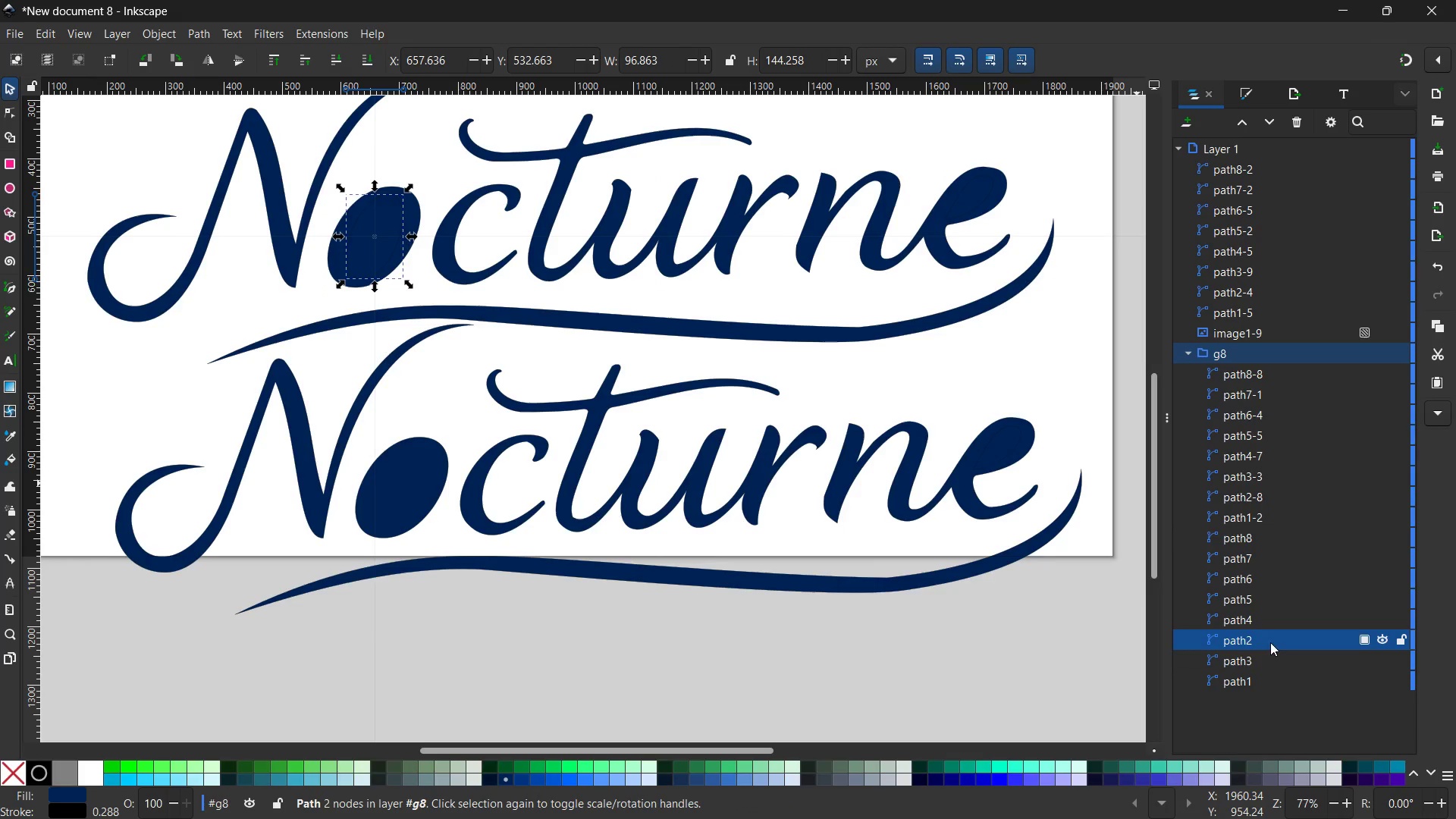 
hold_key(key=ShiftLeft, duration=3.91)
left_click([1296, 541])
 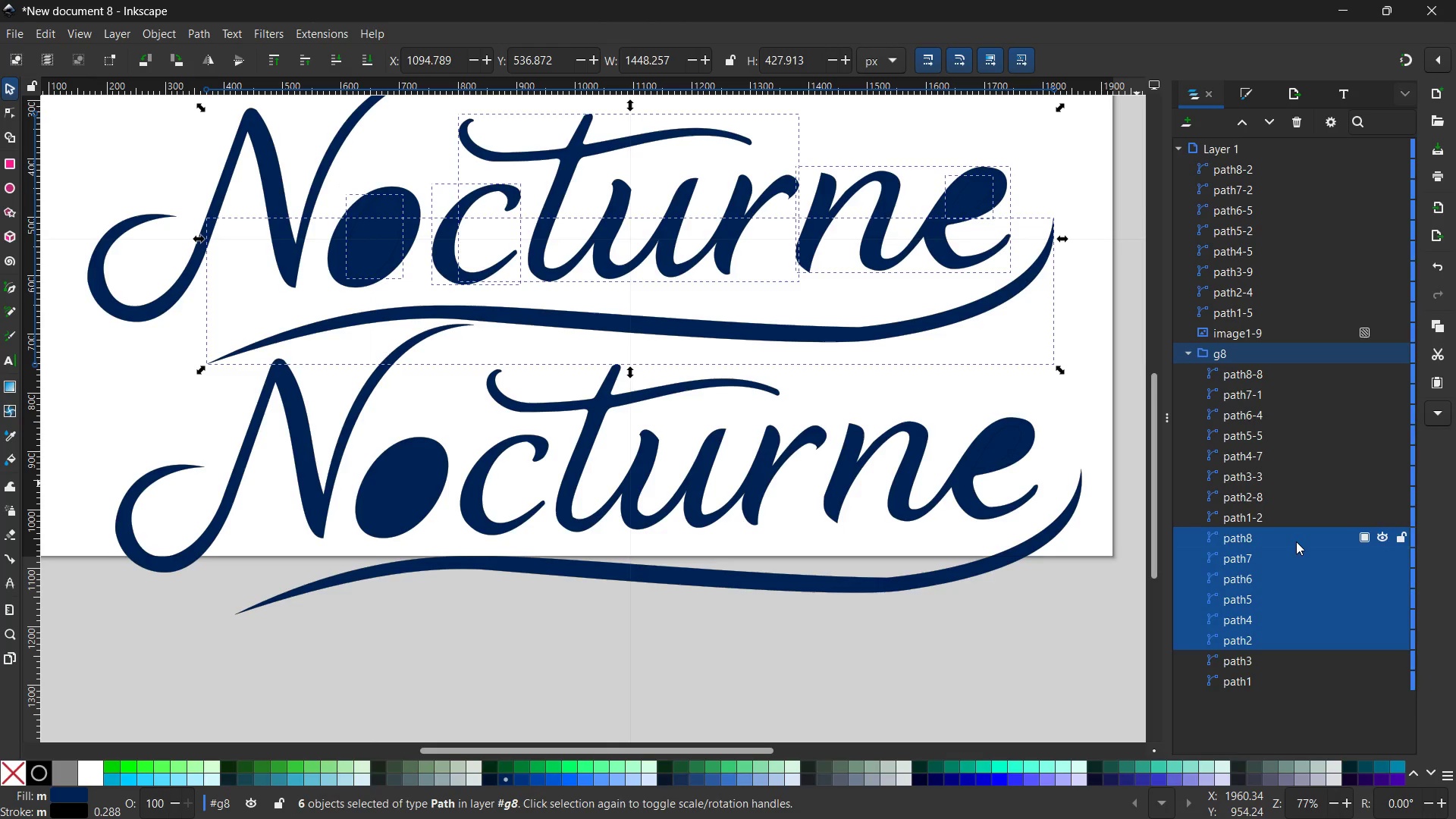 
left_click([1280, 539])
 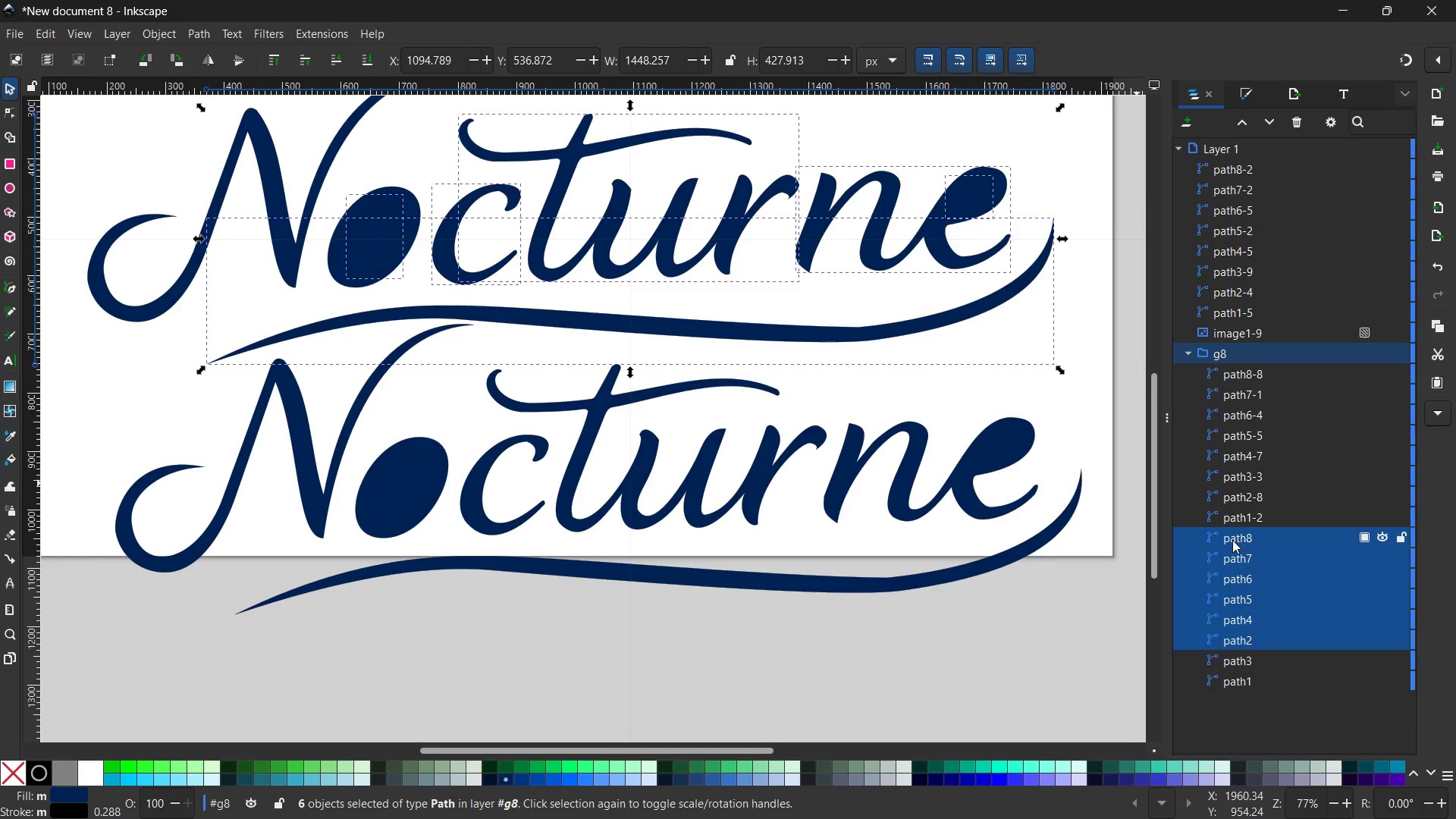 
left_click([1232, 540])
 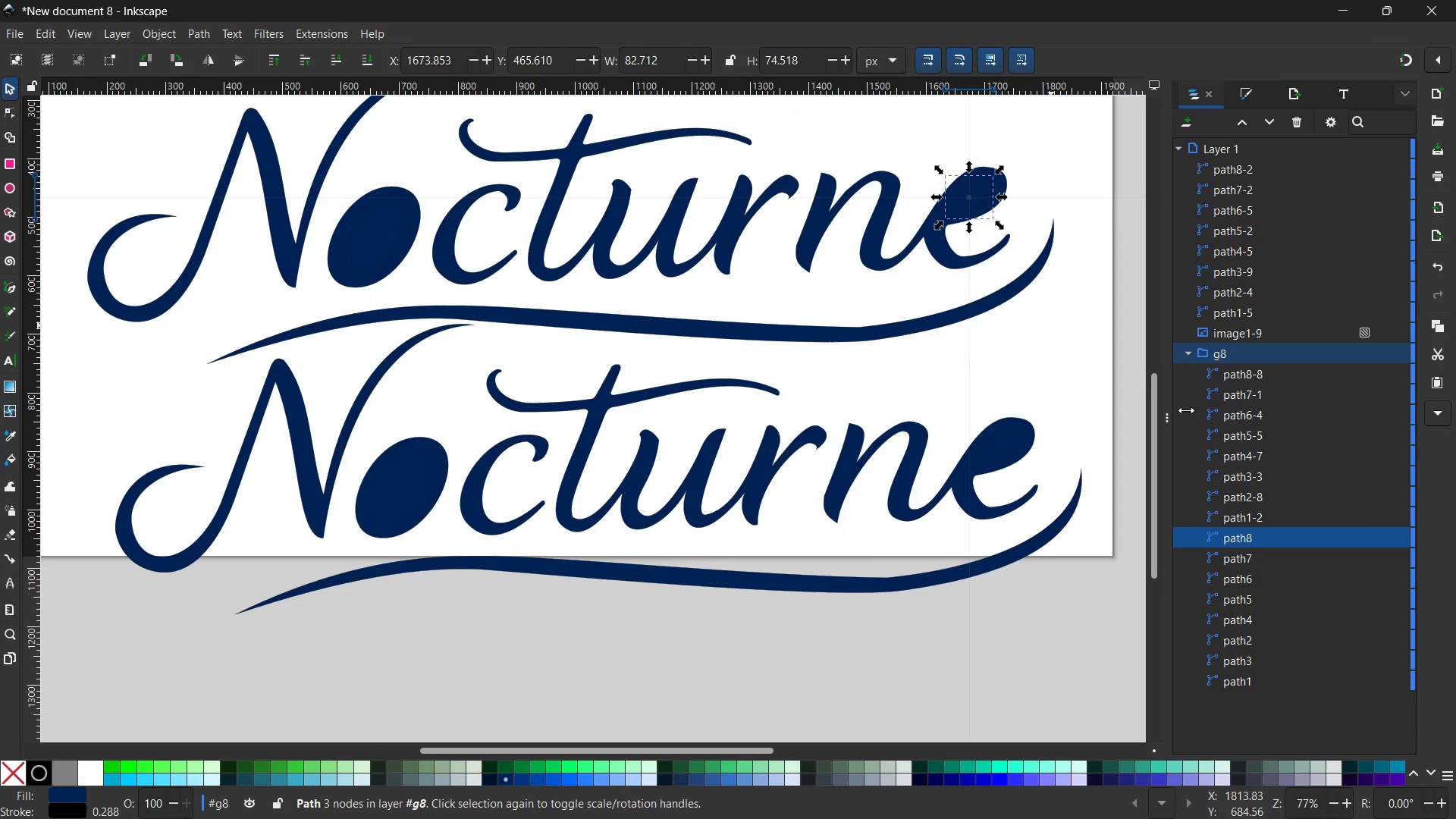 
hold_key(key=ShiftLeft, duration=1.91)
left_click([1247, 635])
 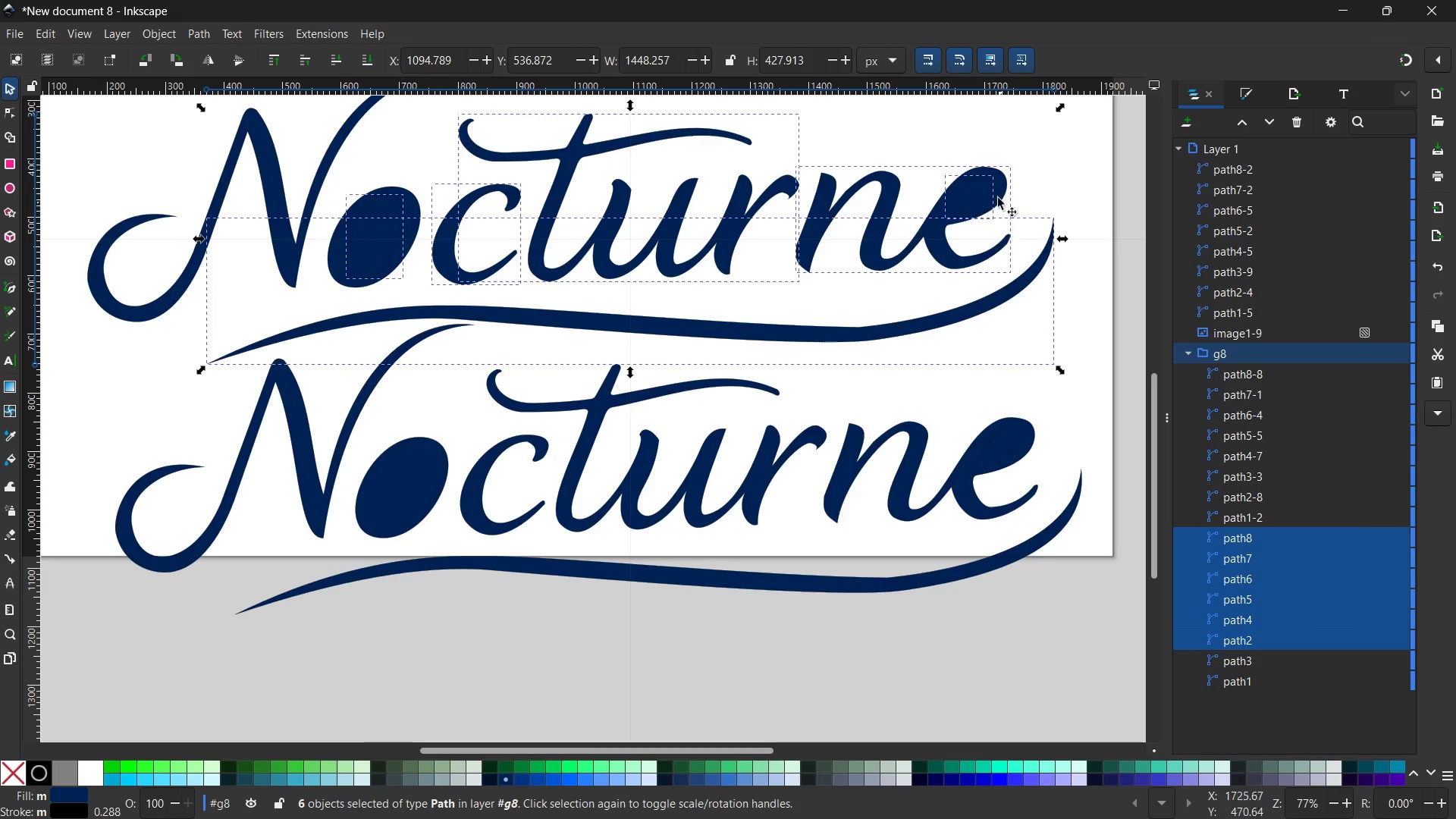 
double_click([996, 196])
 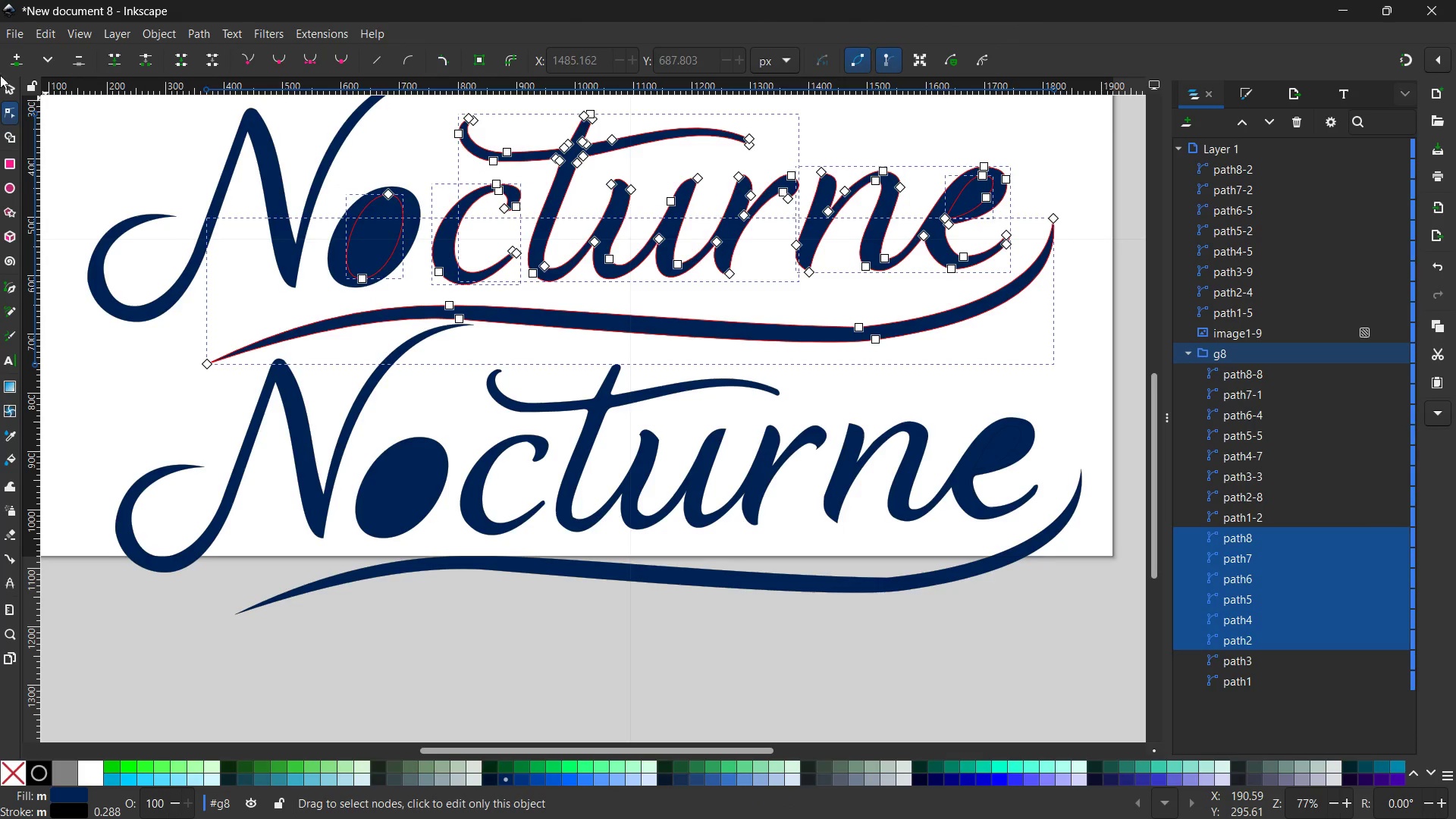 
left_click([0, 82])
 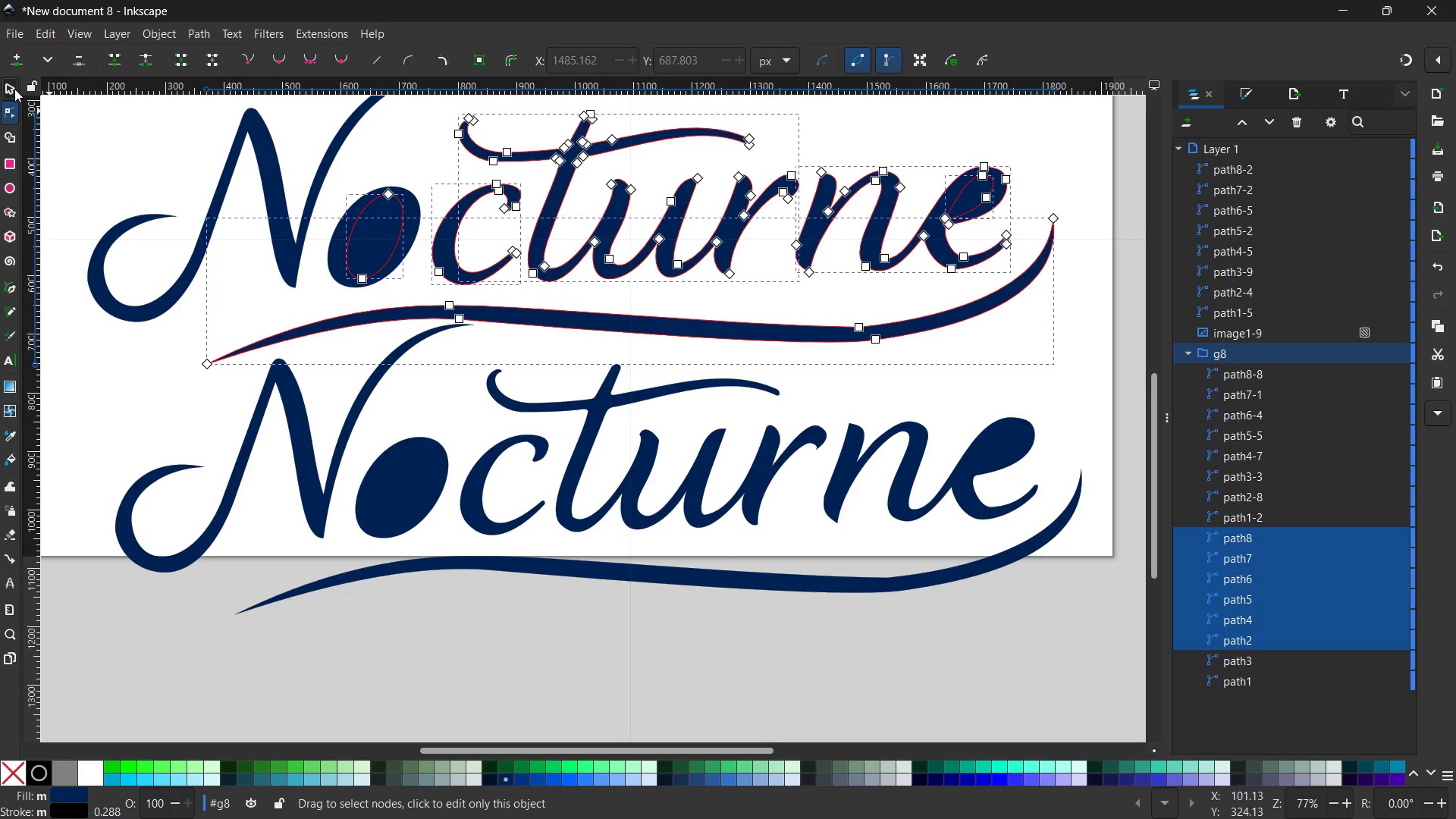 
double_click([14, 89])
 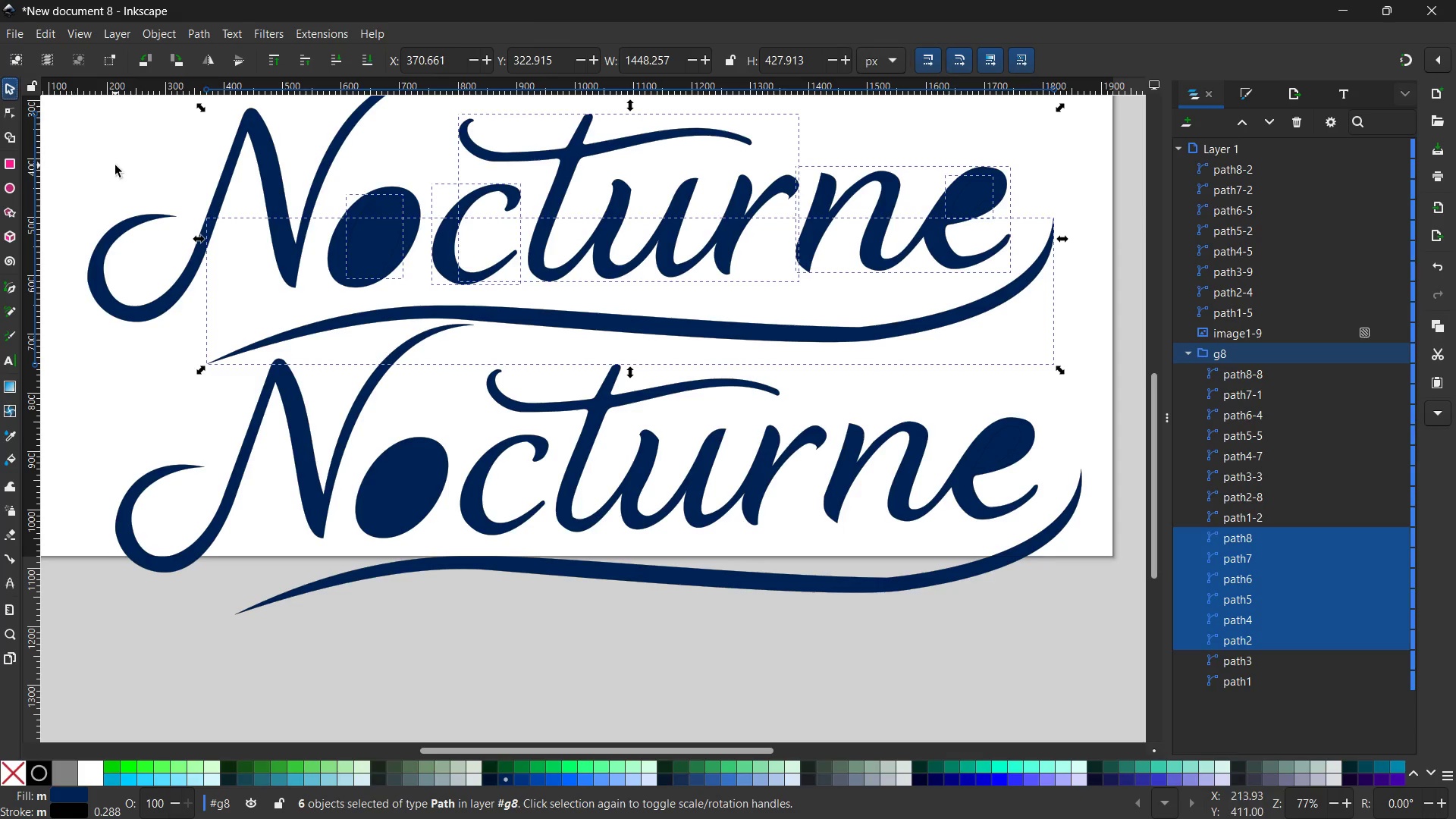 
triple_click([115, 165])
 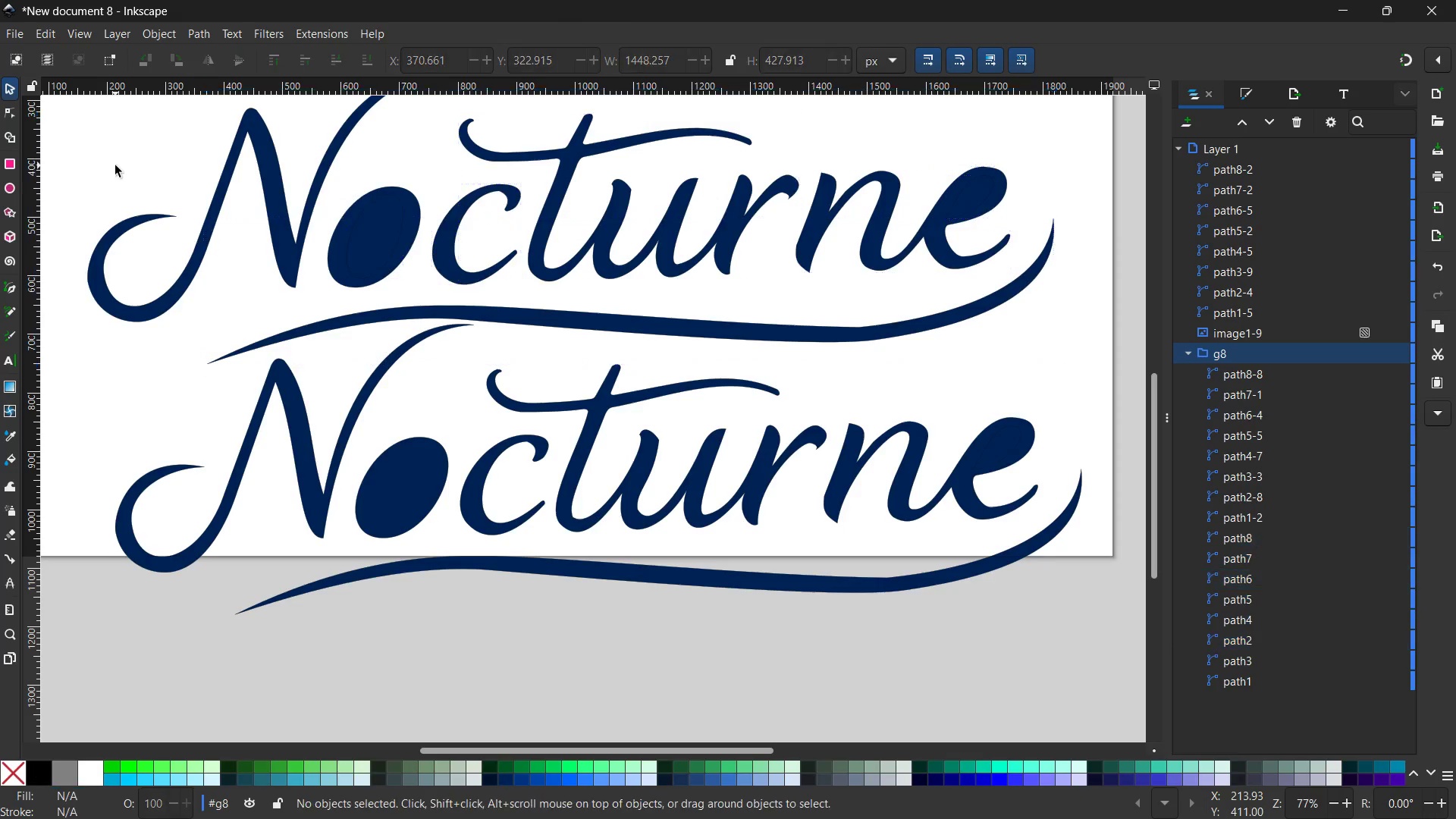 
triple_click([115, 165])
 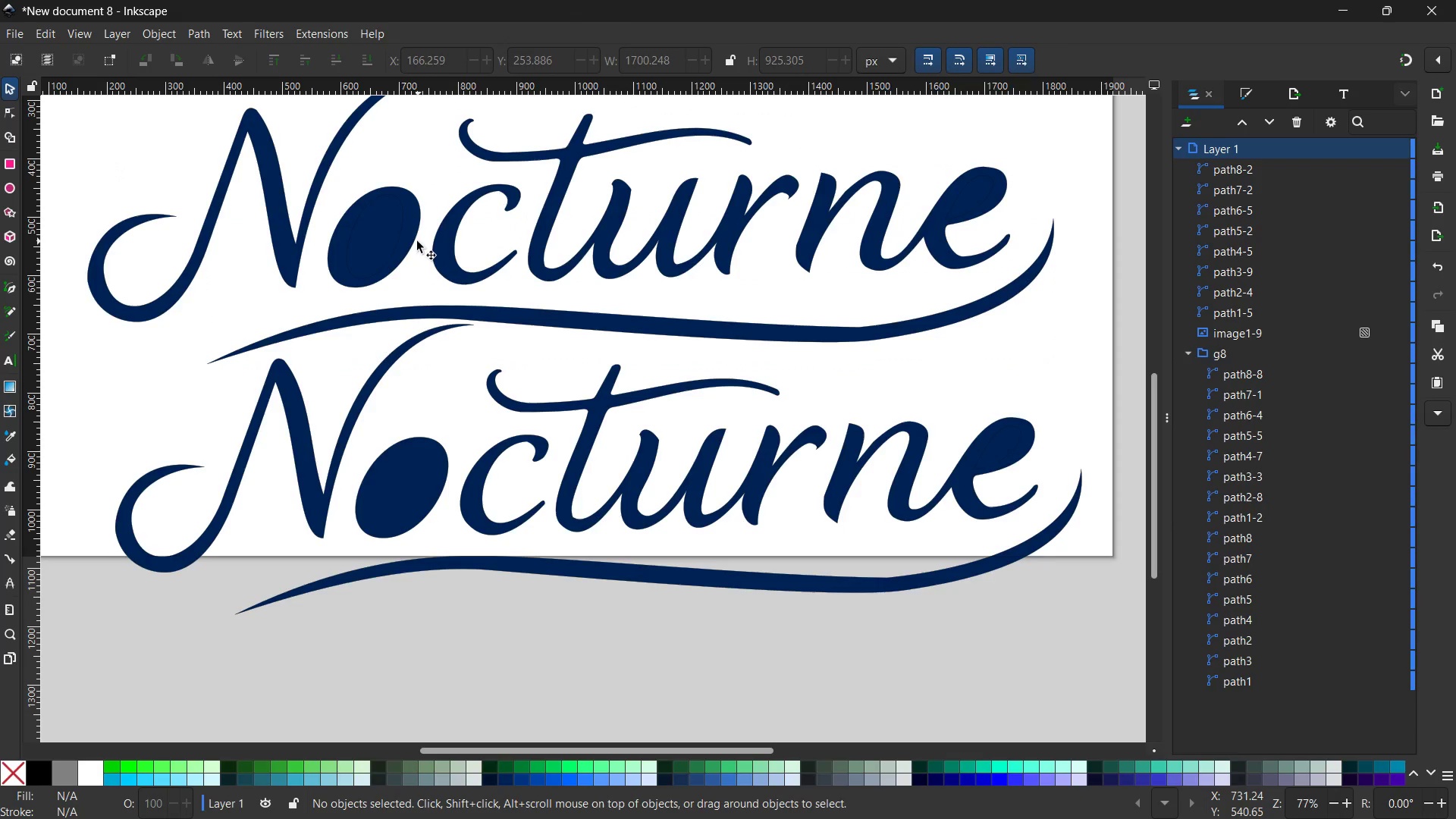 
left_click([400, 237])
 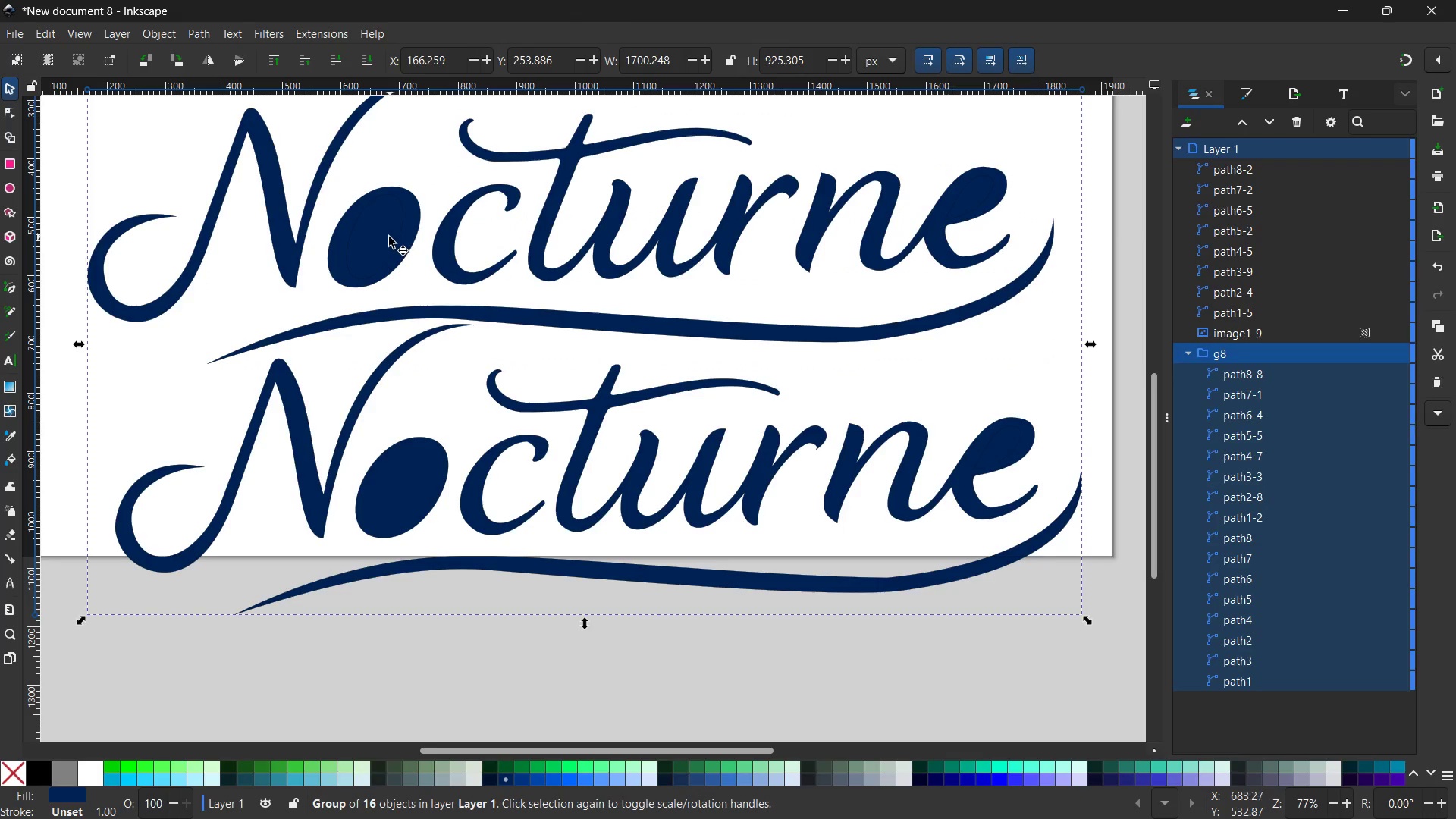 
double_click([388, 237])
 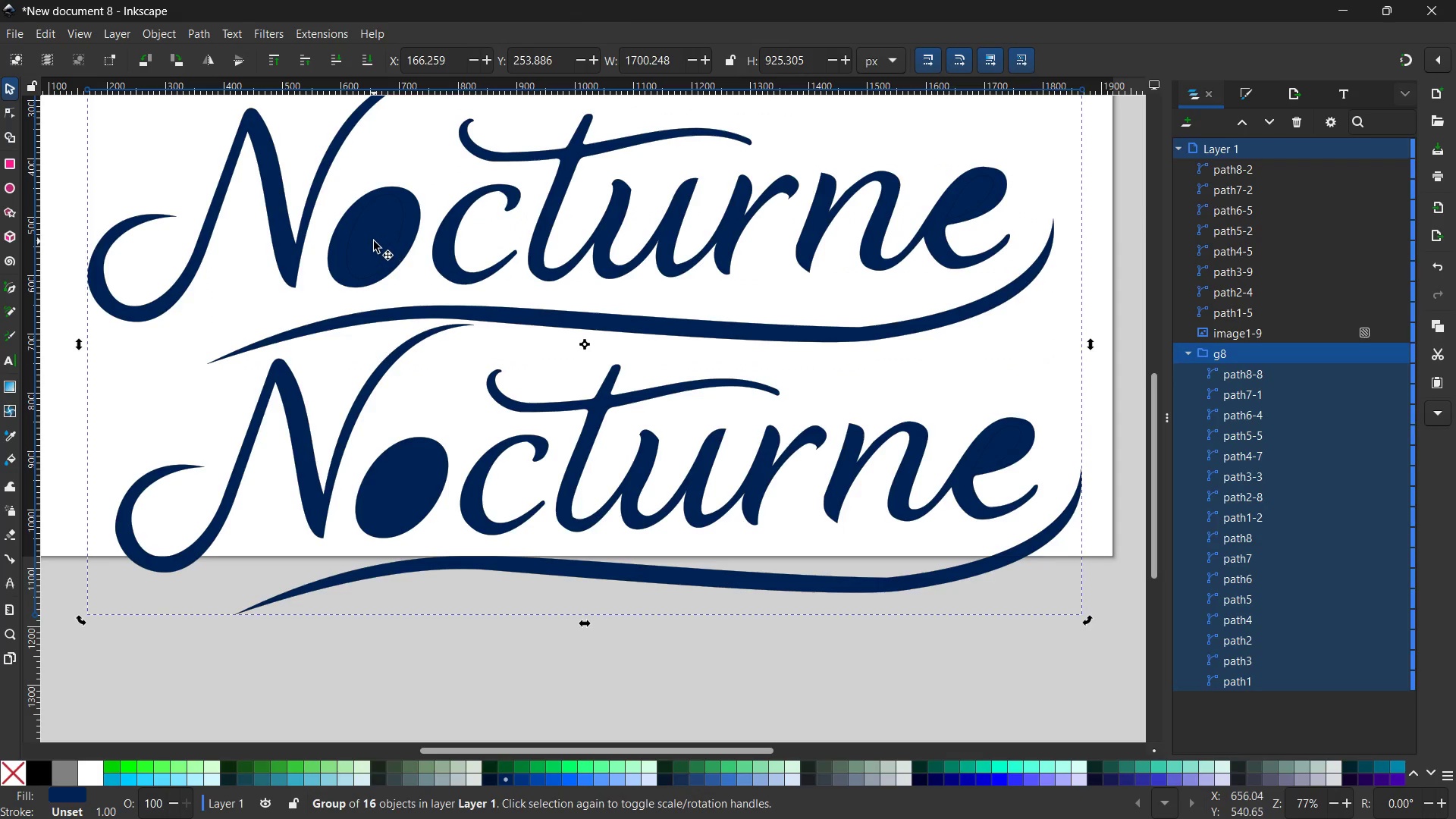 
triple_click([374, 241])
 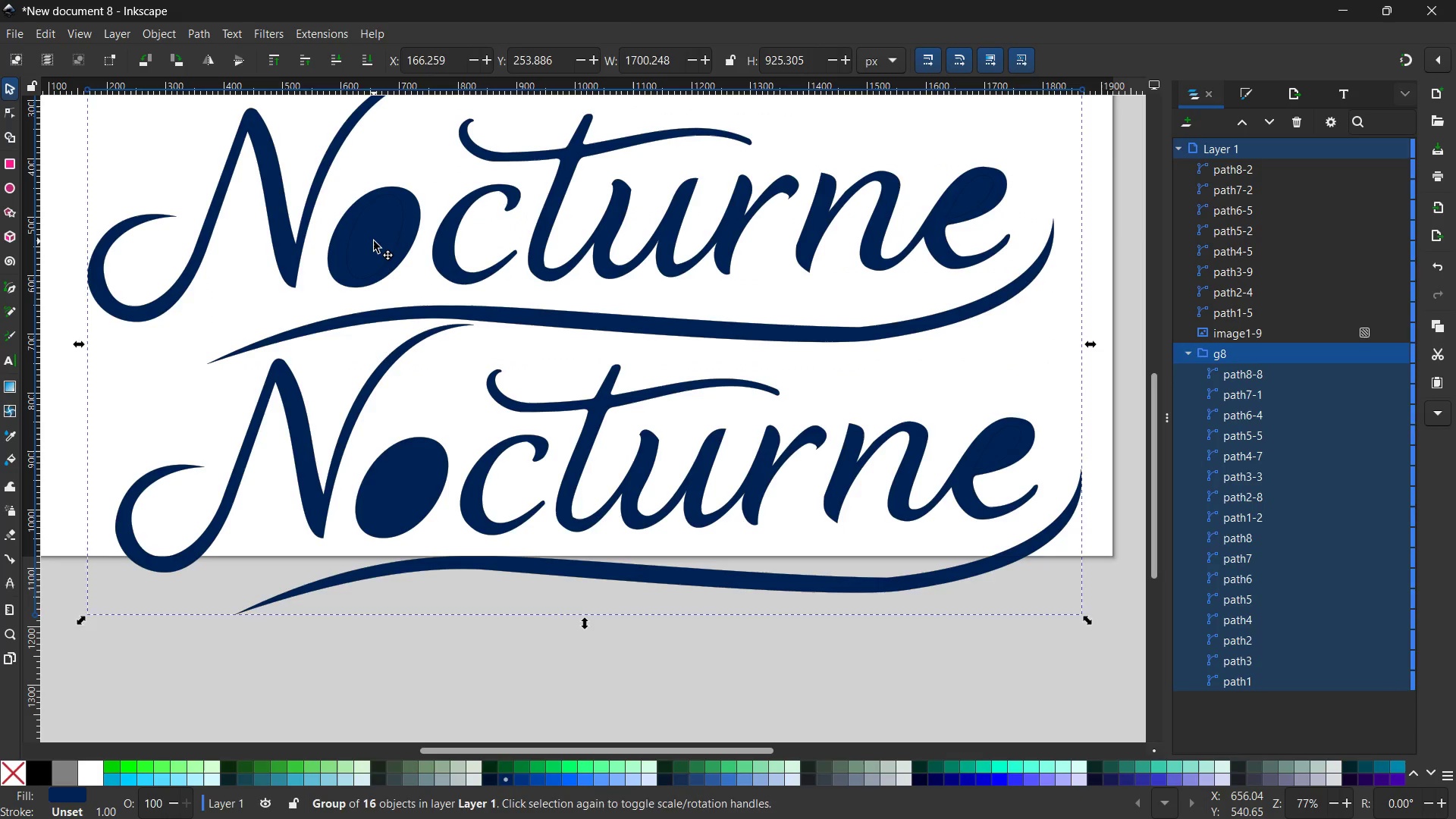 
triple_click([374, 241])
 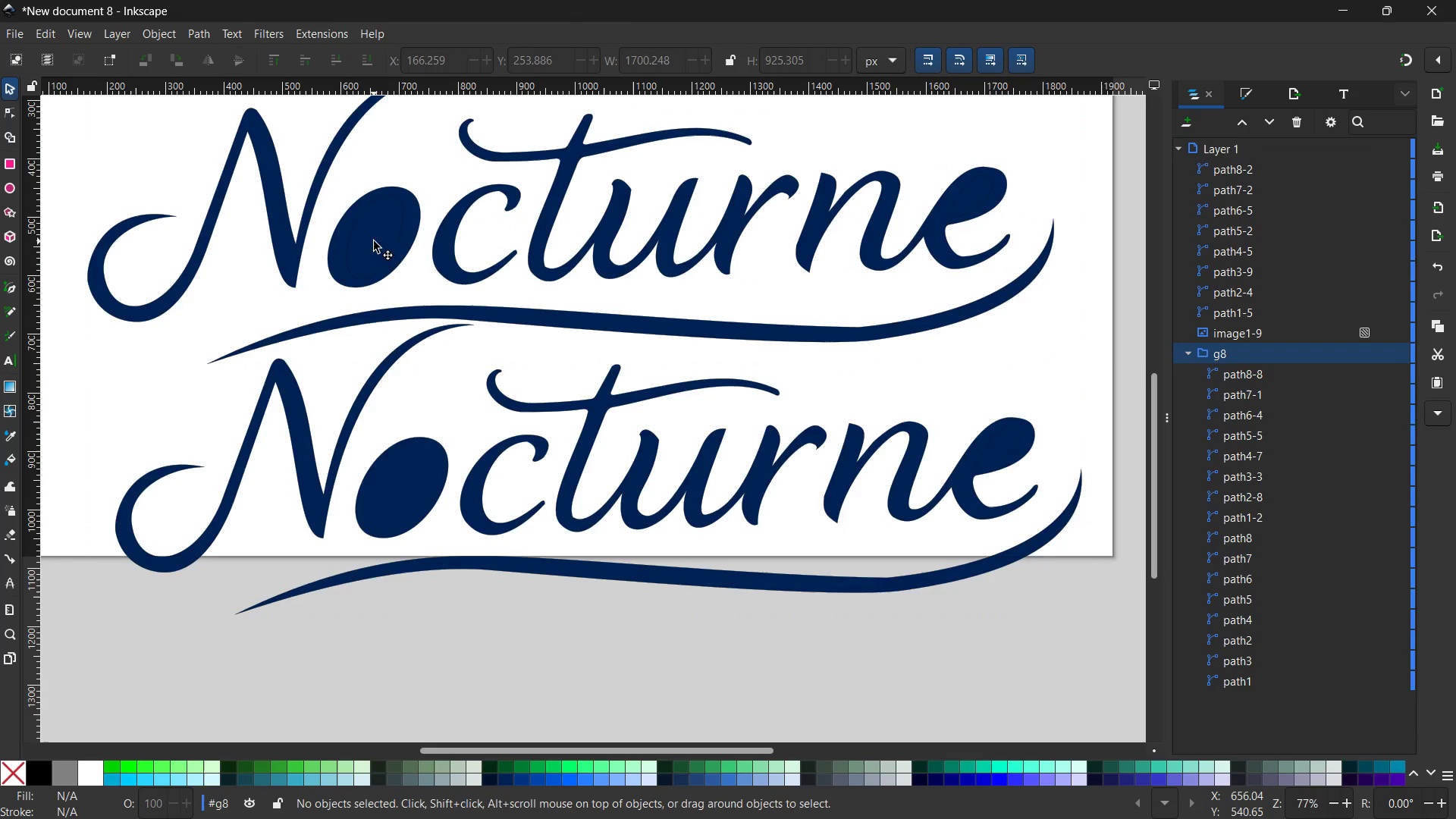 
triple_click([374, 241])
 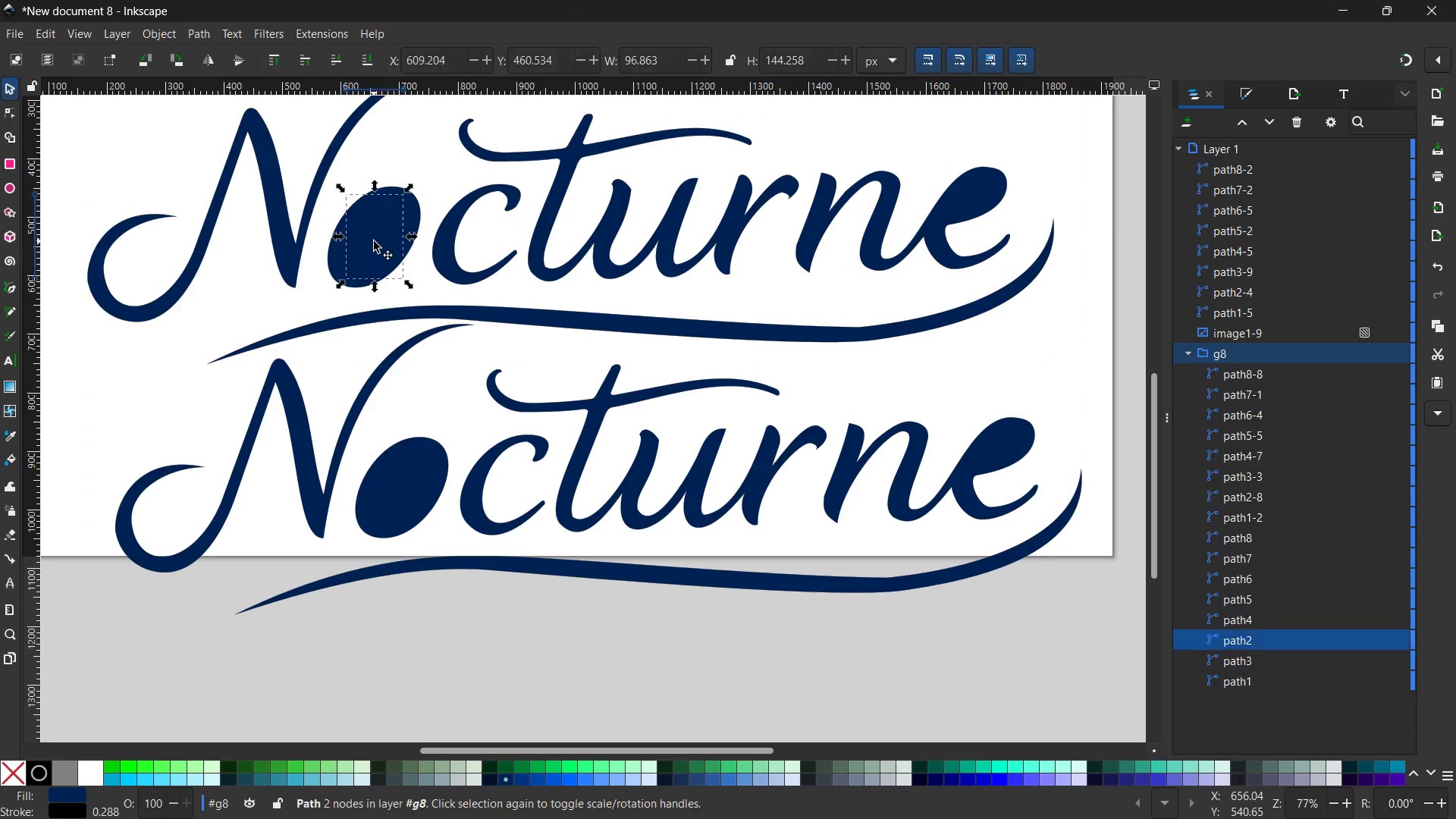 
triple_click([374, 241])
 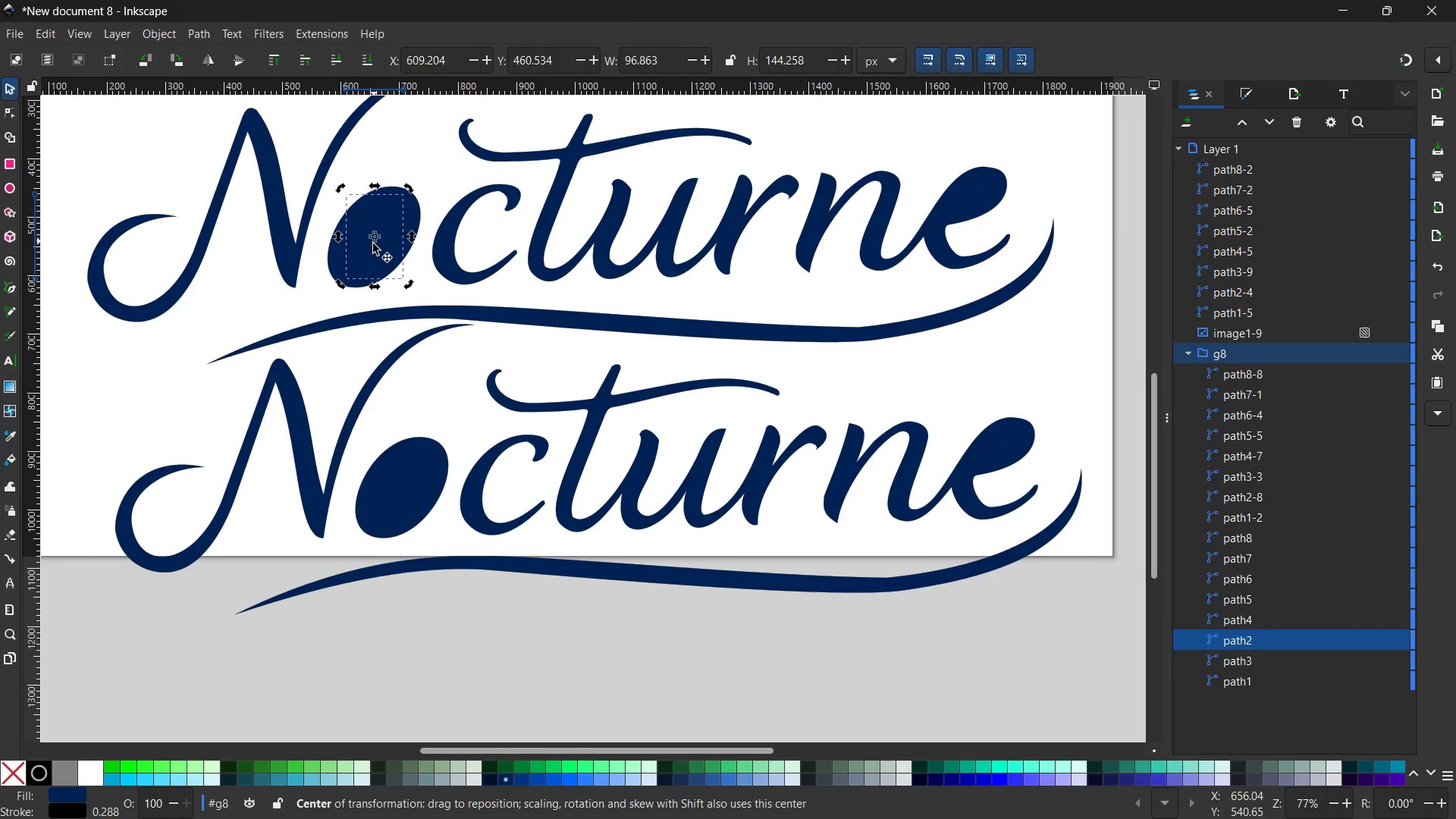 
left_click([370, 249])
 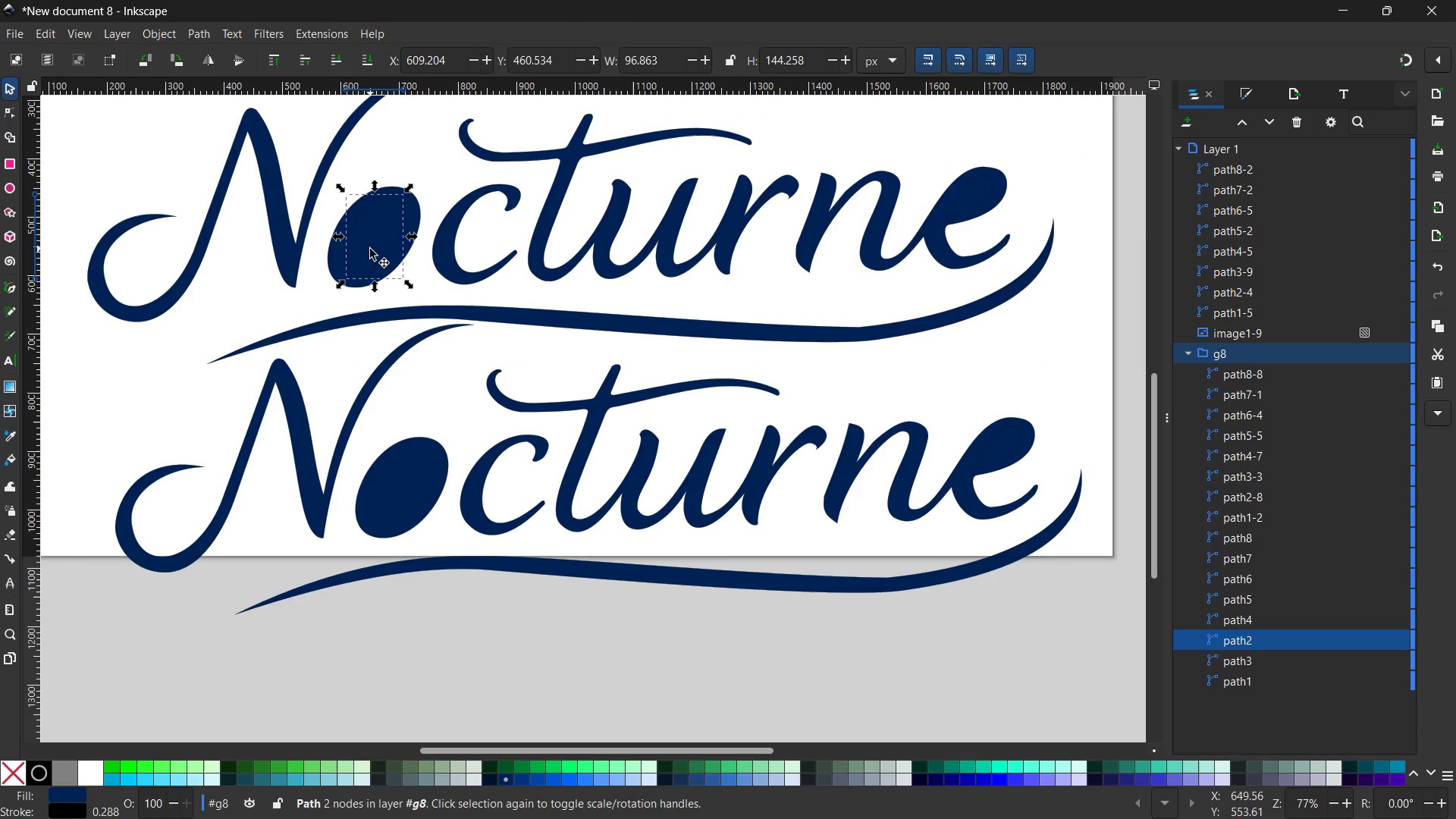 
hold_key(key=ShiftLeft, duration=2.0)
 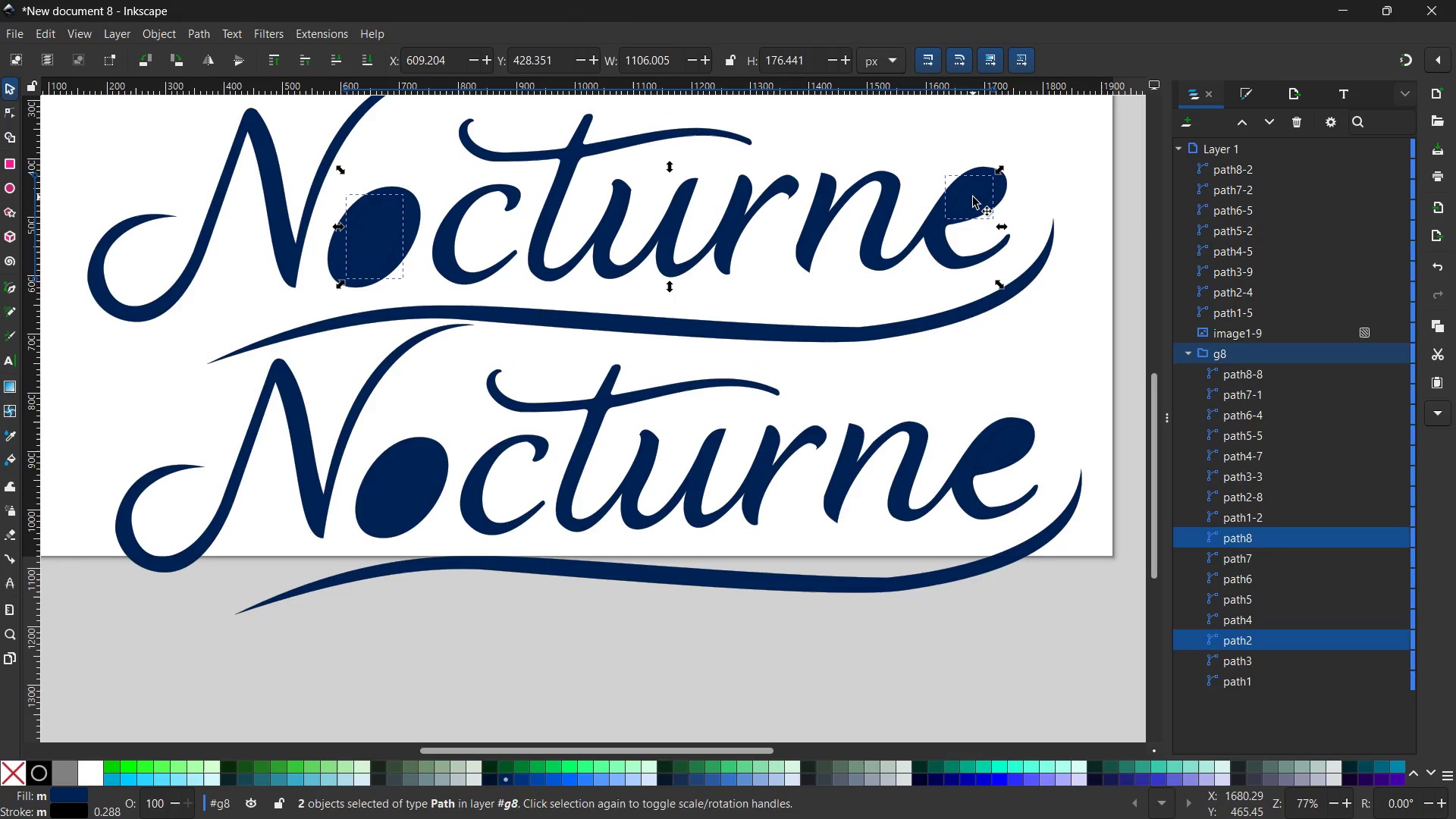 
hold_key(key=ControlLeft, duration=1.77)
 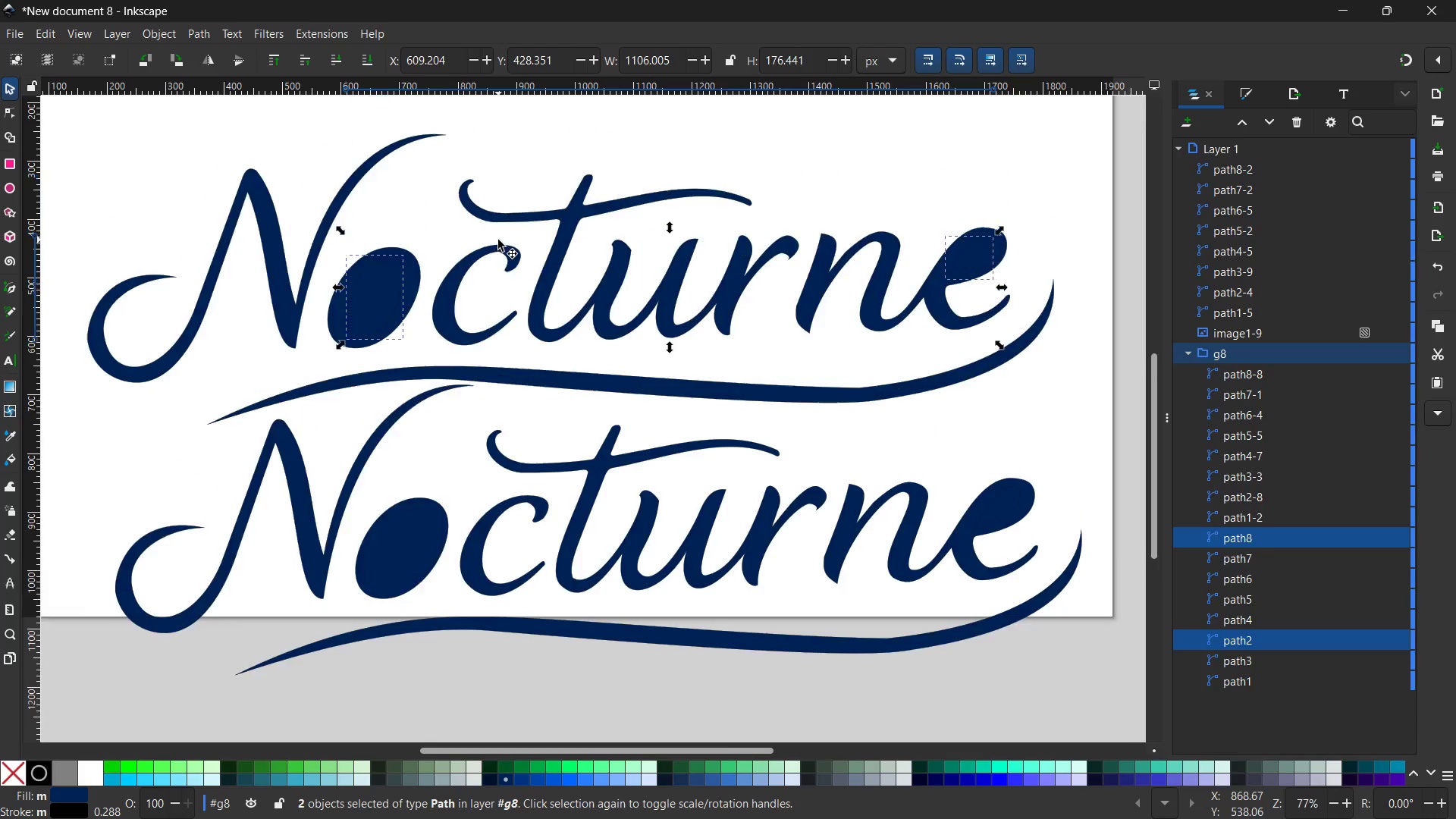 
hold_key(key=C, duration=0.38)
 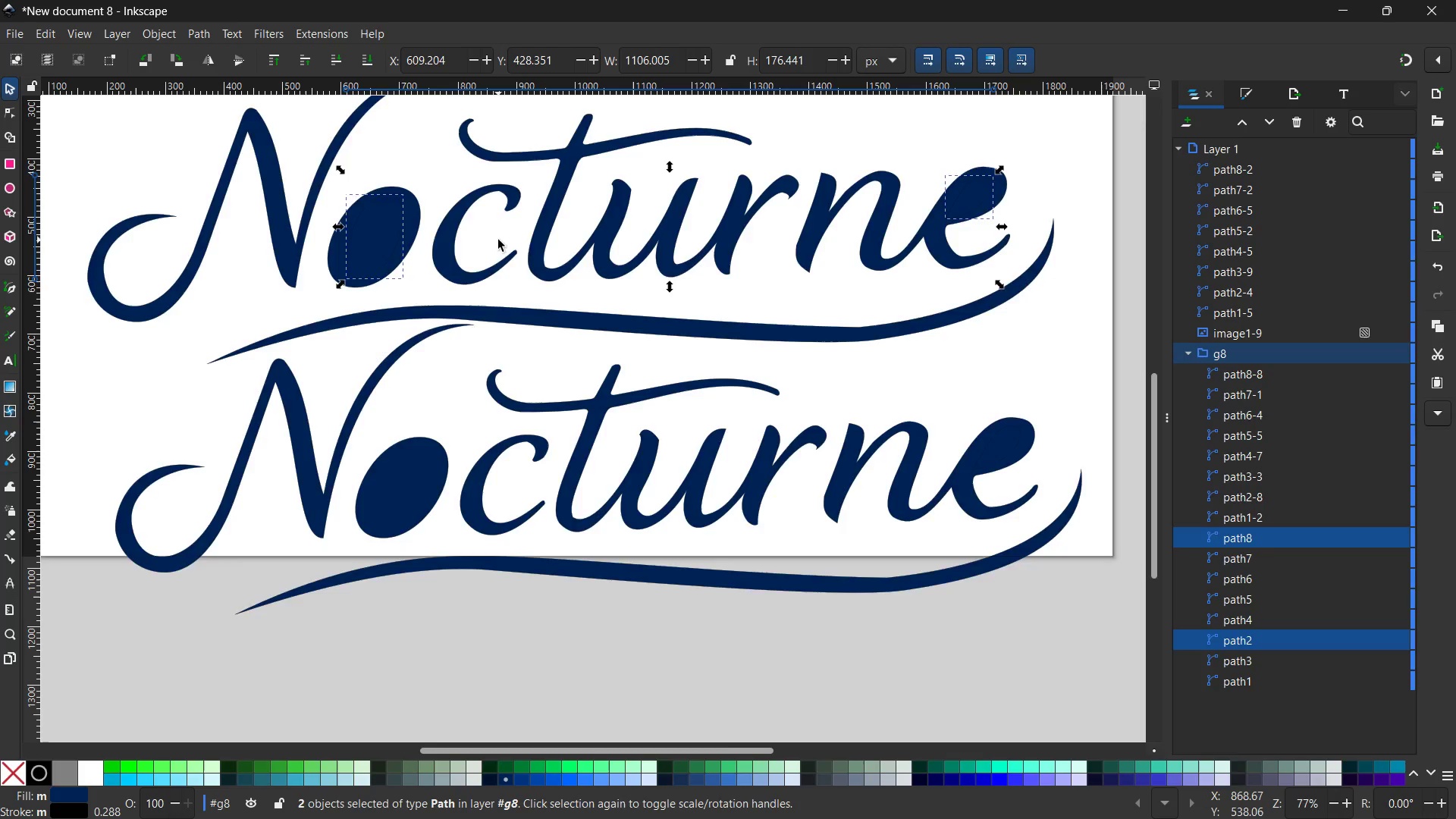 
scroll: coordinate [498, 240], scroll_direction: none, amount: 0.0
 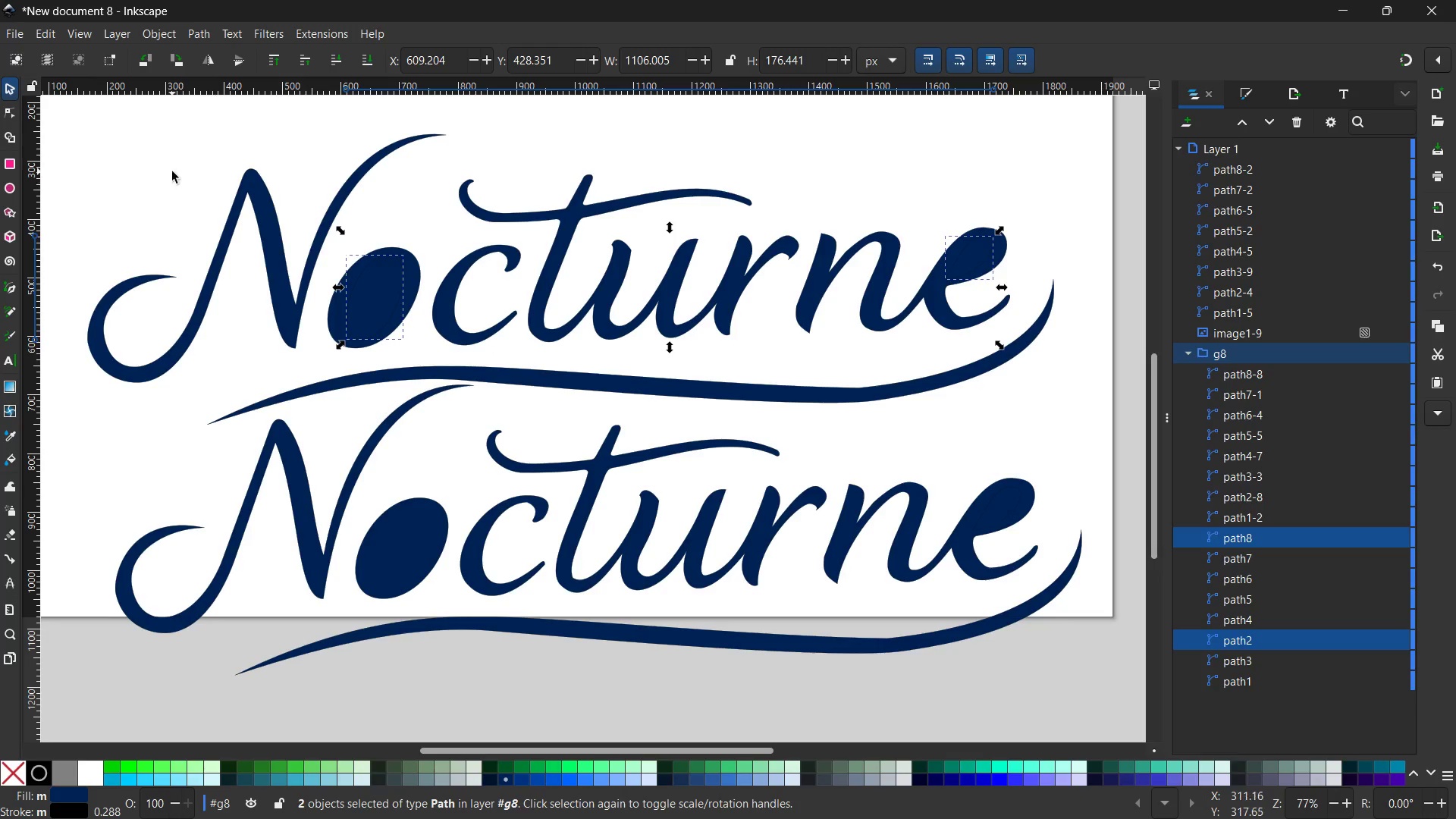 
double_click([172, 171])
 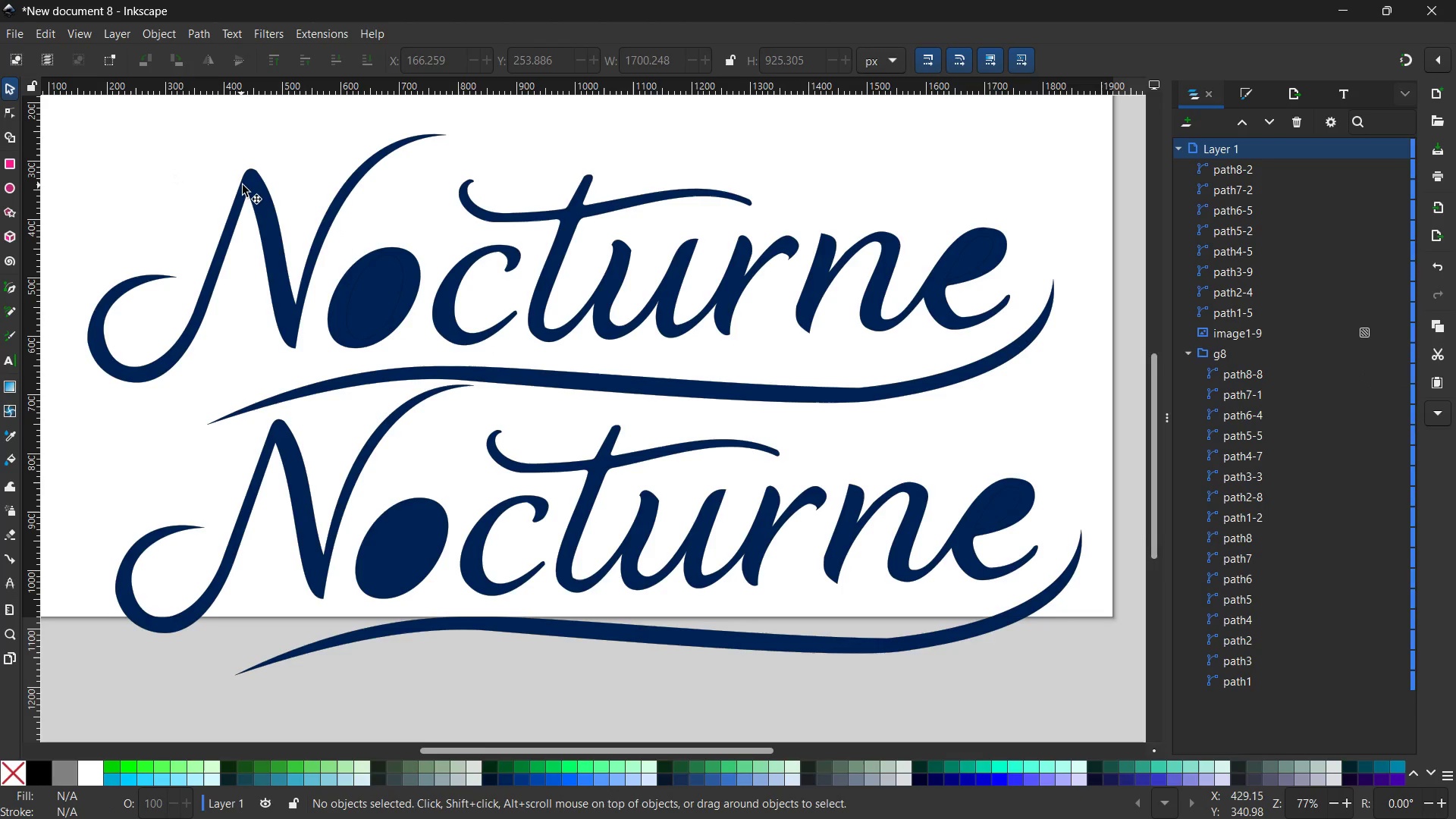 
left_click([247, 185])
 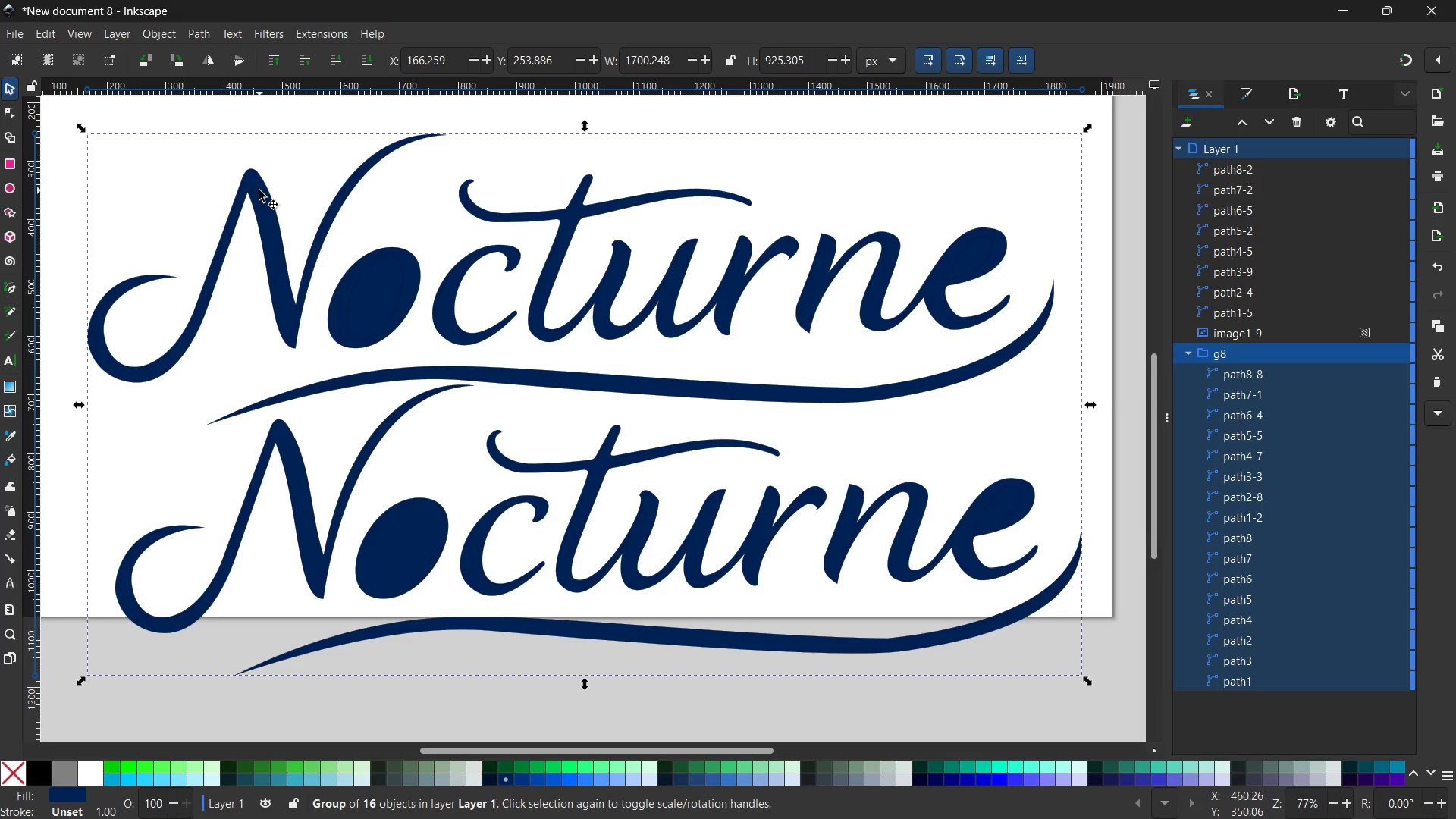 
hold_key(key=ControlLeft, duration=0.59)
 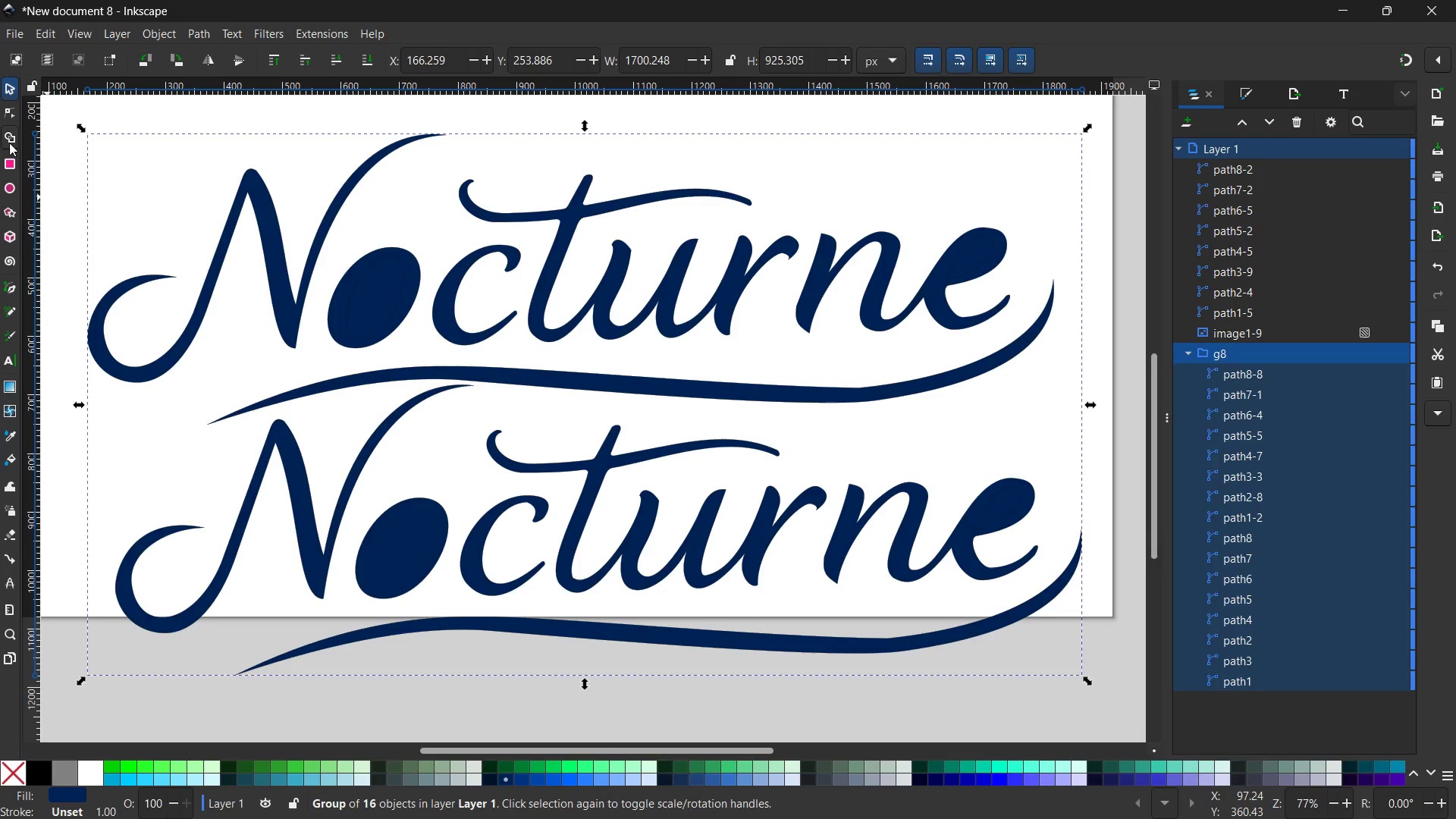 
left_click([11, 138])
 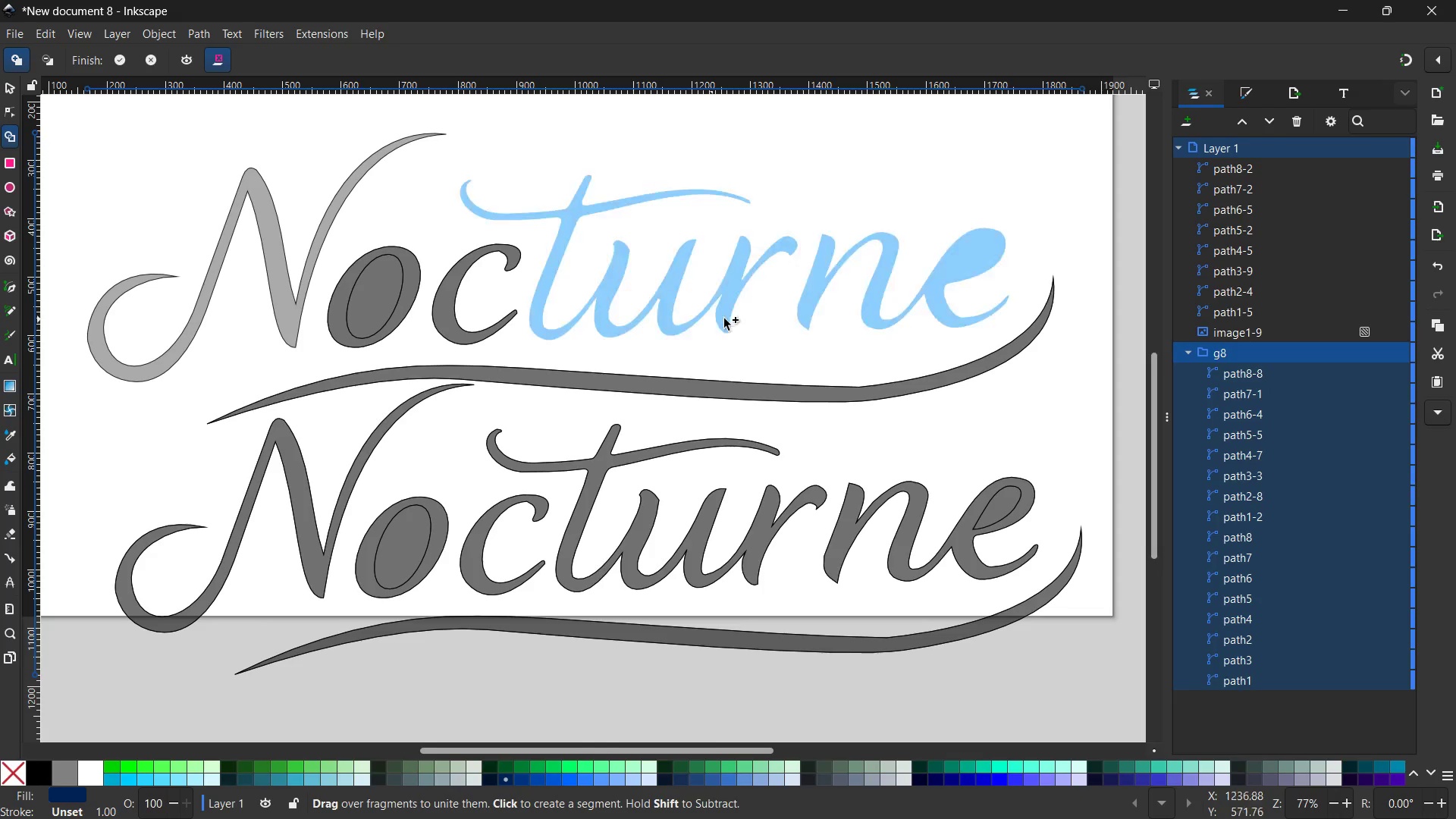 
wait(6.58)
 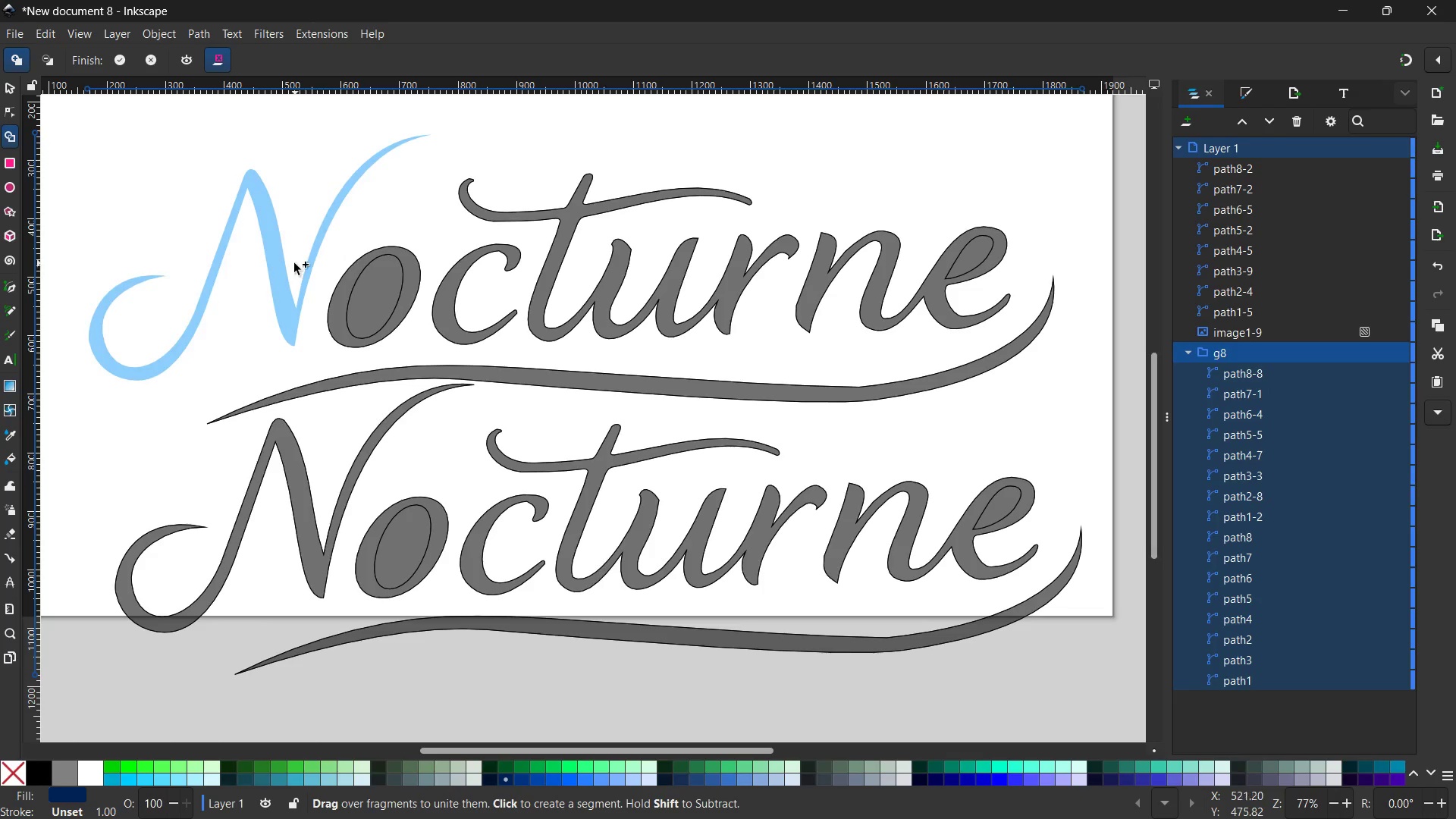 
left_click([974, 271])
 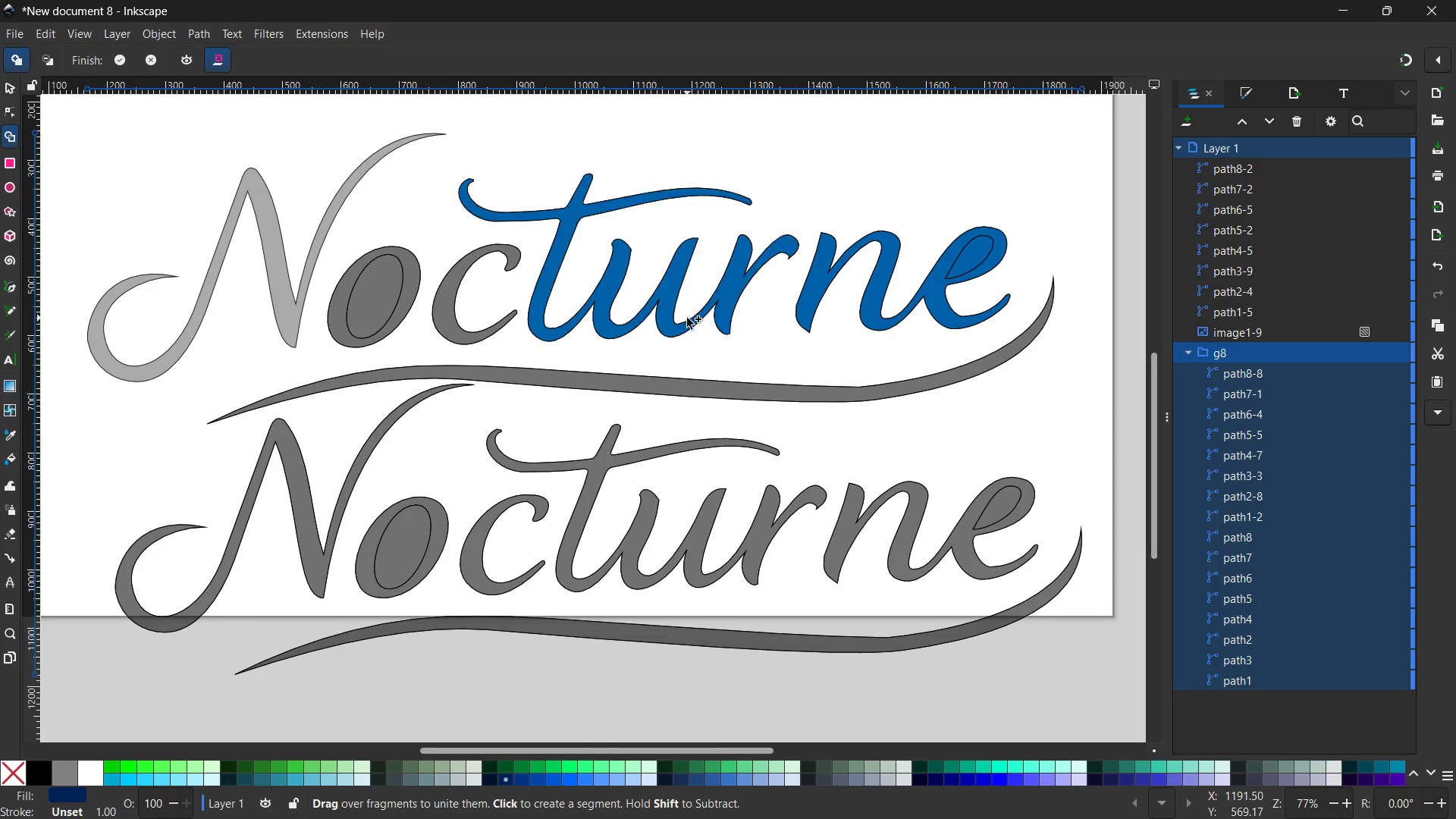 
left_click([677, 319])
 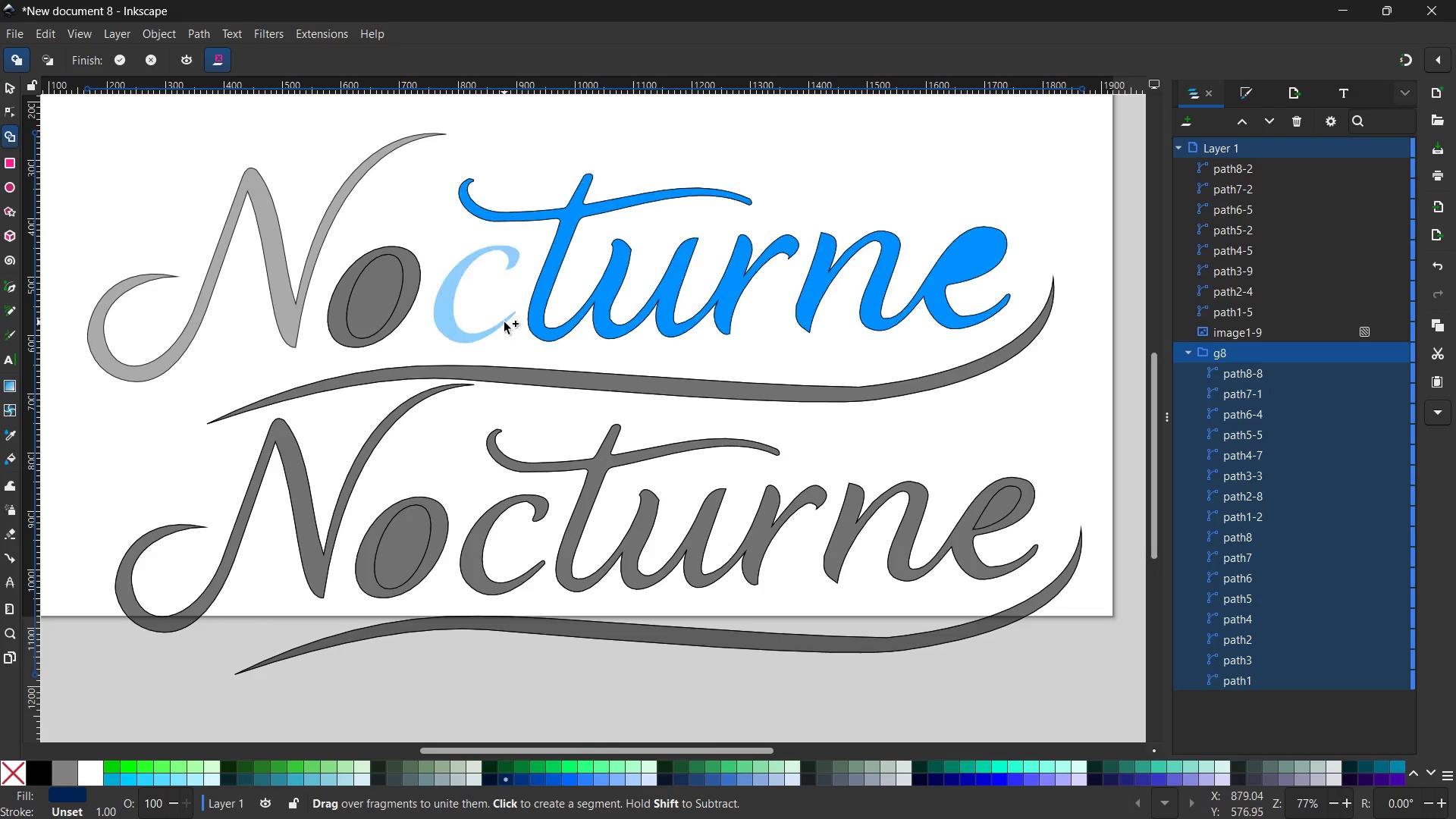 
left_click([494, 325])
 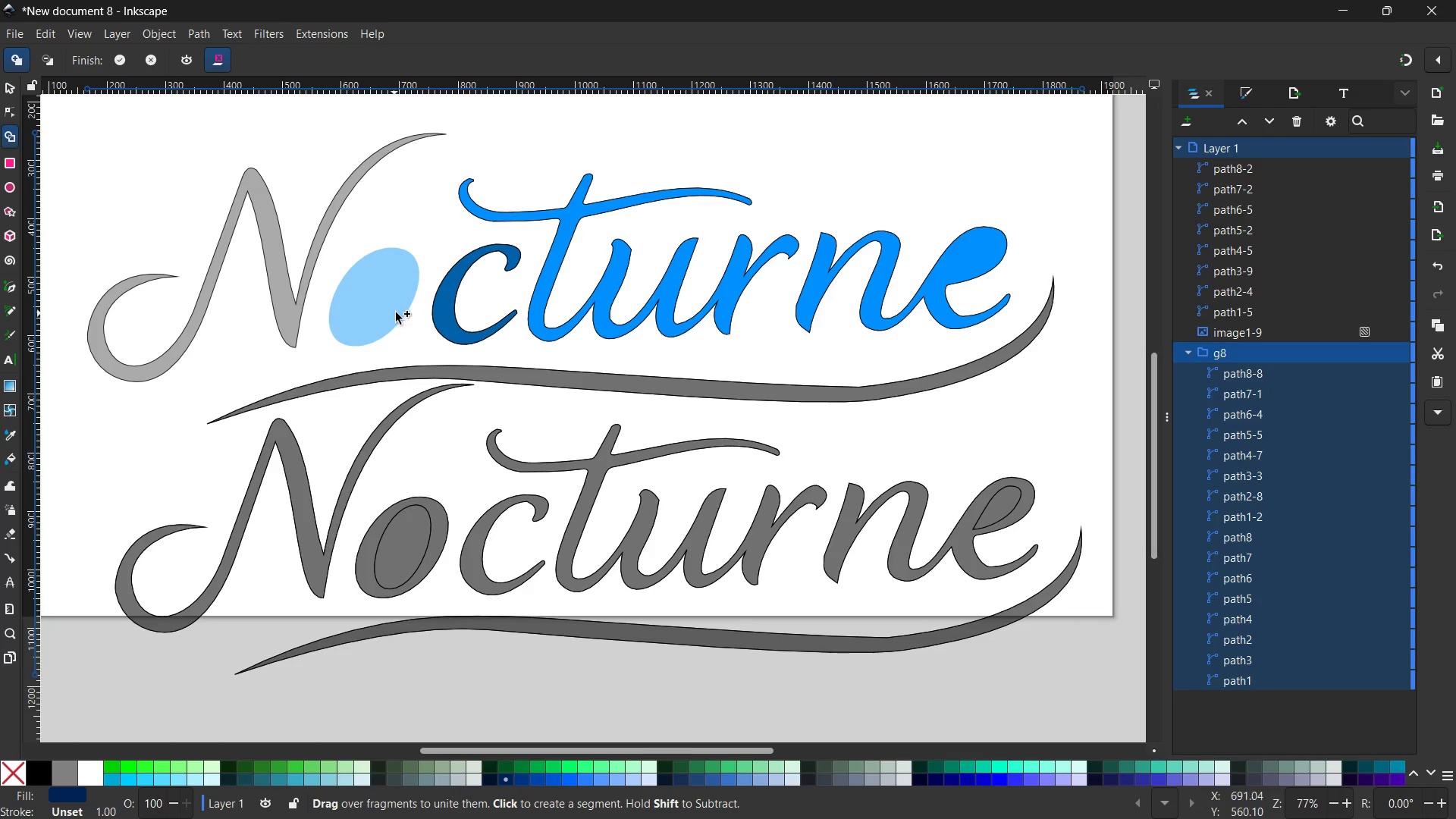 
left_click([398, 312])
 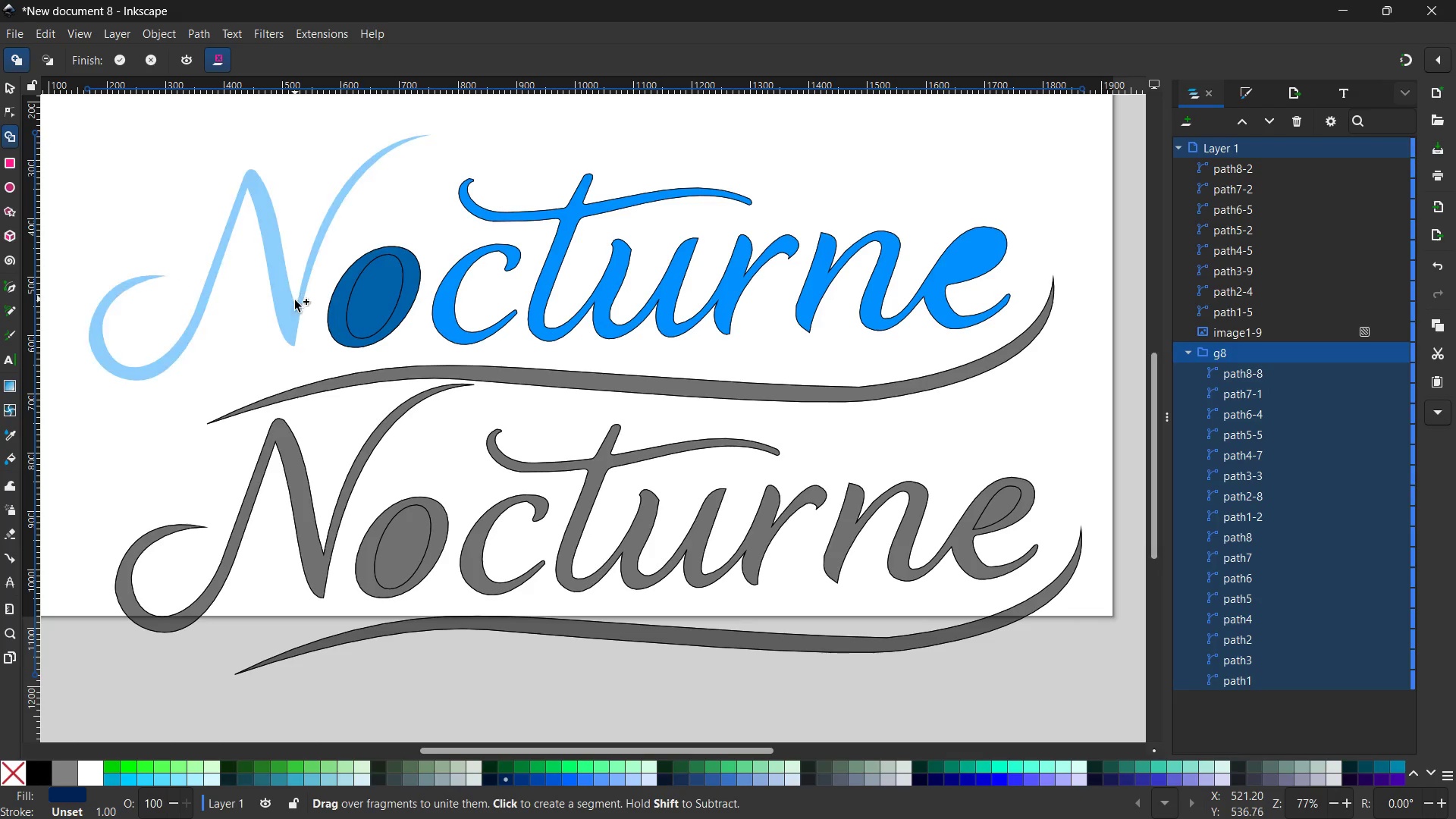 
left_click([295, 300])
 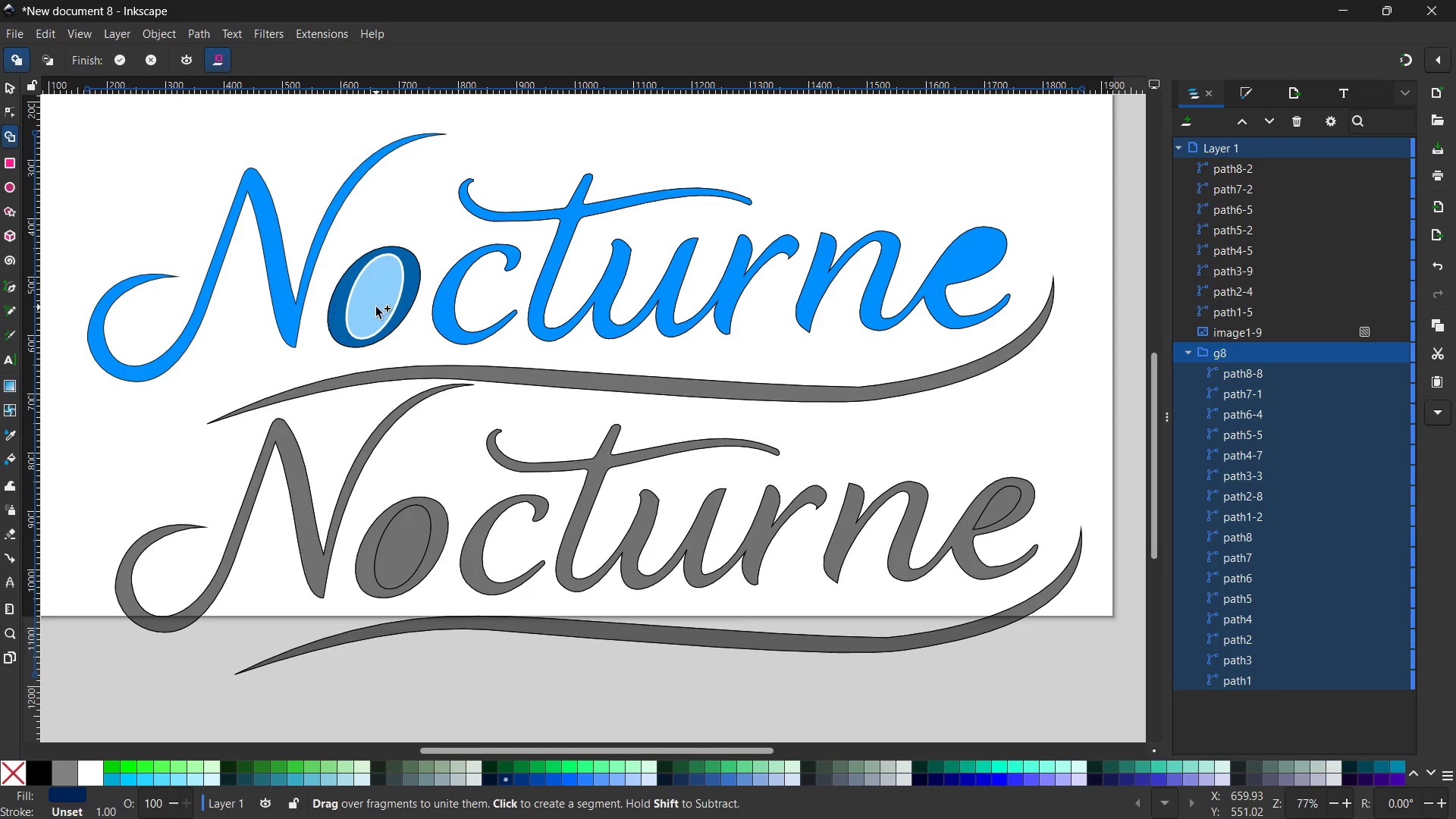 
hold_key(key=ShiftLeft, duration=1.5)
left_click([376, 307])
 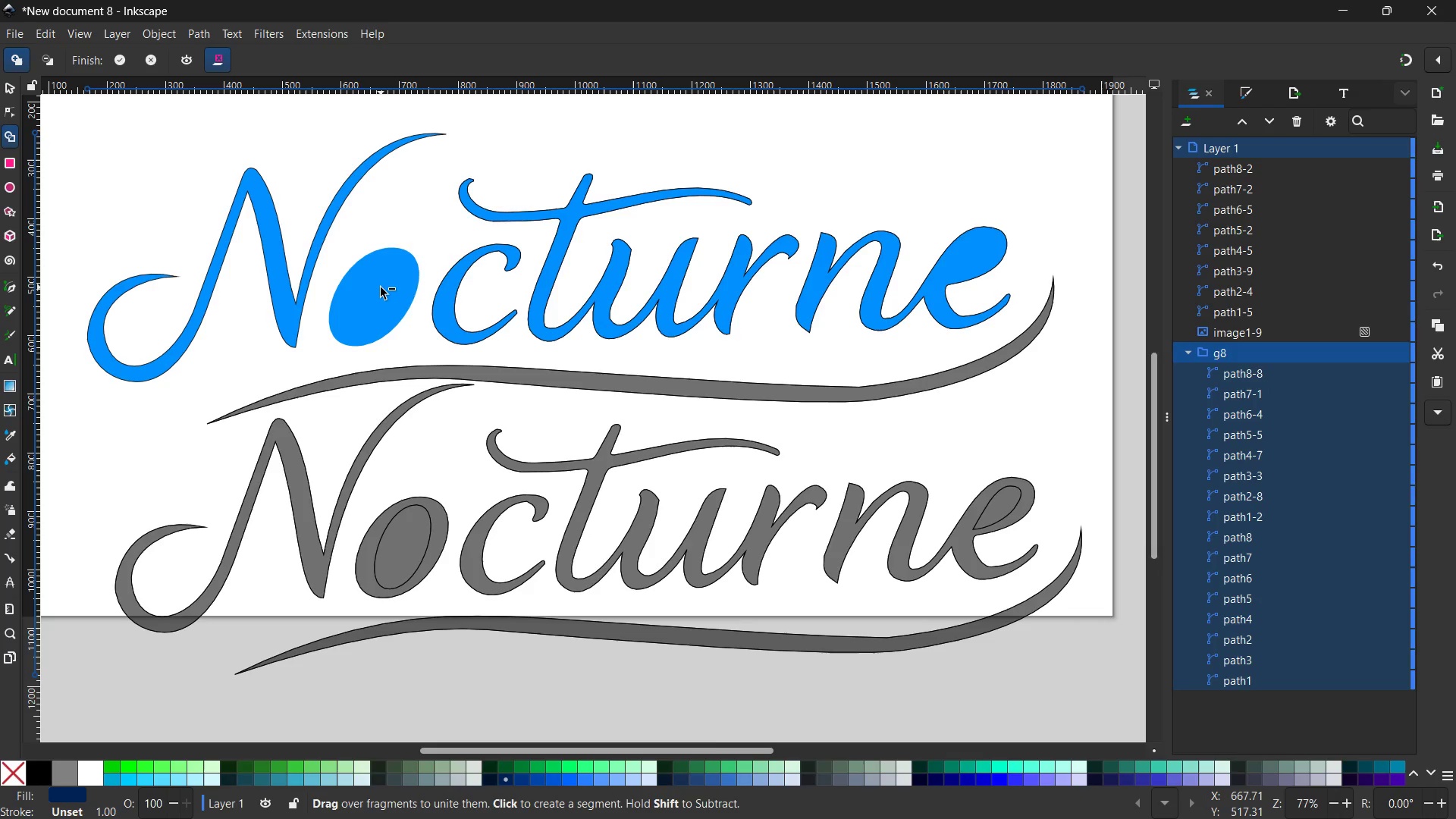 
key(Control+Z)
 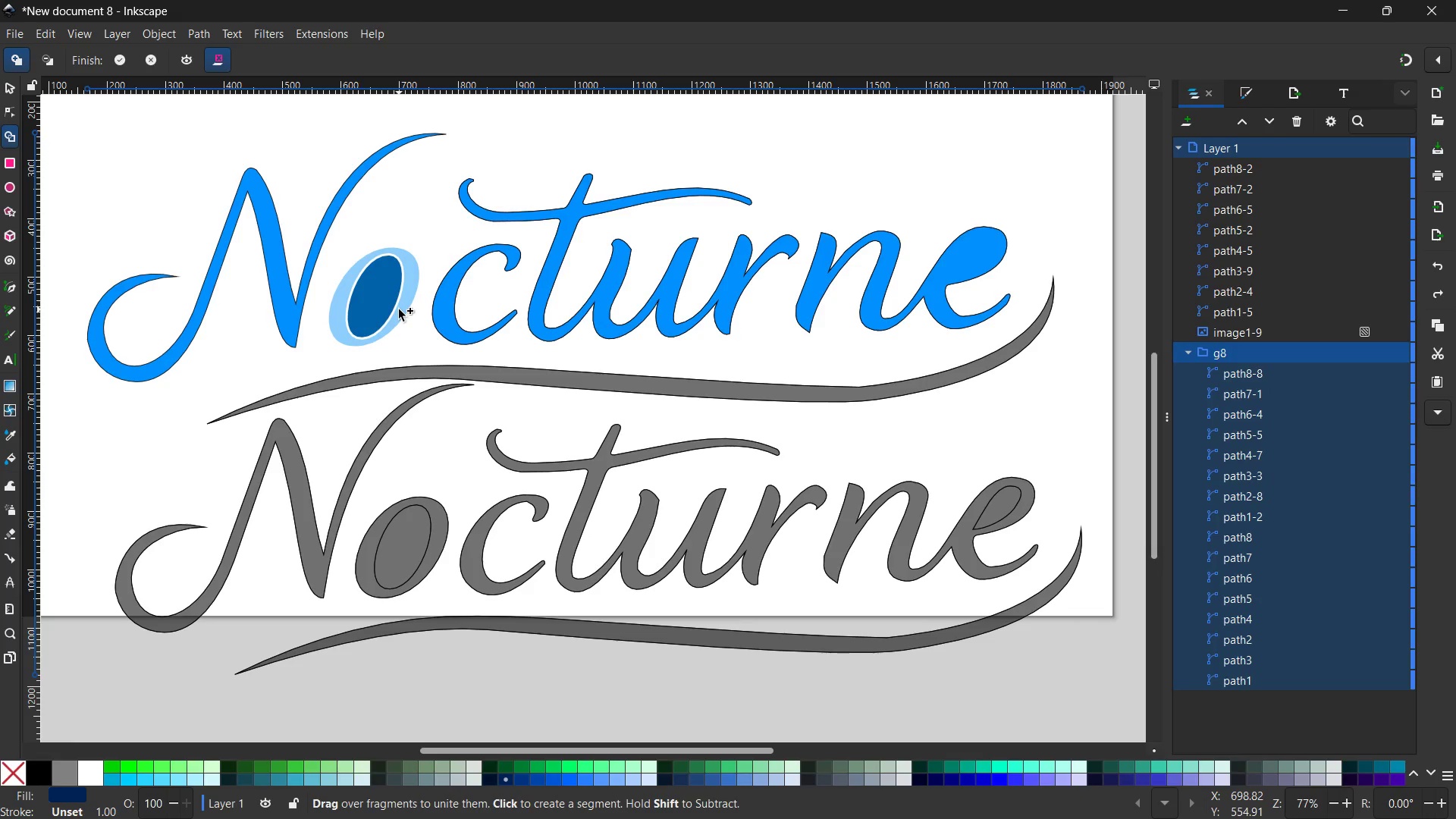 
left_click([402, 308])
 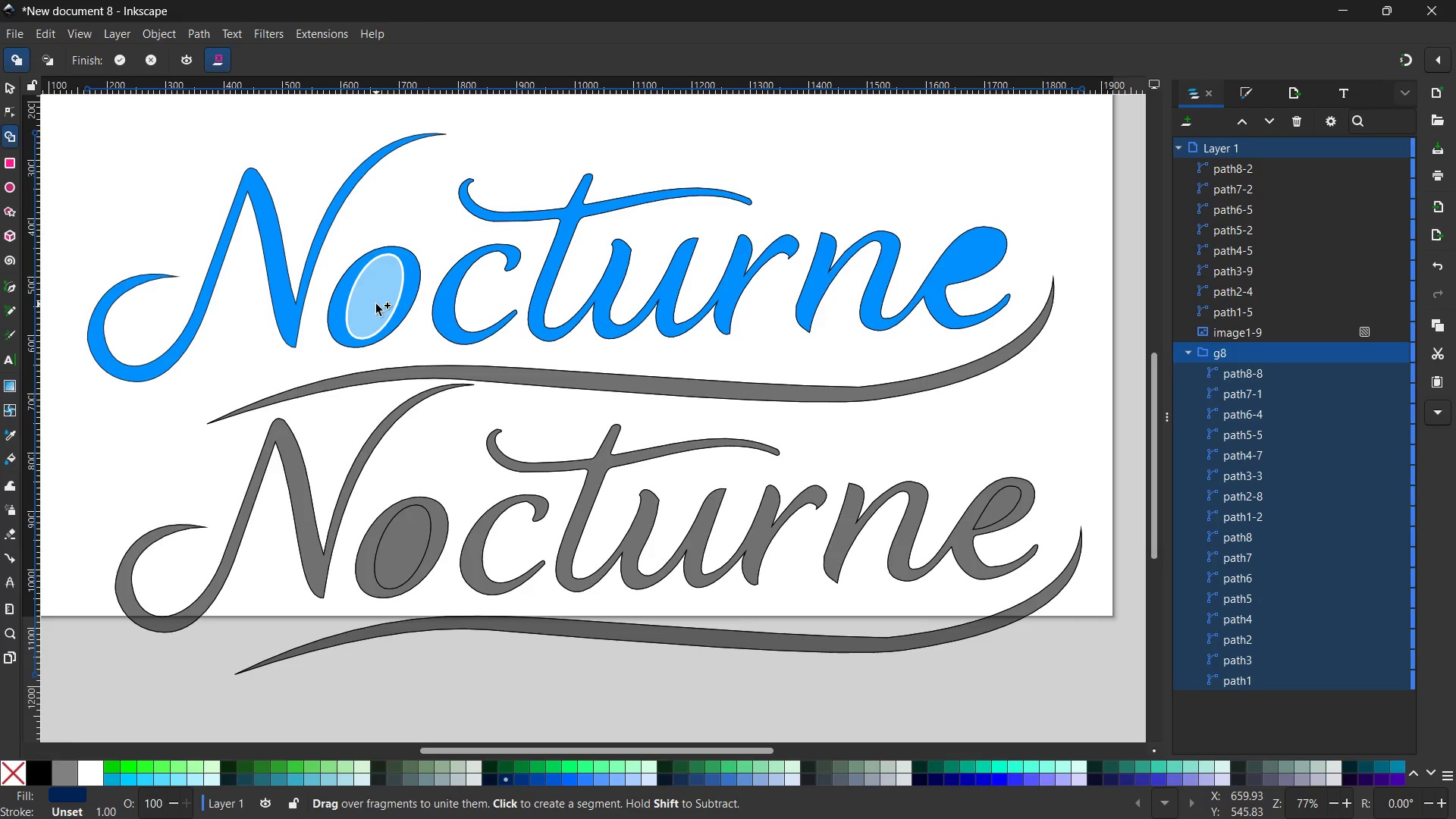 
hold_key(key=ShiftLeft, duration=2.94)
left_click([376, 304])
 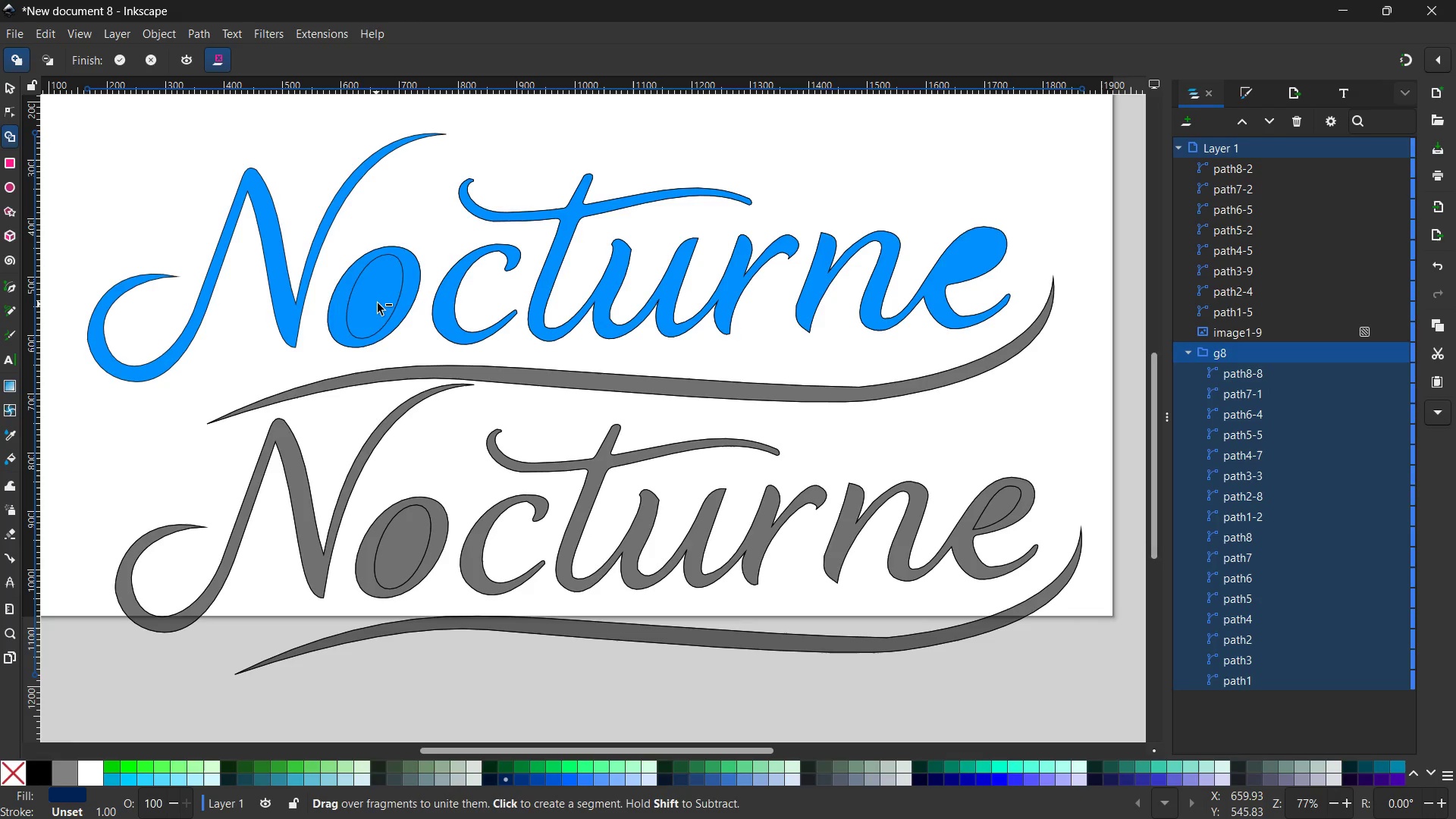 
left_click([381, 302])
 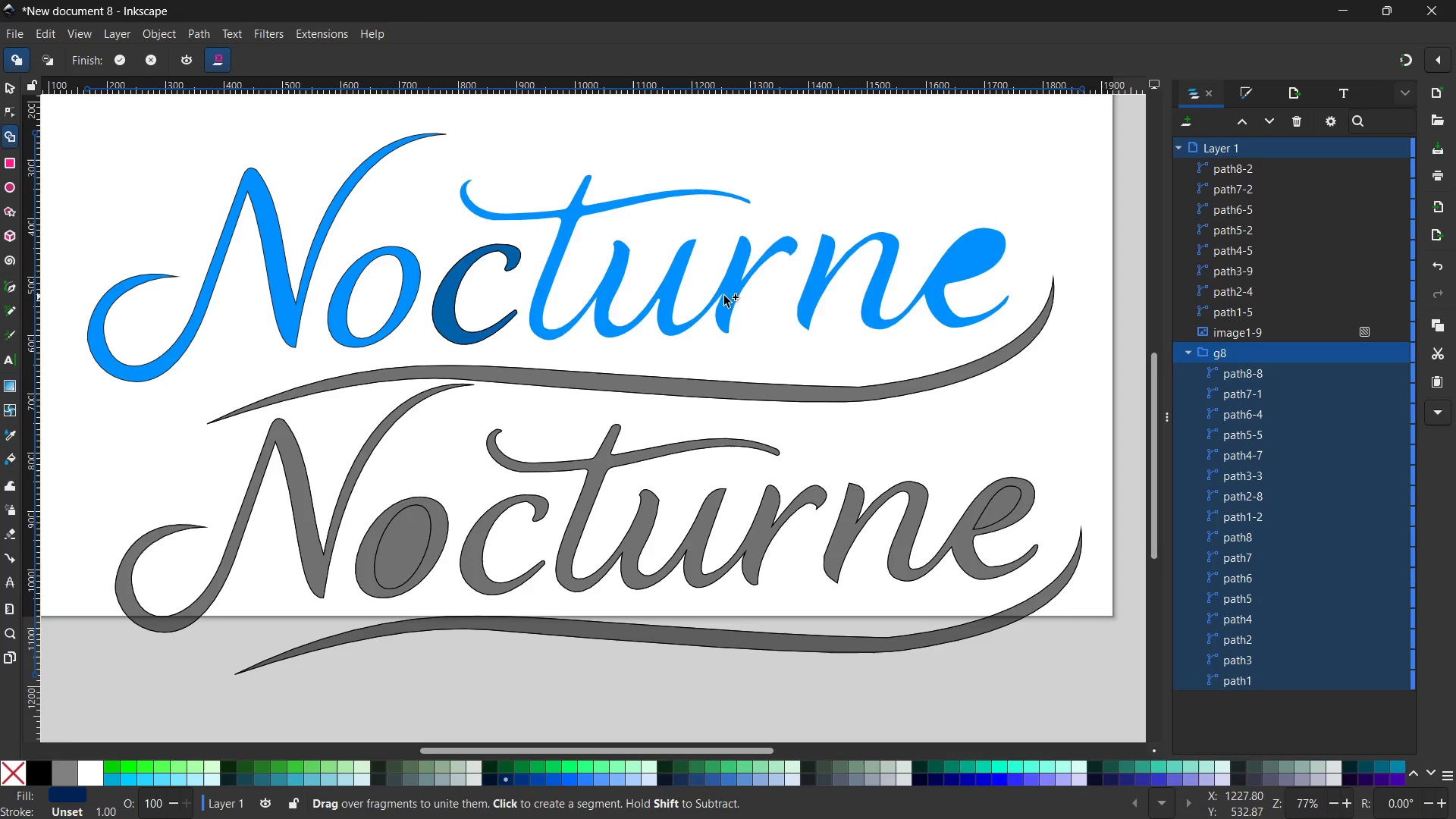 
hold_key(key=ShiftLeft, duration=2.22)
left_click([969, 262])
 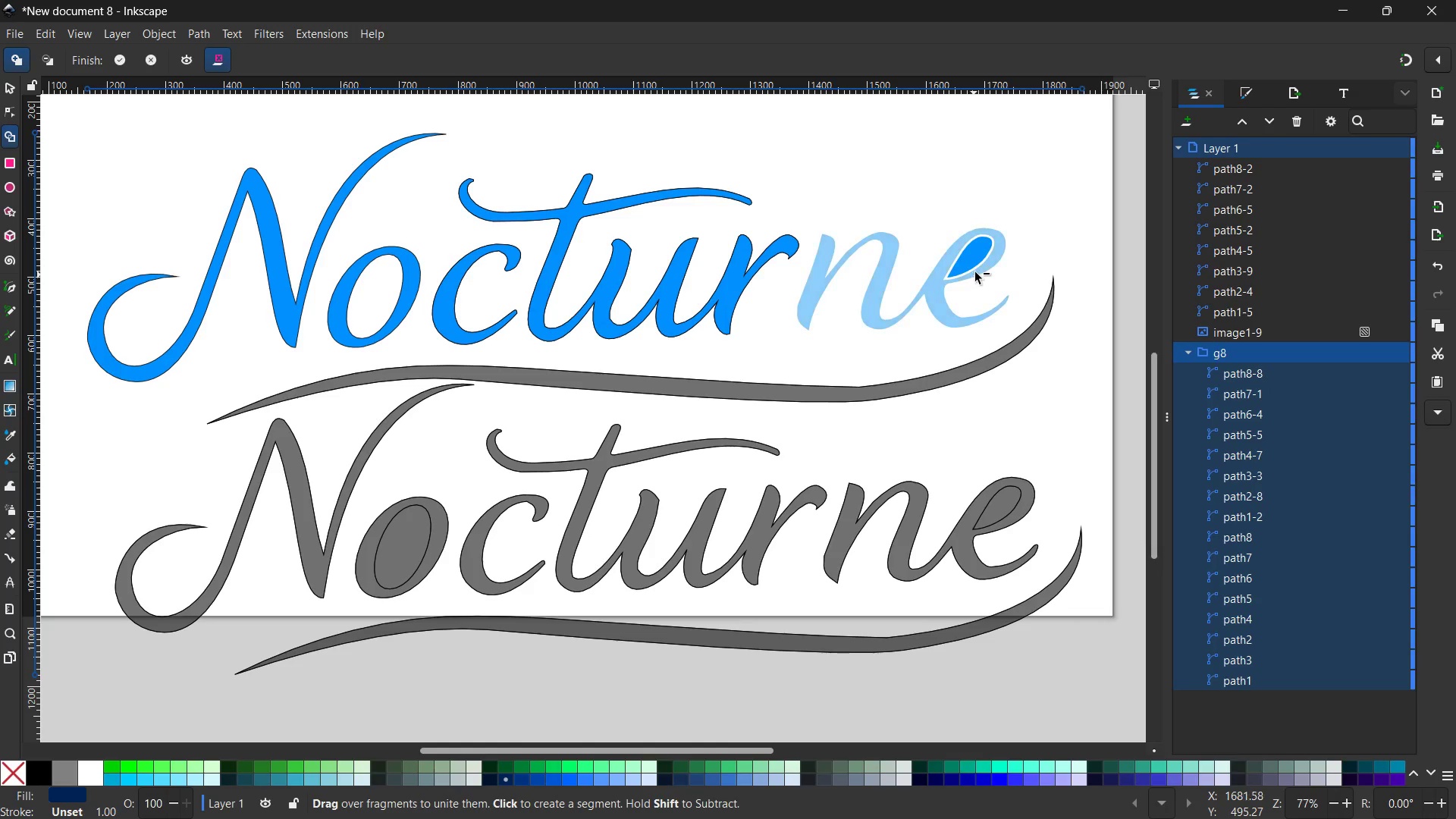 
left_click([977, 271])
 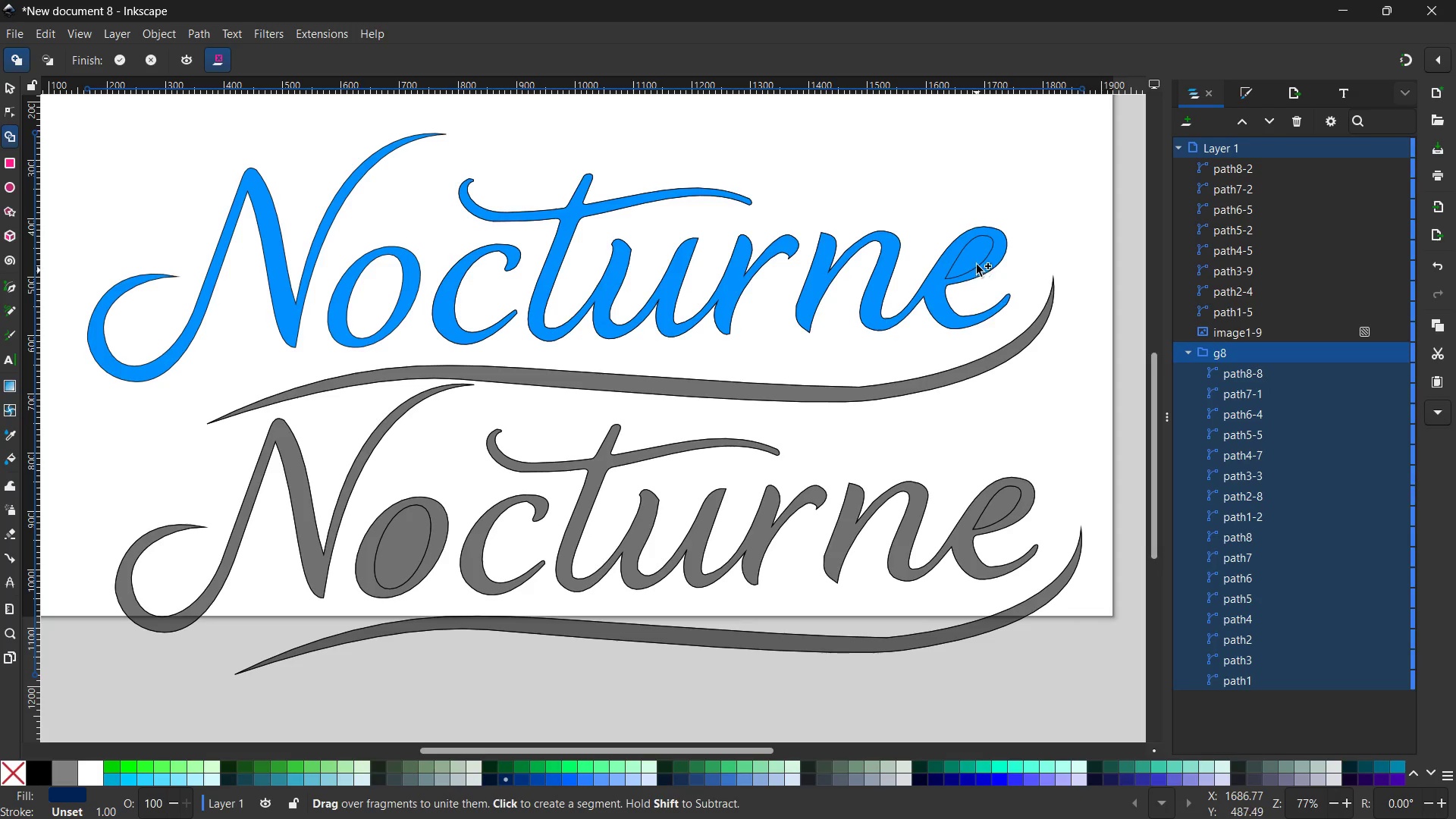 
hold_key(key=ShiftLeft, duration=0.47)
 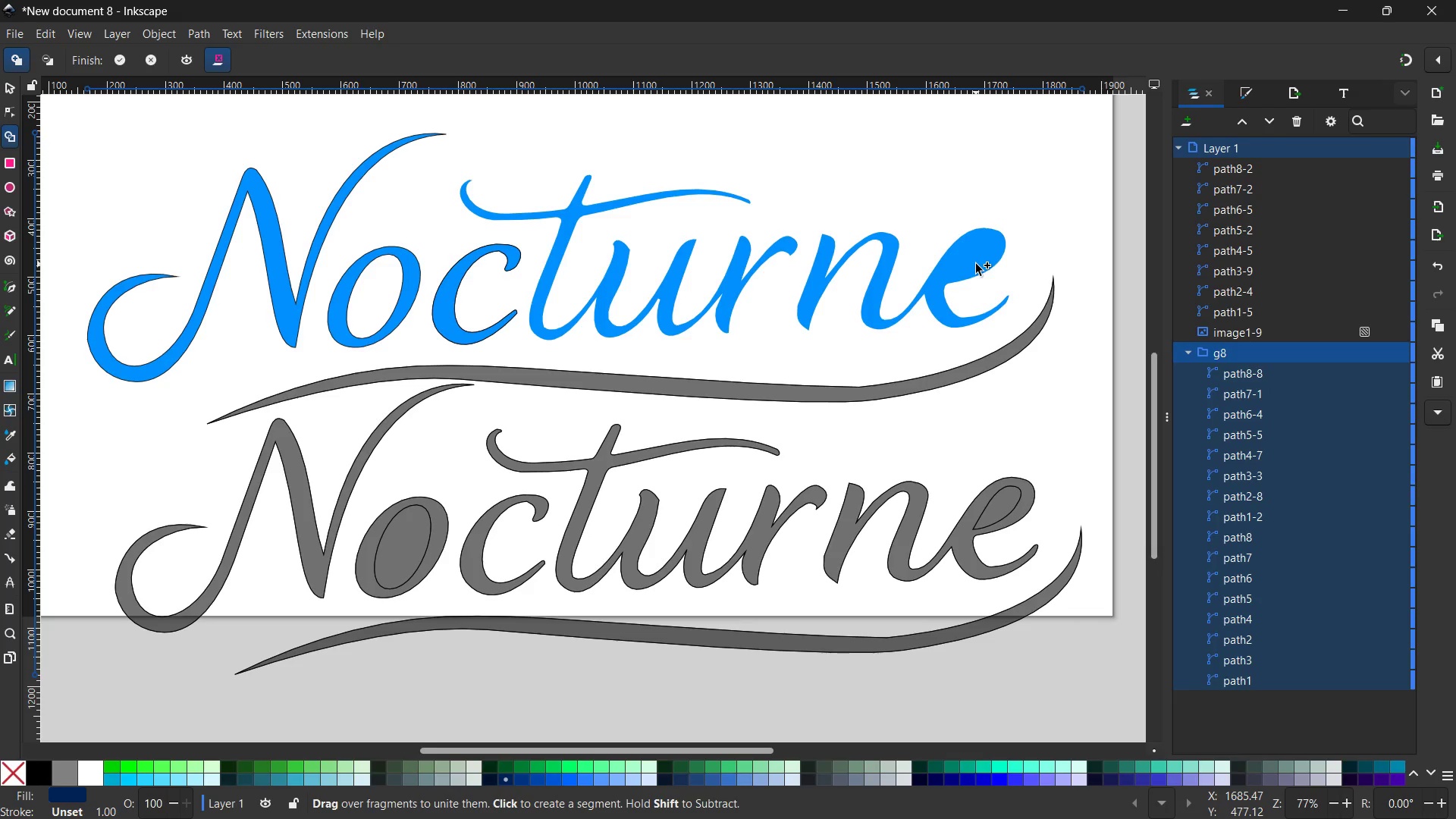 
left_click([976, 267])
 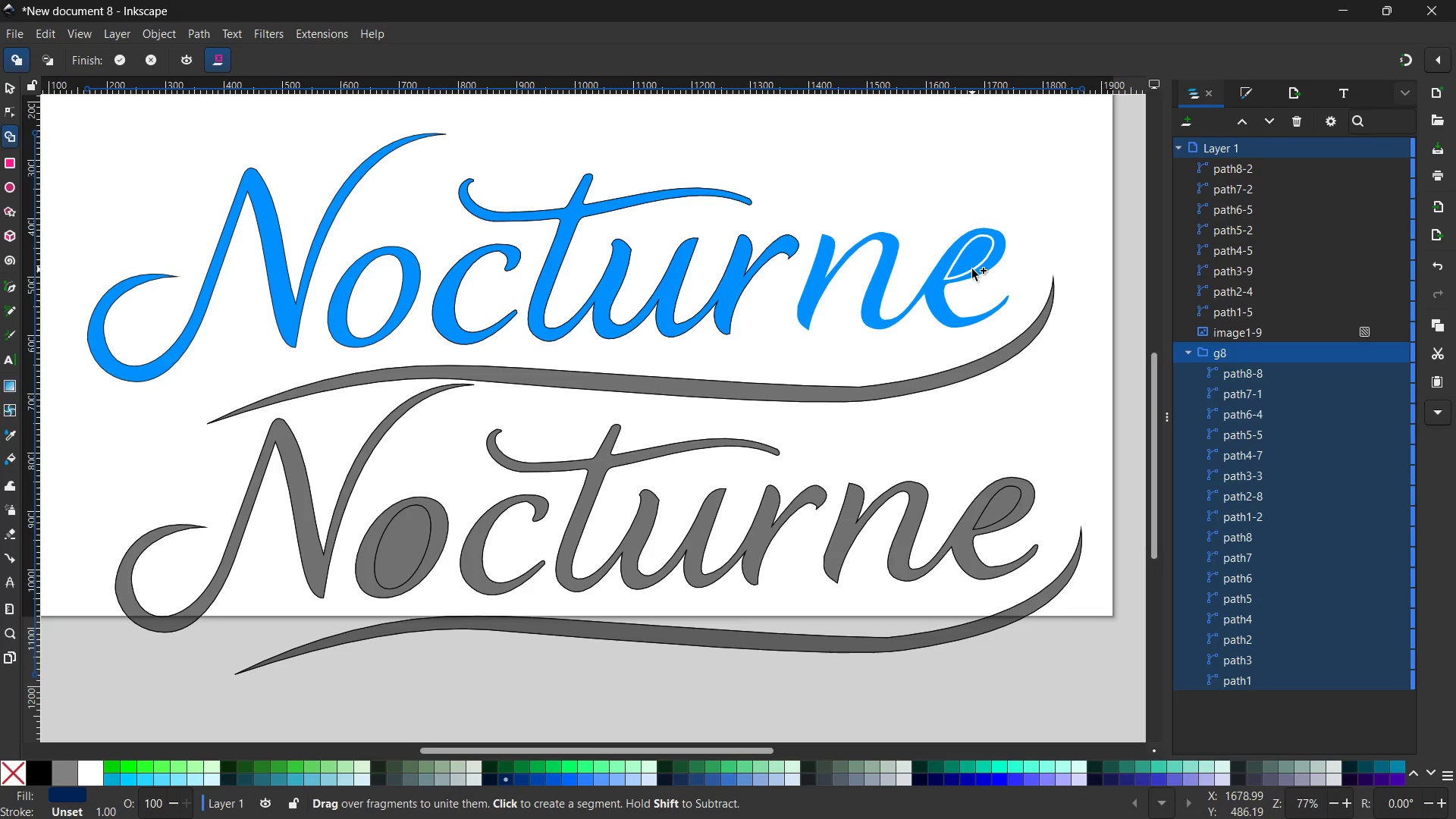 
hold_key(key=ShiftLeft, duration=2.22)
left_click([972, 269])
 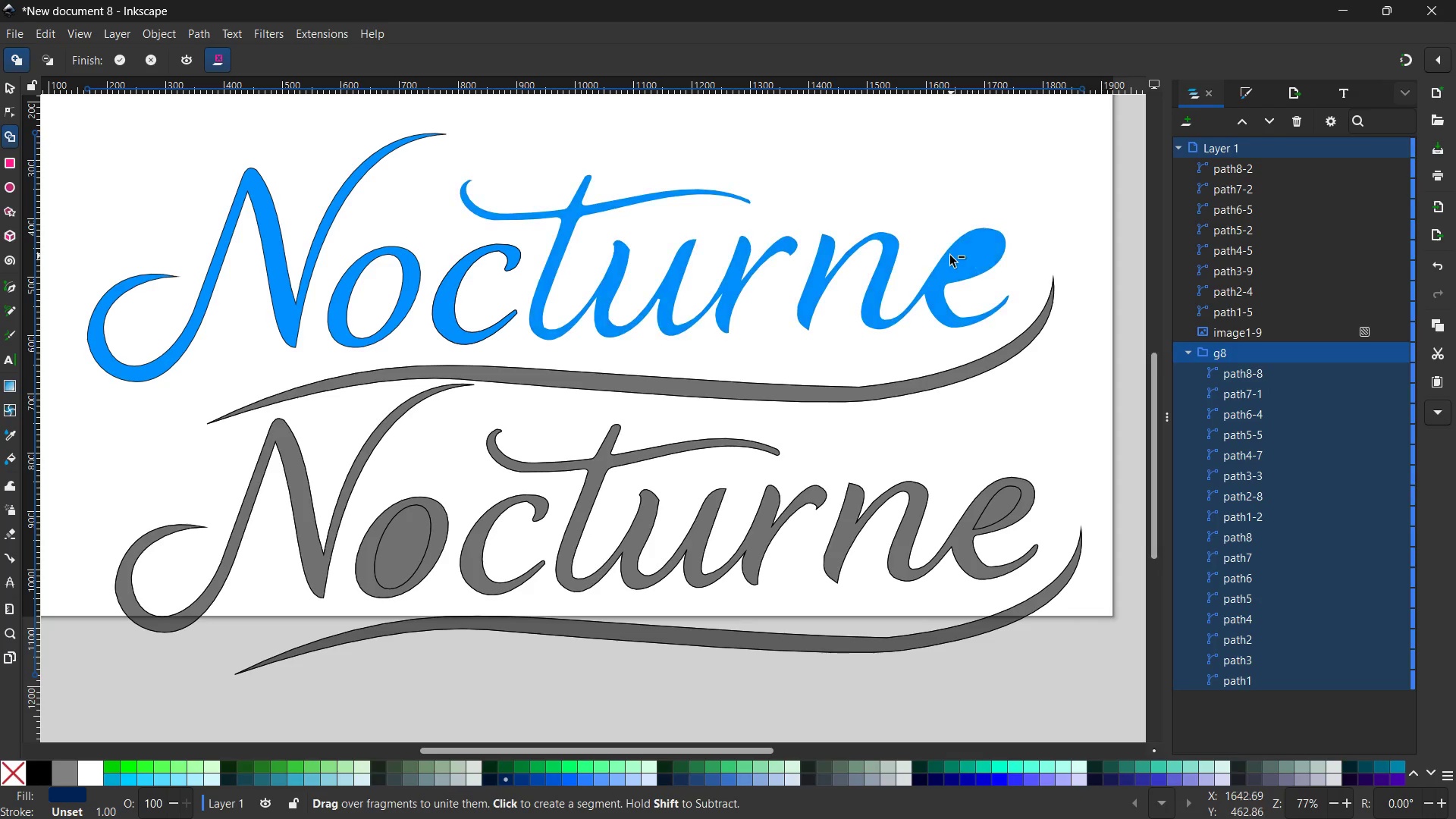 
left_click([952, 261])
 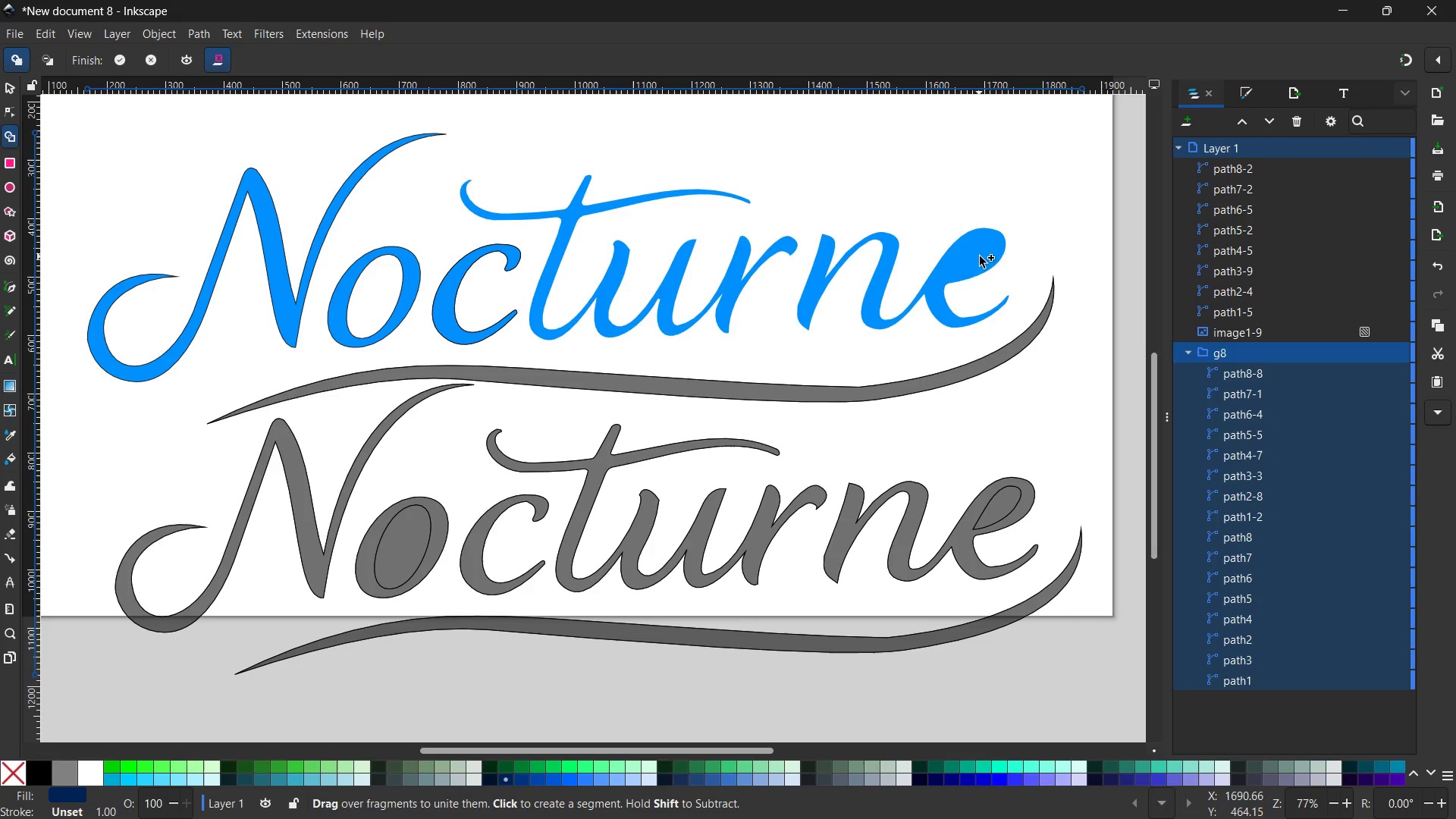 
hold_key(key=ShiftLeft, duration=0.84)
 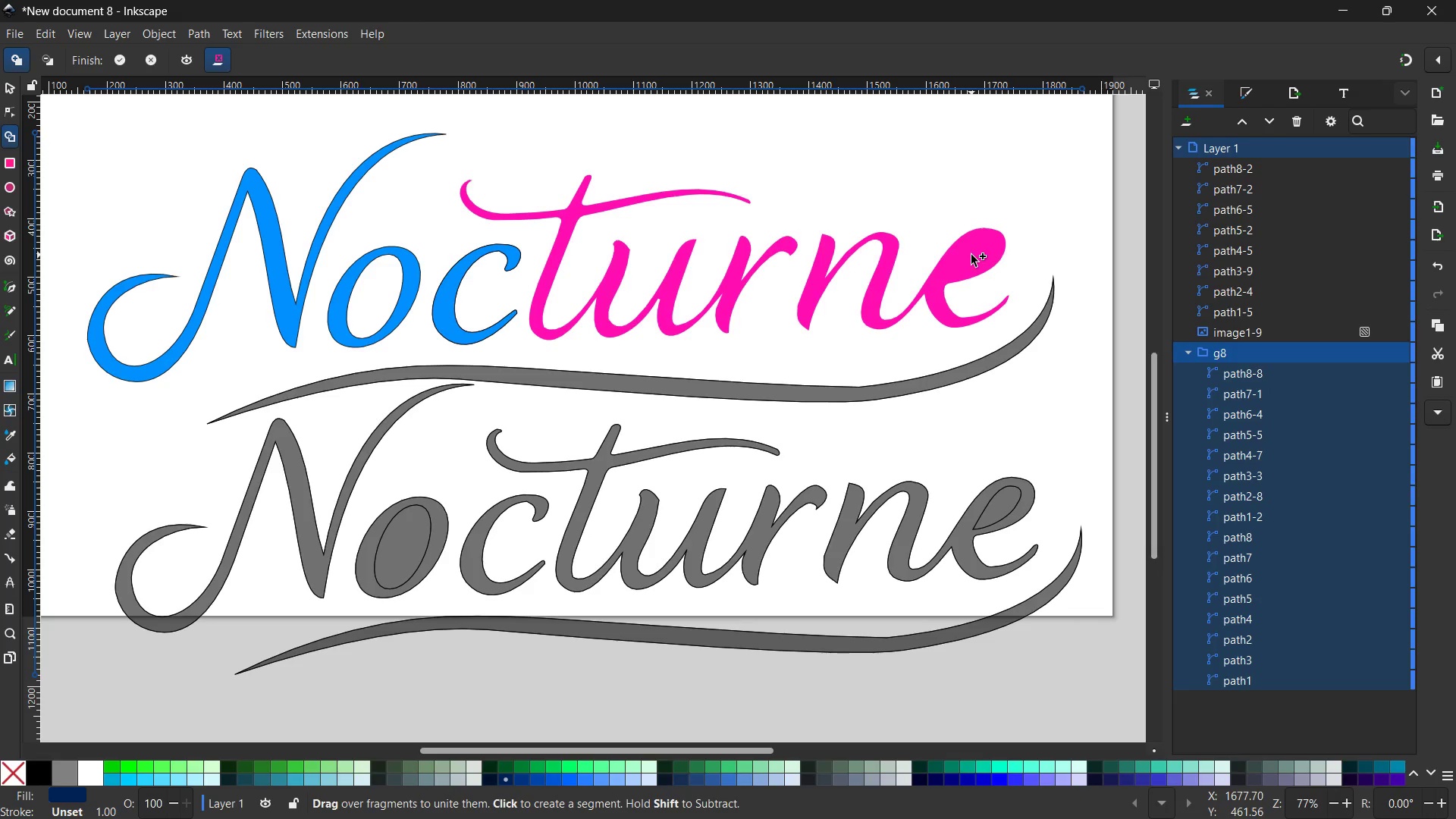 
key(Control+Z)
 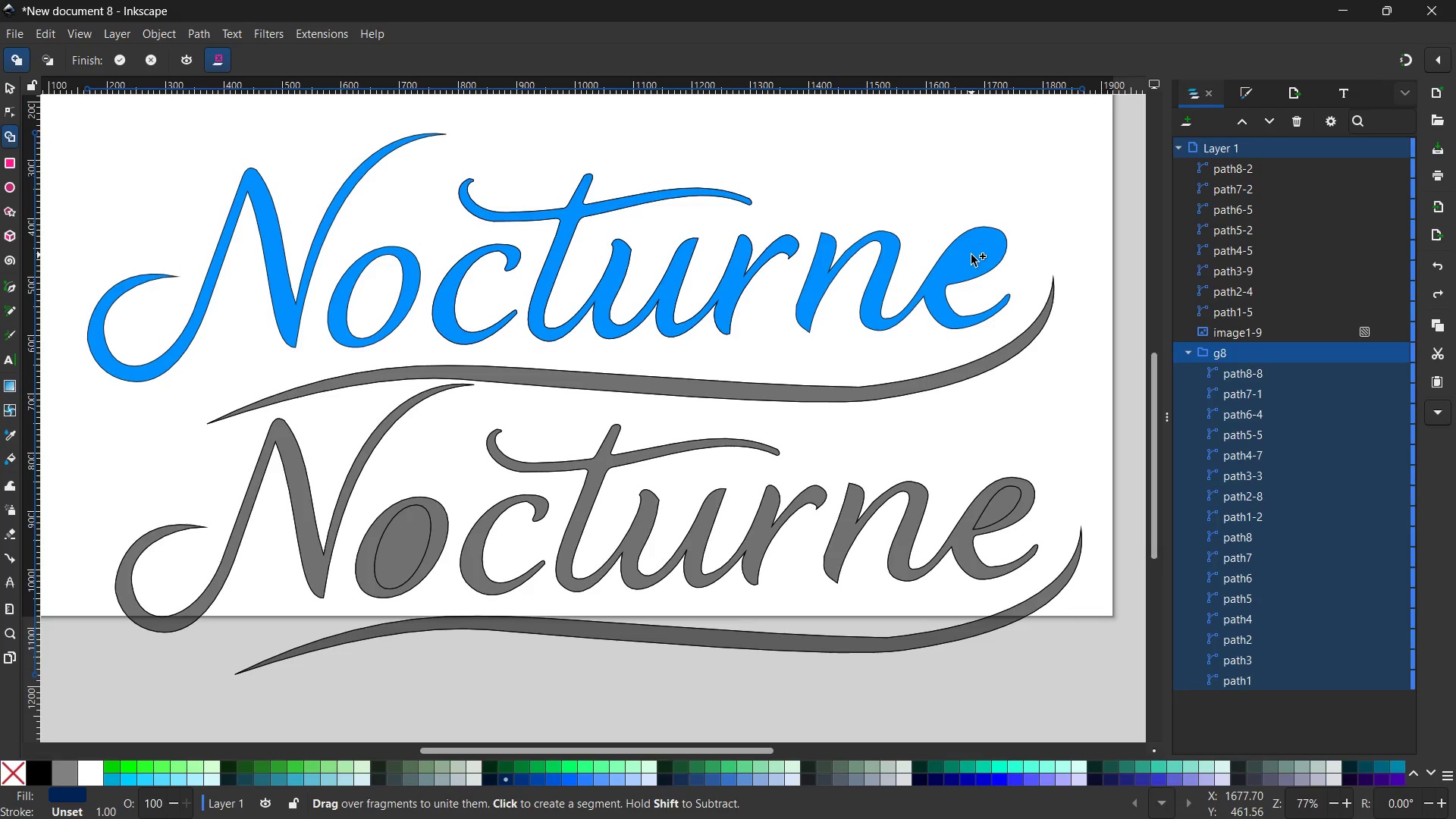 
key(Control+Z)
 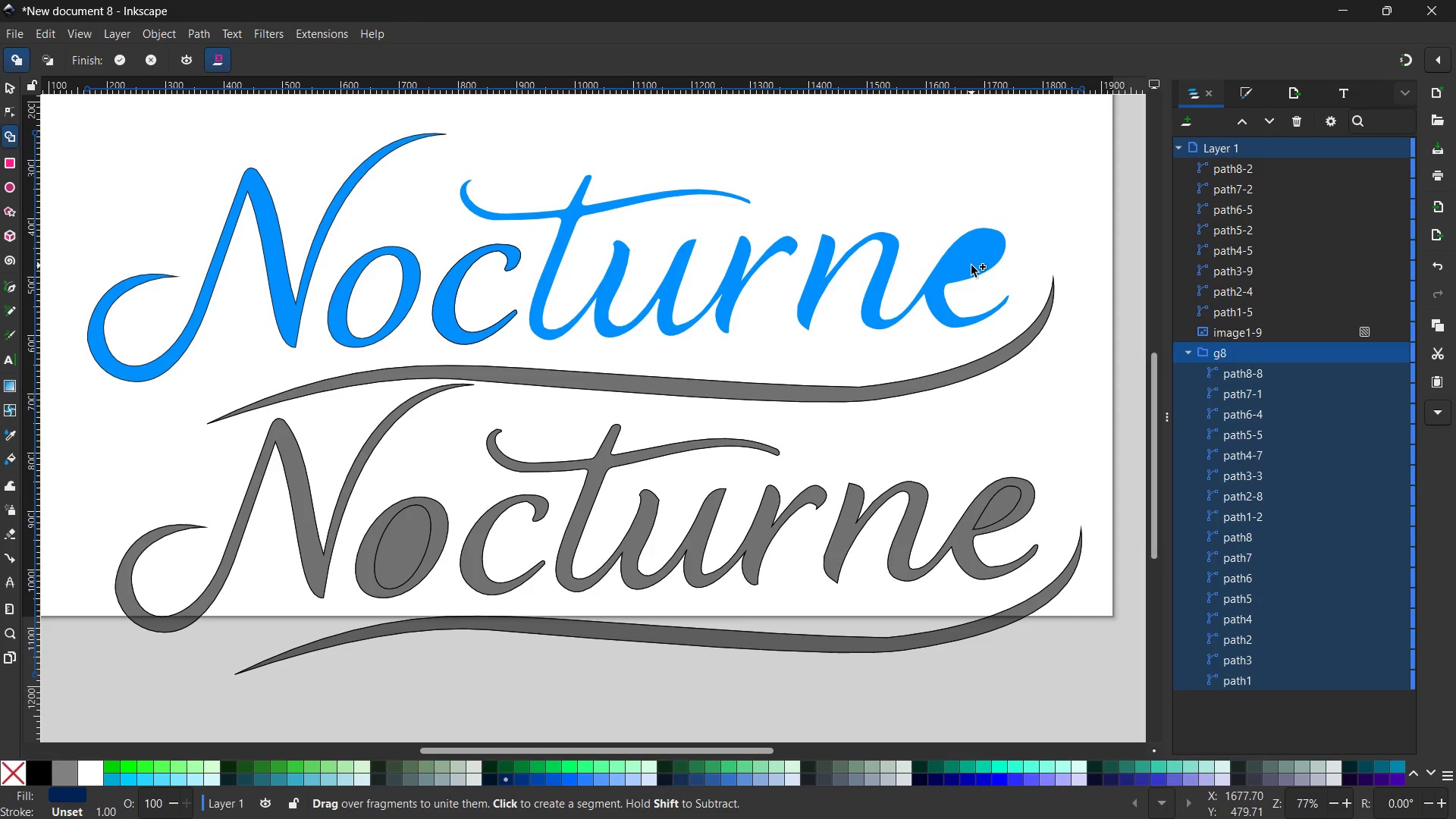 
wait(6.23)
 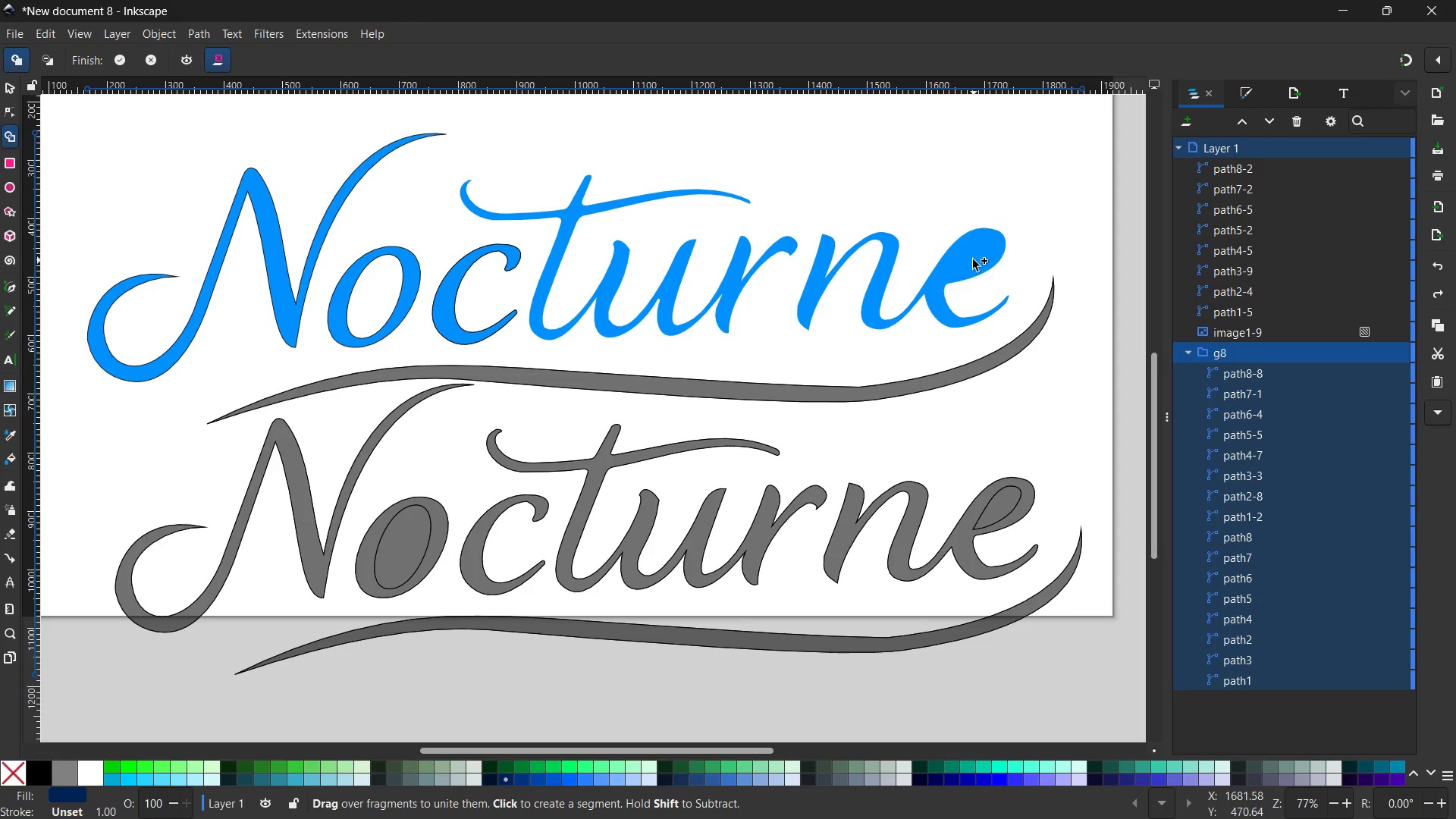 
key(Control+Z)
 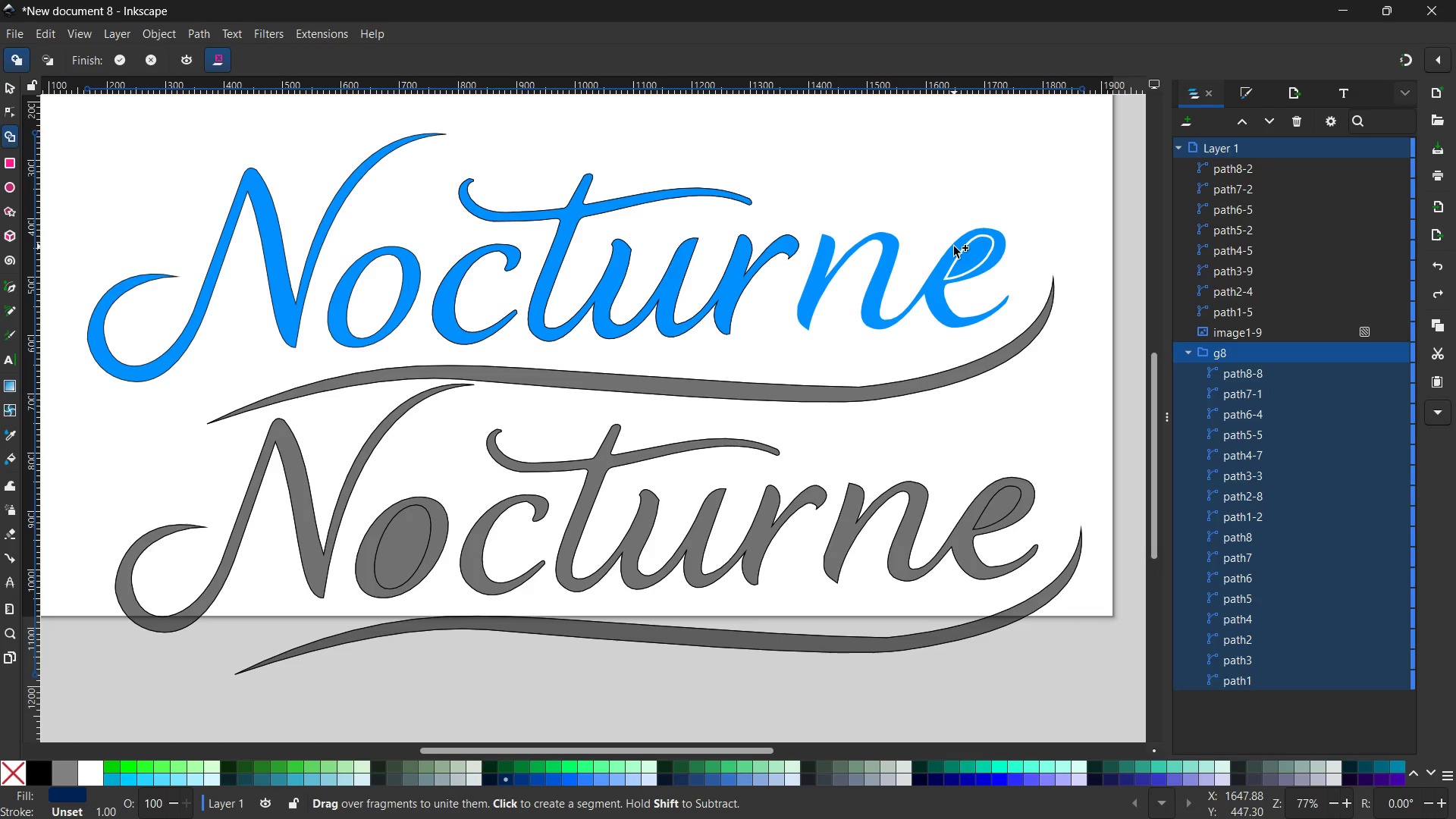 
key(Control+Z)
 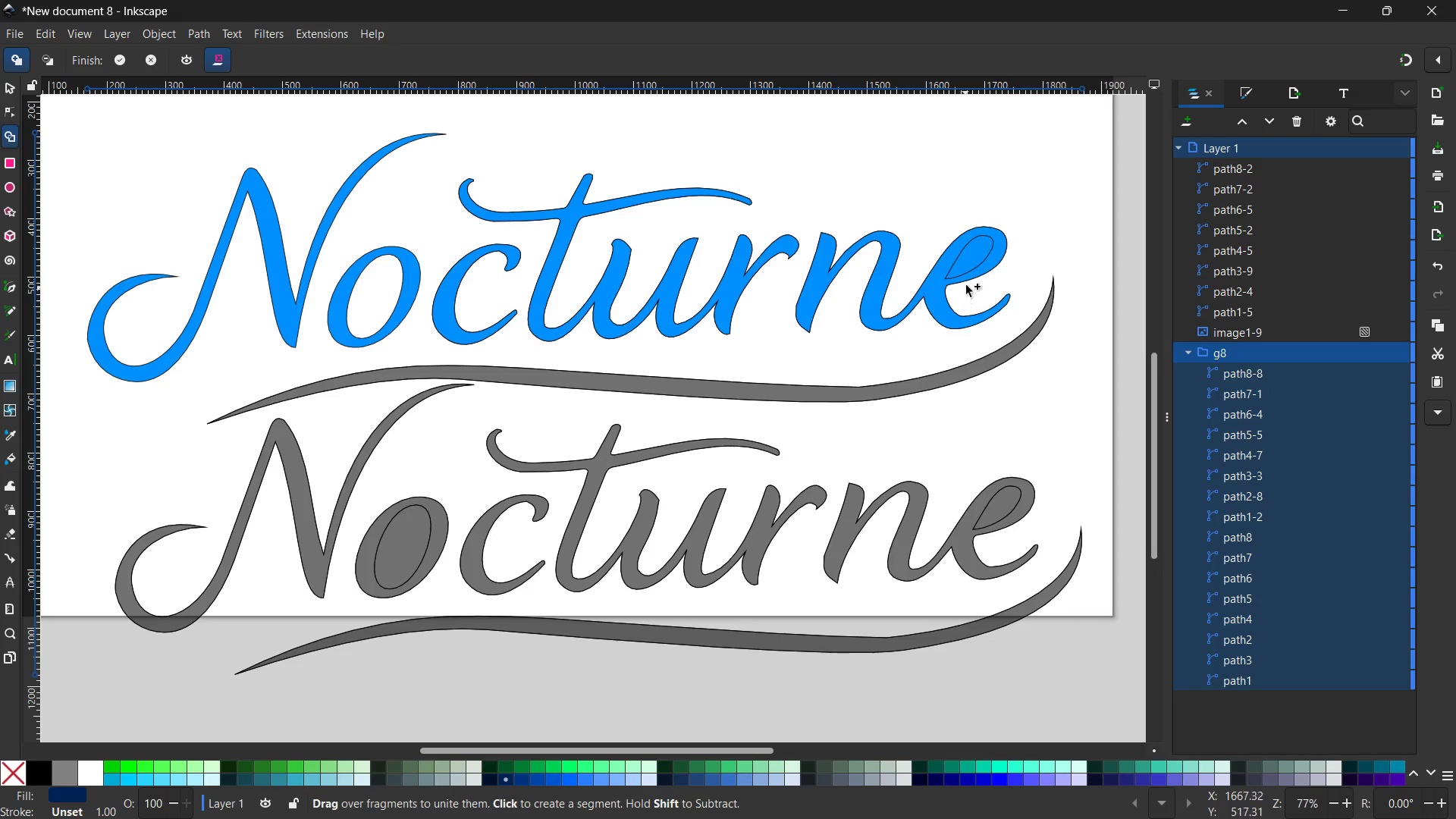 
wait(5.64)
 